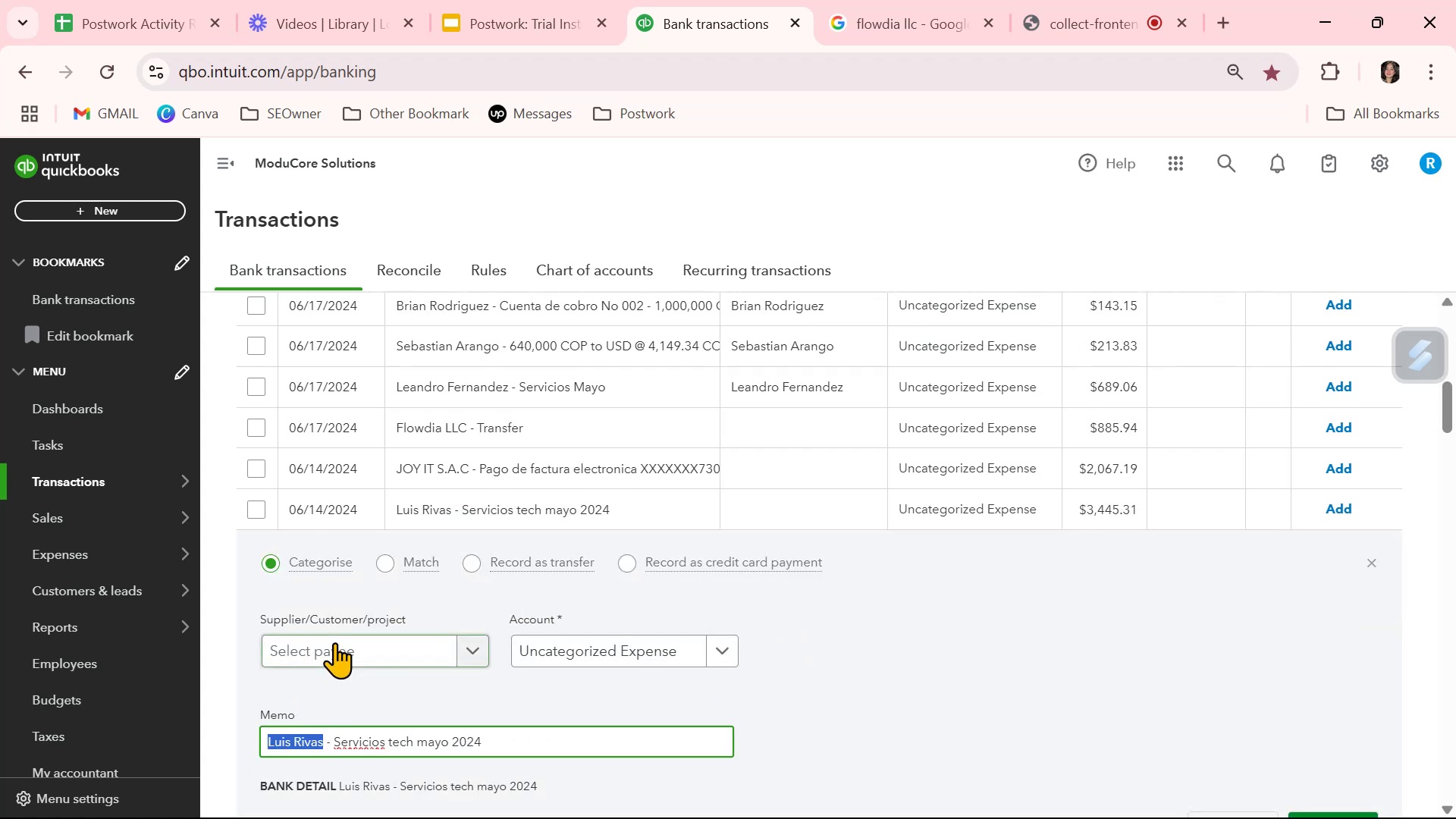 
left_click([334, 645])
 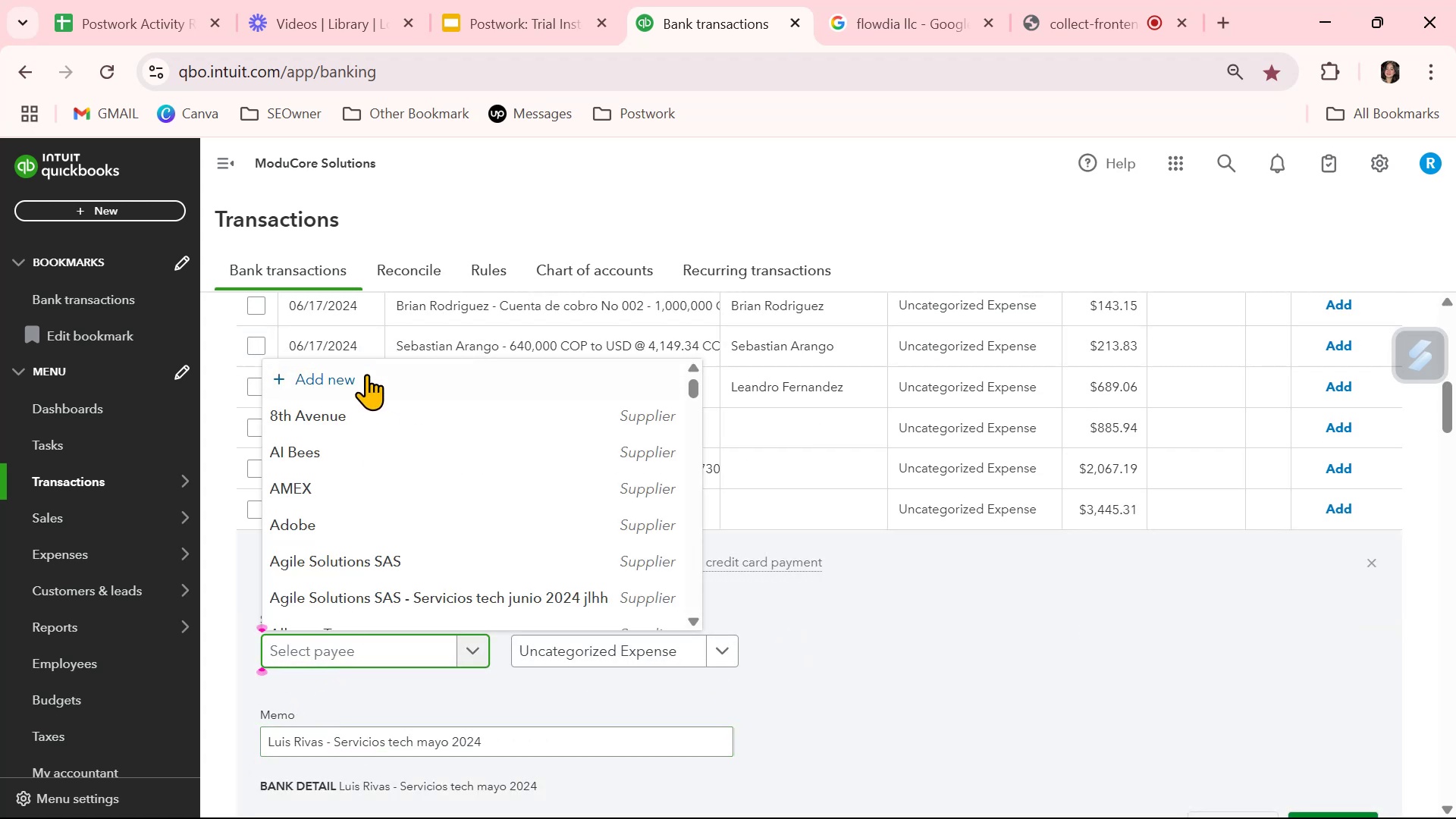 
left_click([359, 386])
 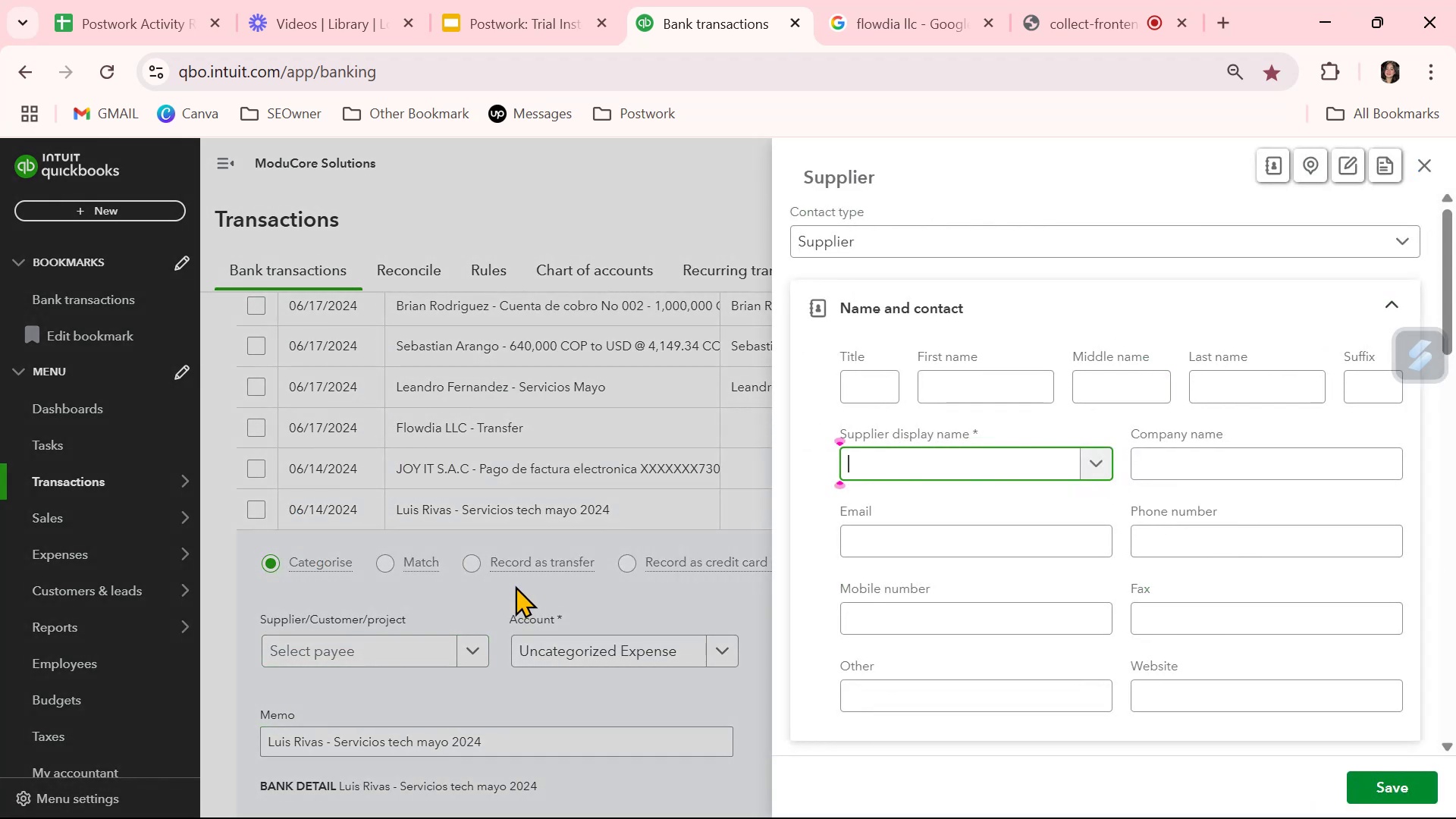 
key(Control+ControlLeft)
 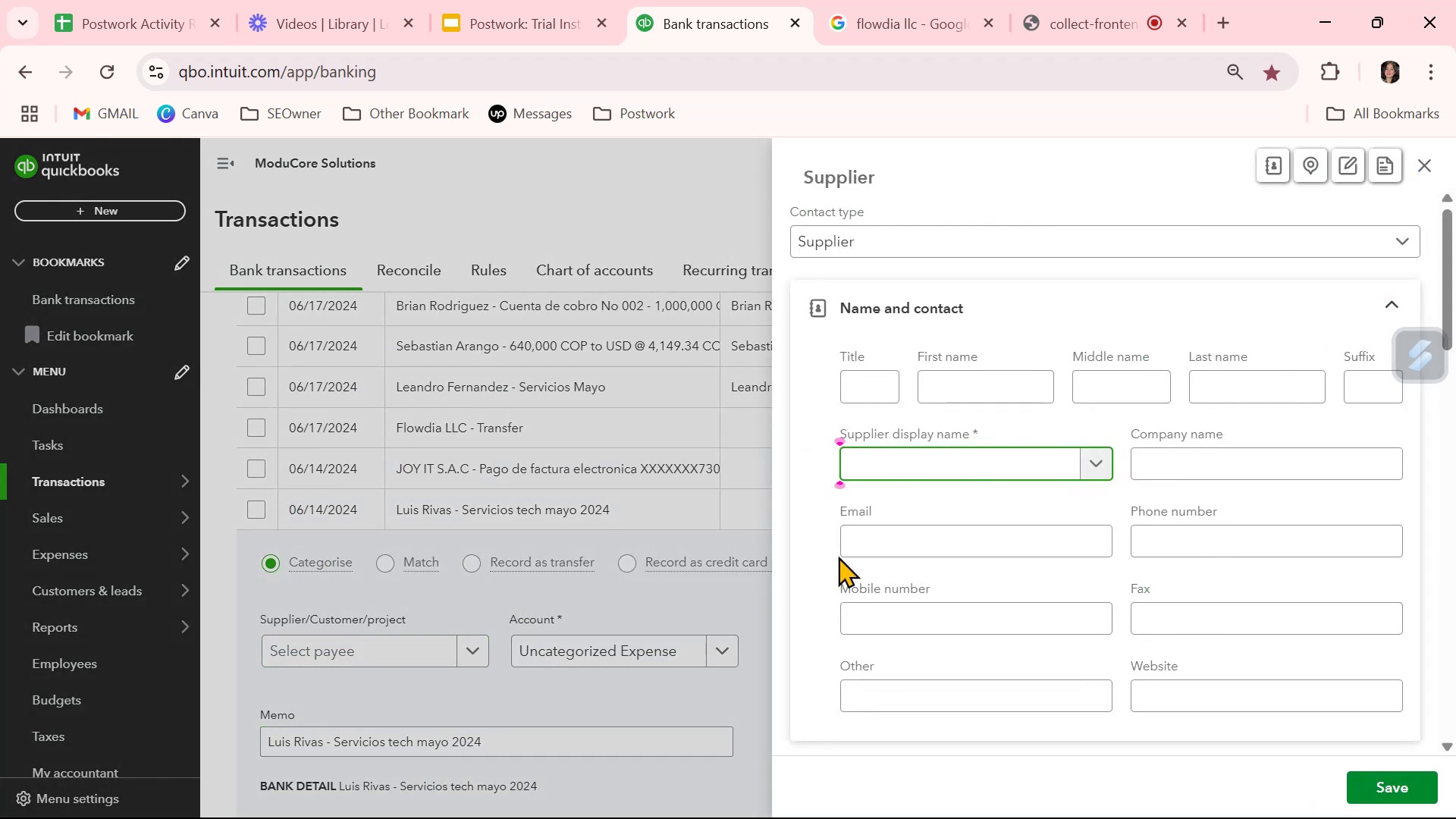 
key(Control+V)
 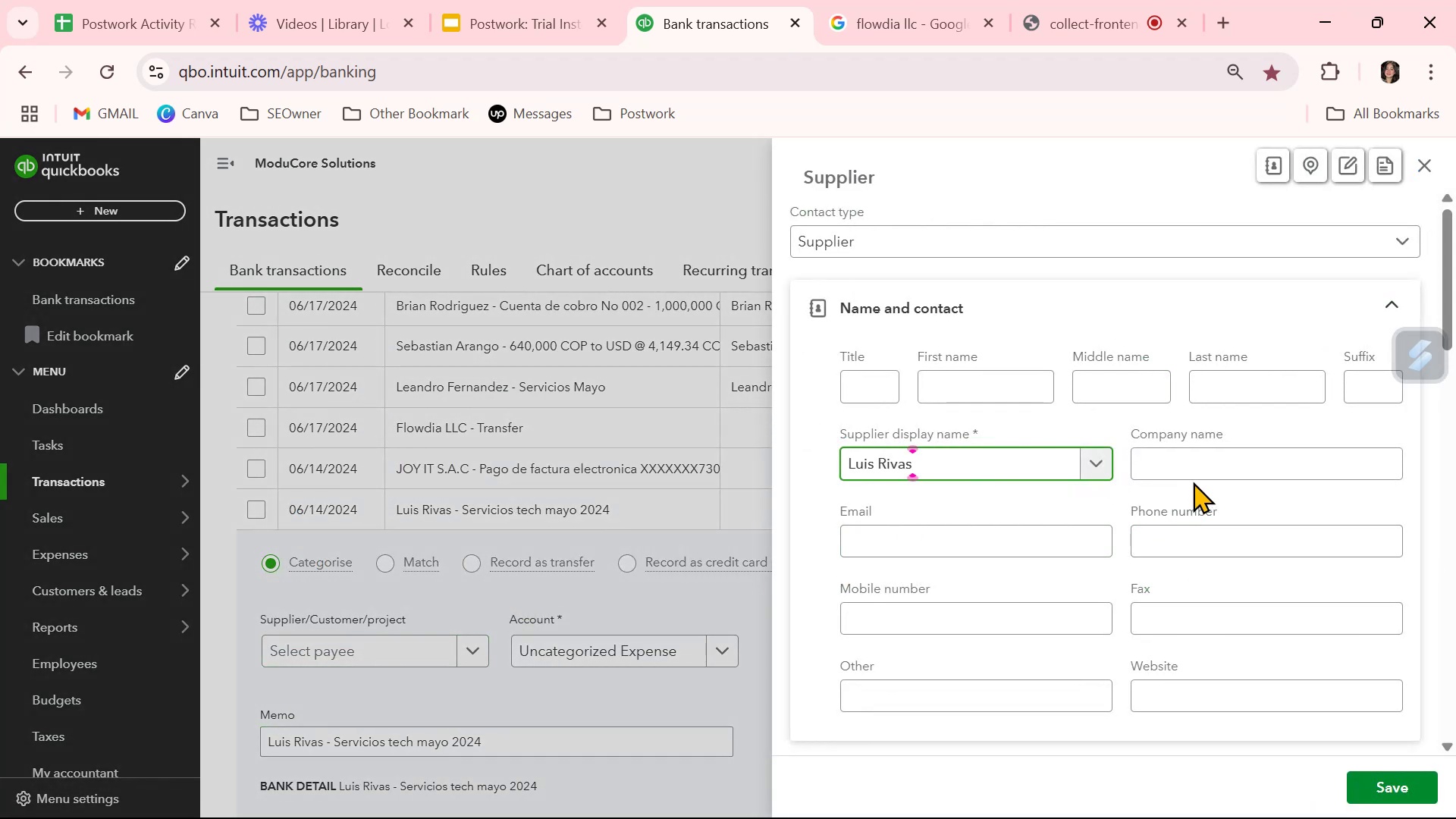 
left_click([1199, 468])
 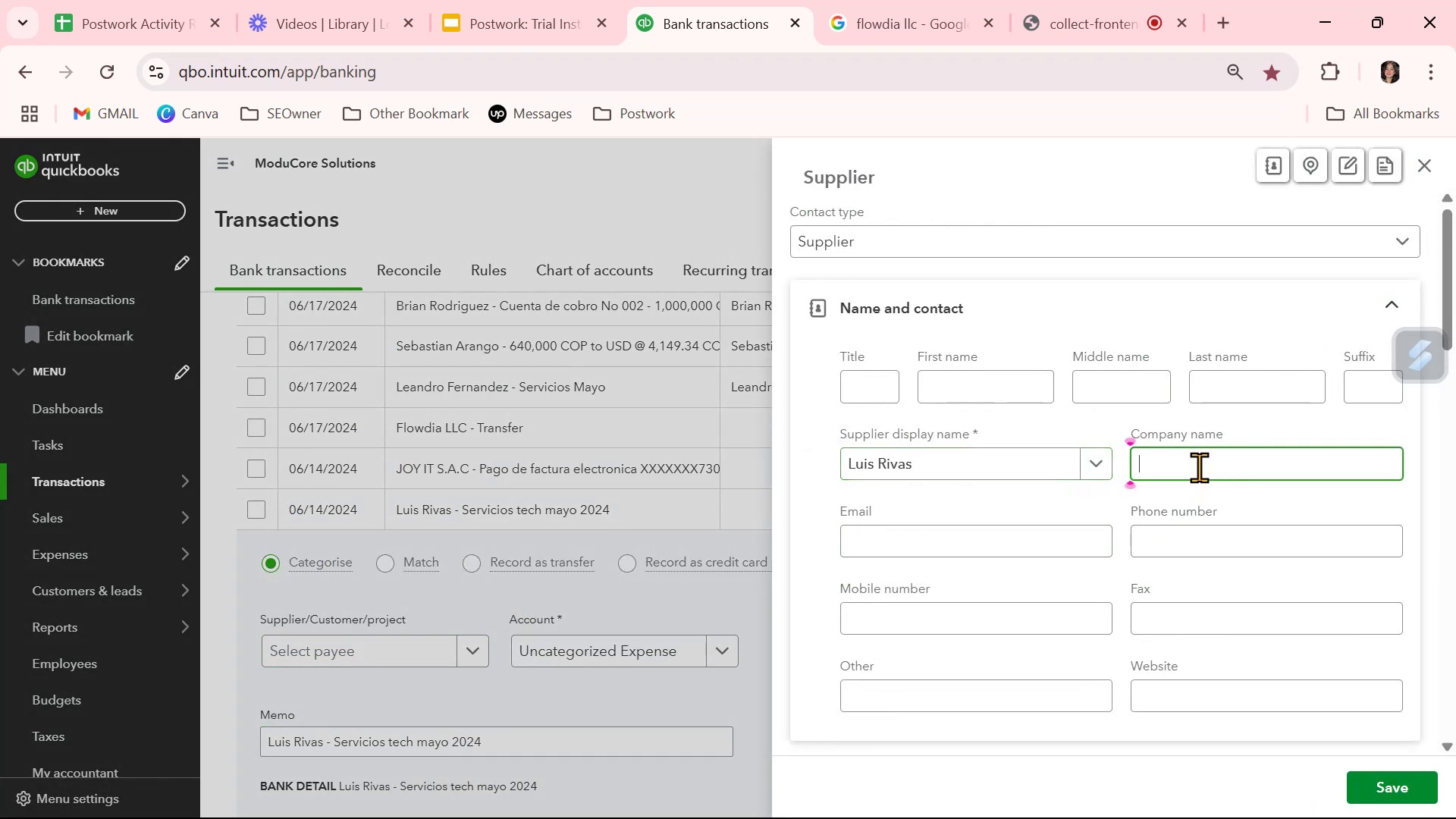 
key(Control+ControlLeft)
 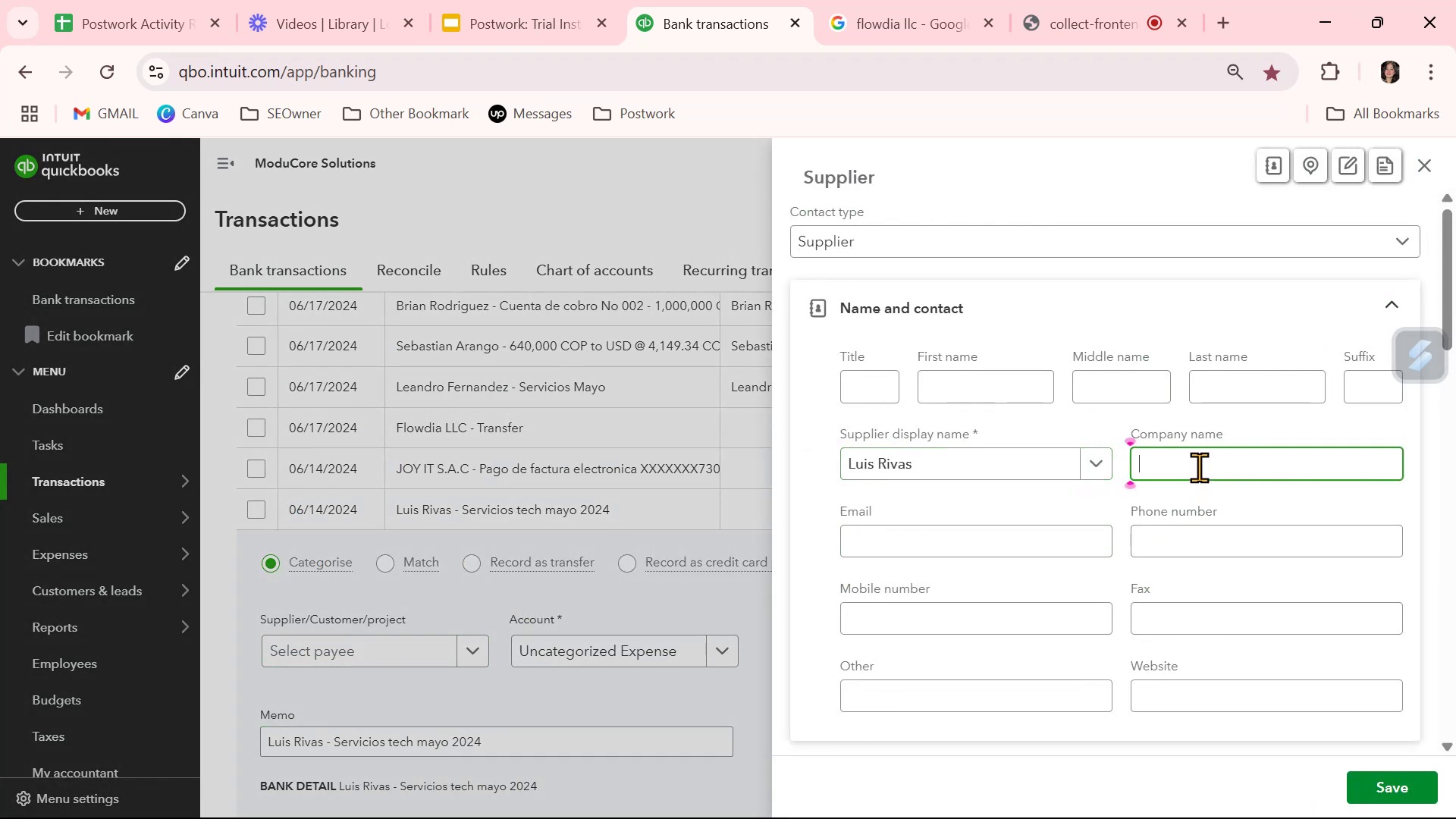 
key(Control+V)
 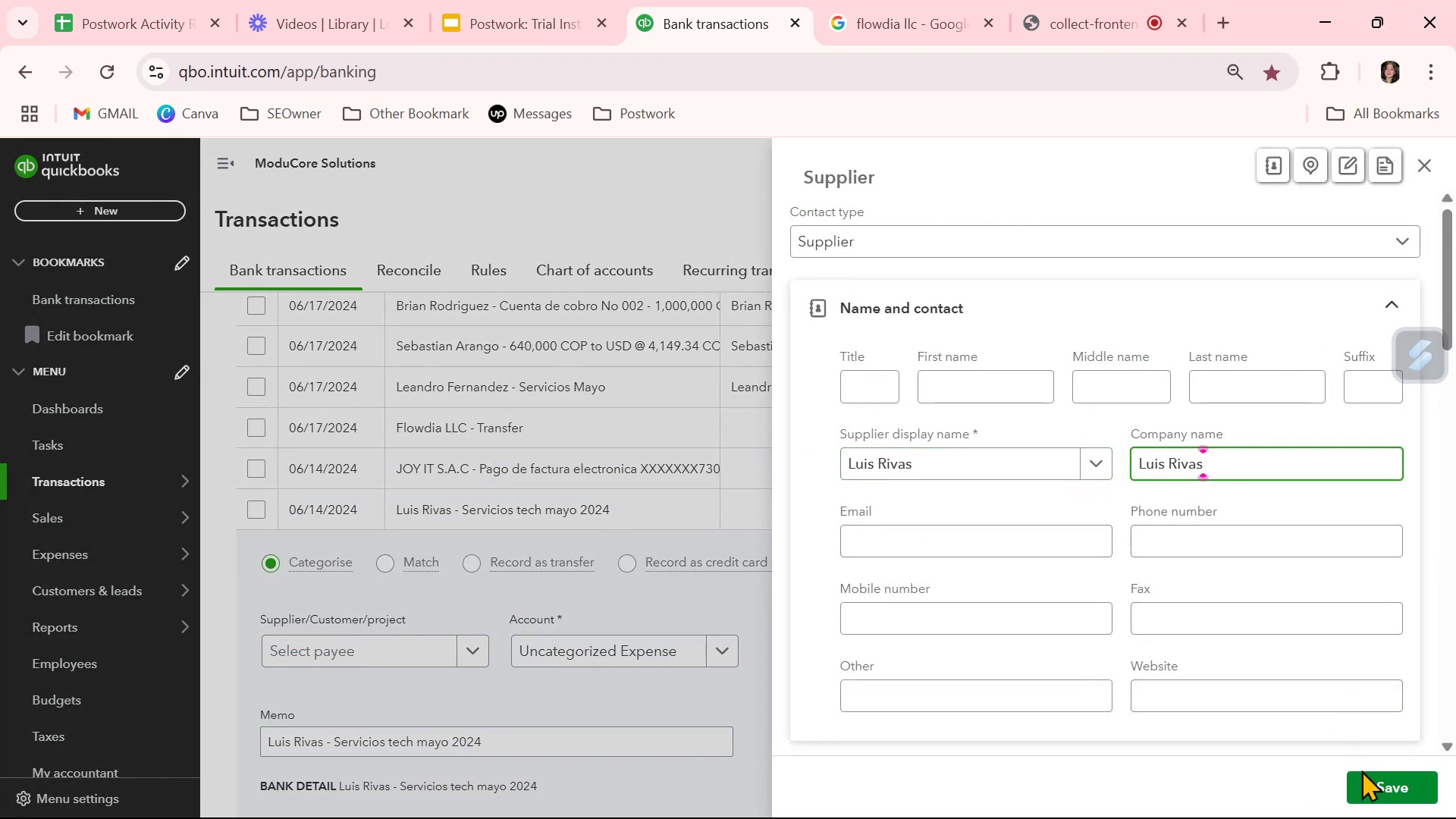 
left_click([1378, 802])
 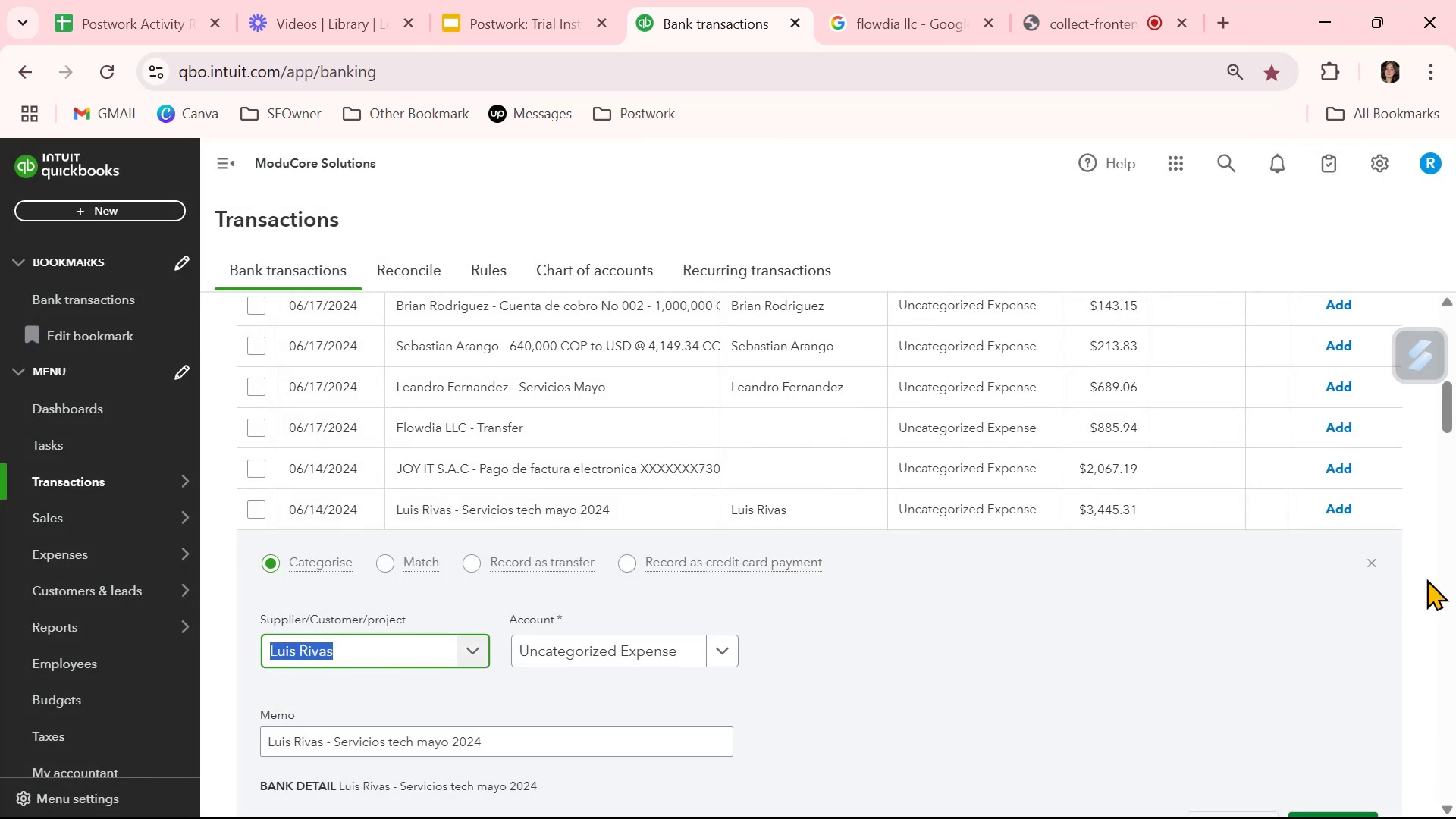 
left_click([1370, 566])
 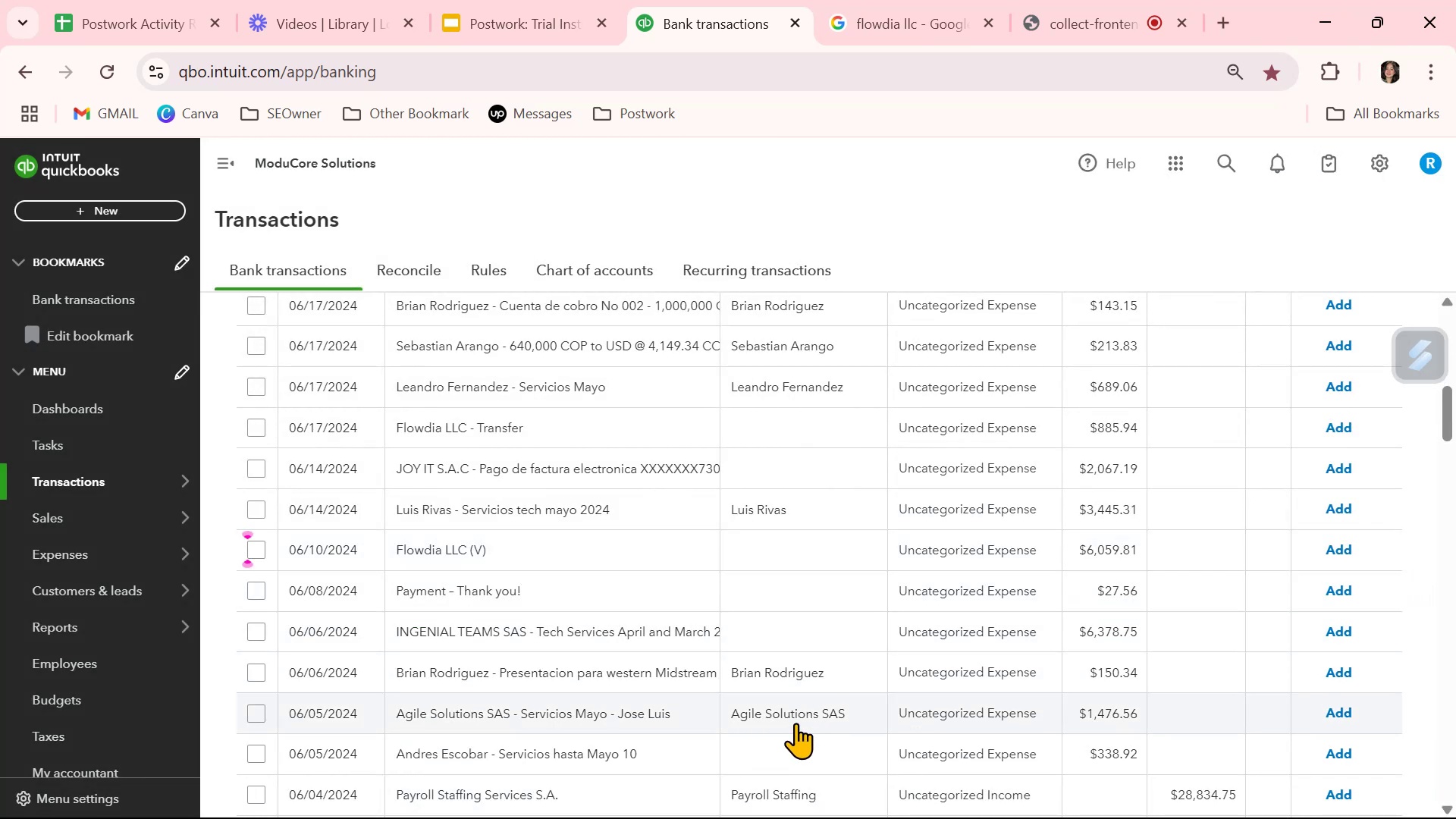 
wait(5.81)
 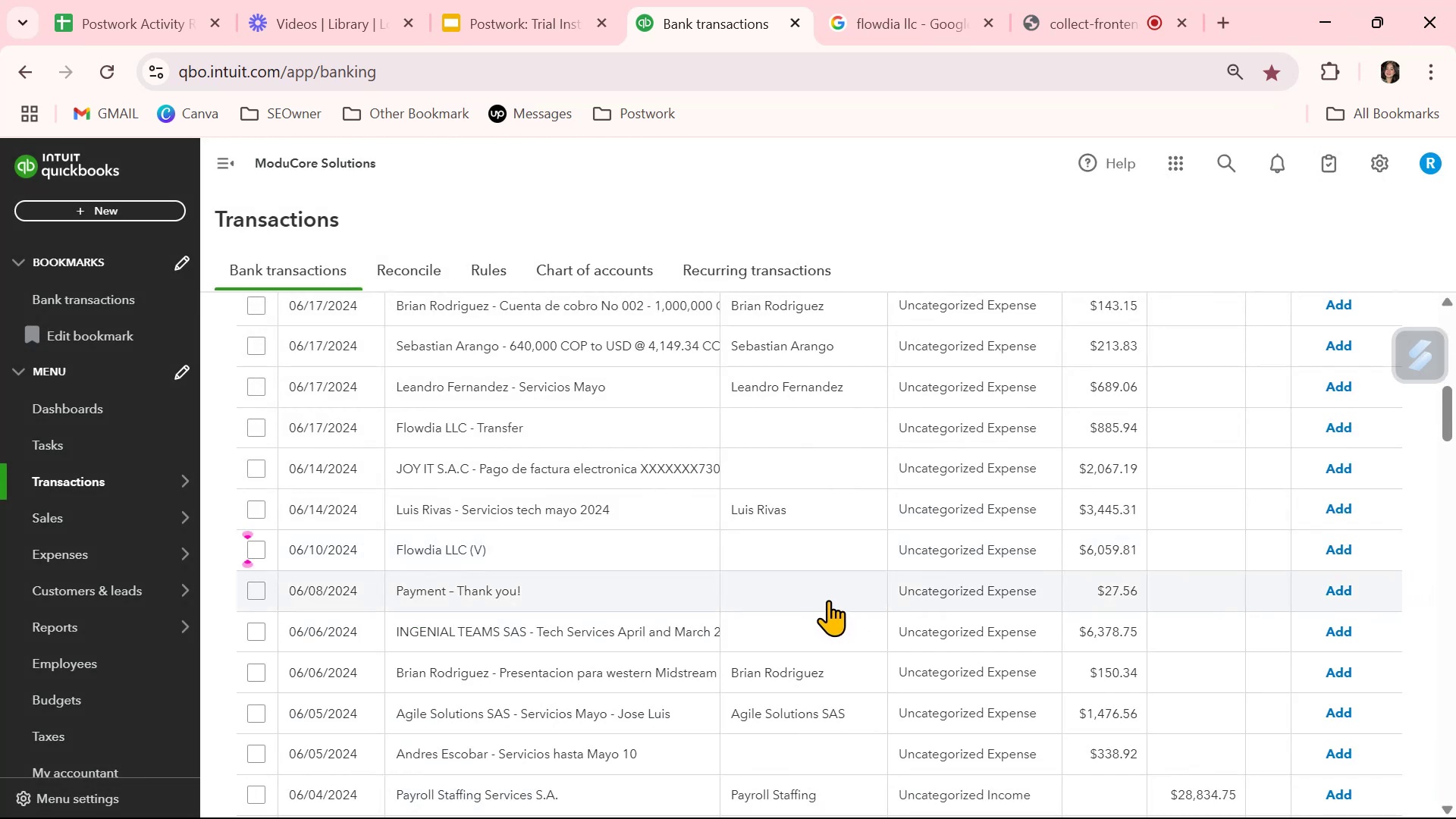 
scroll: coordinate [800, 723], scroll_direction: down, amount: 1.0
 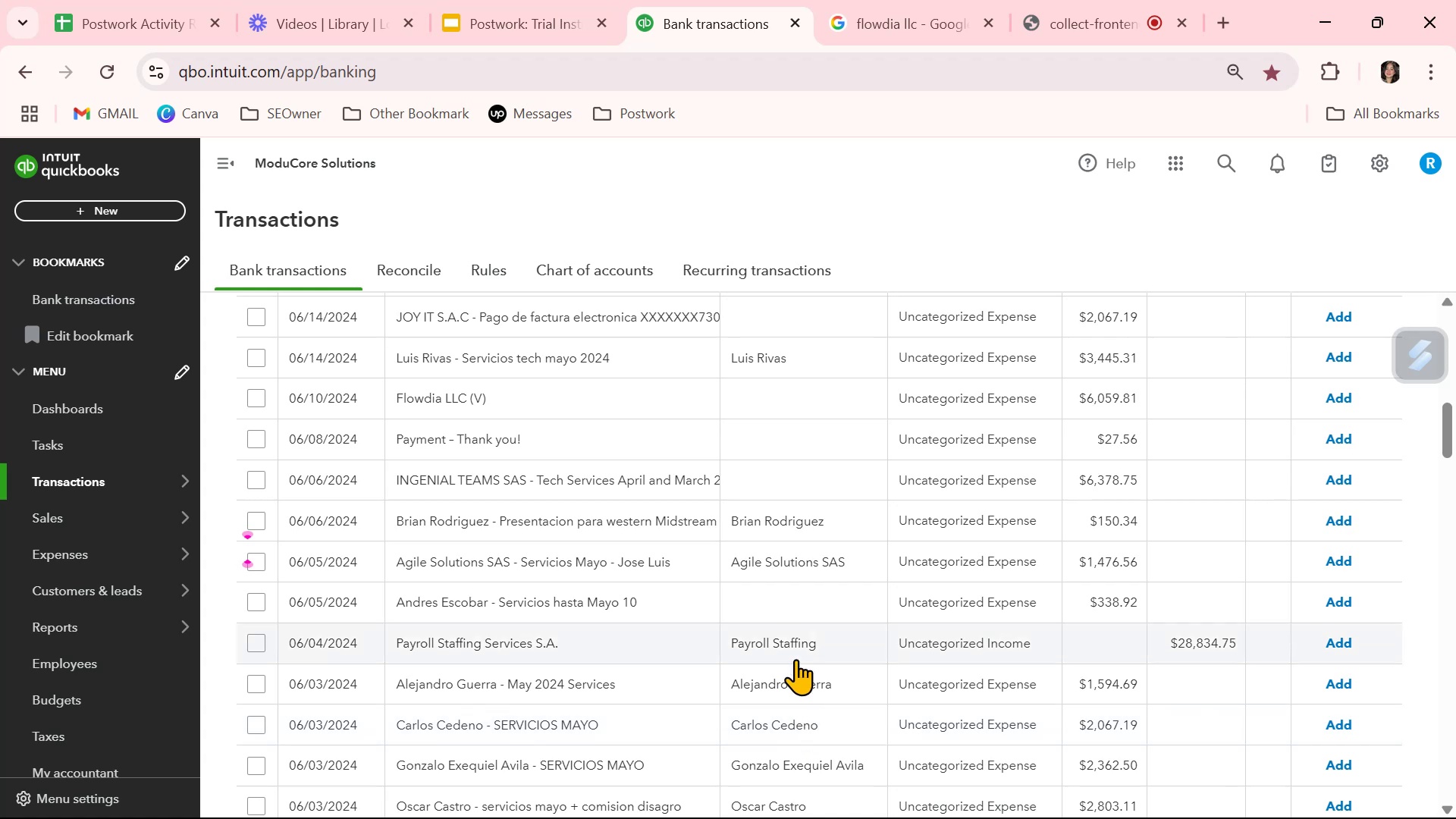 
left_click([786, 599])
 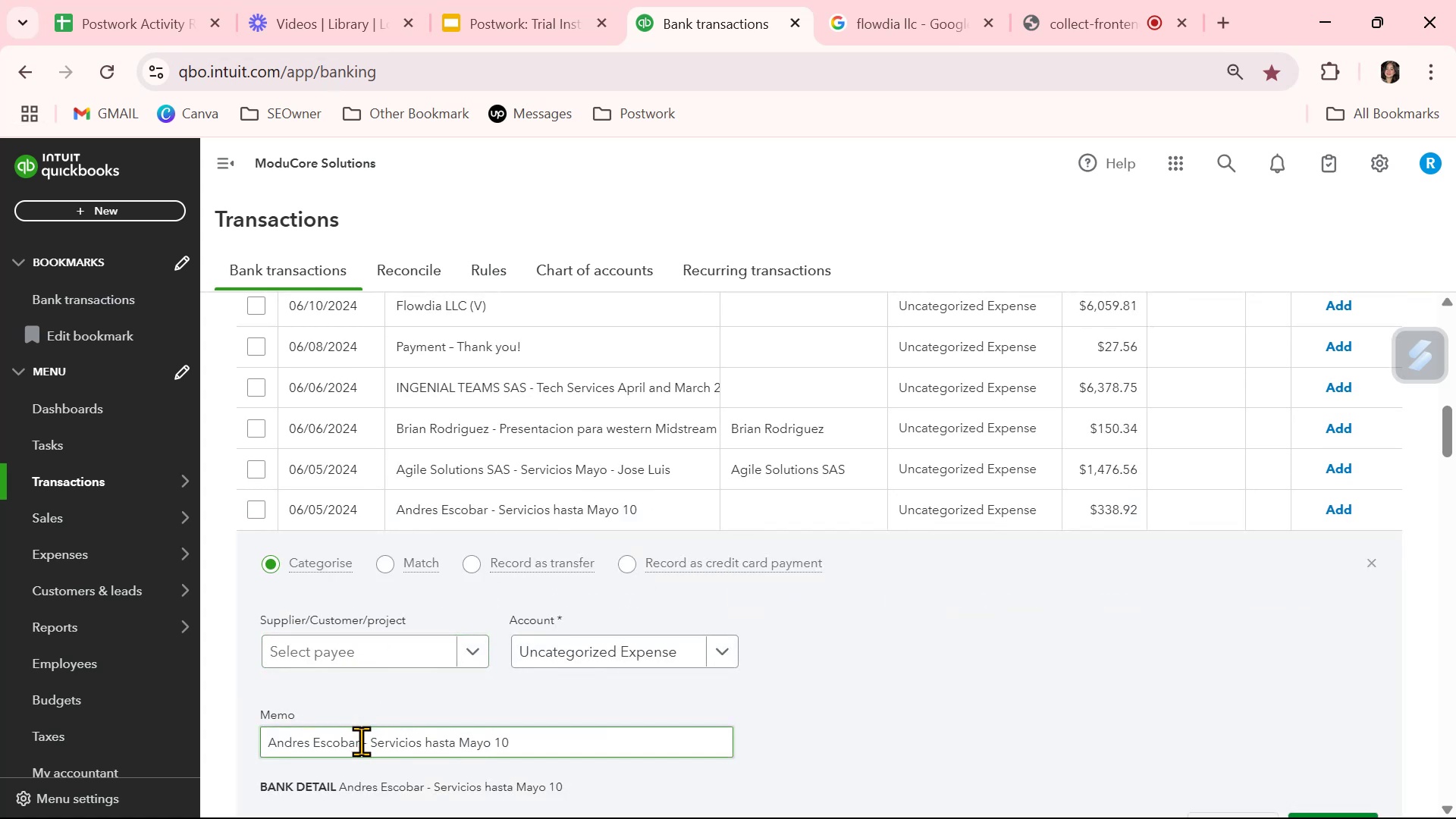 
key(Control+ControlLeft)
 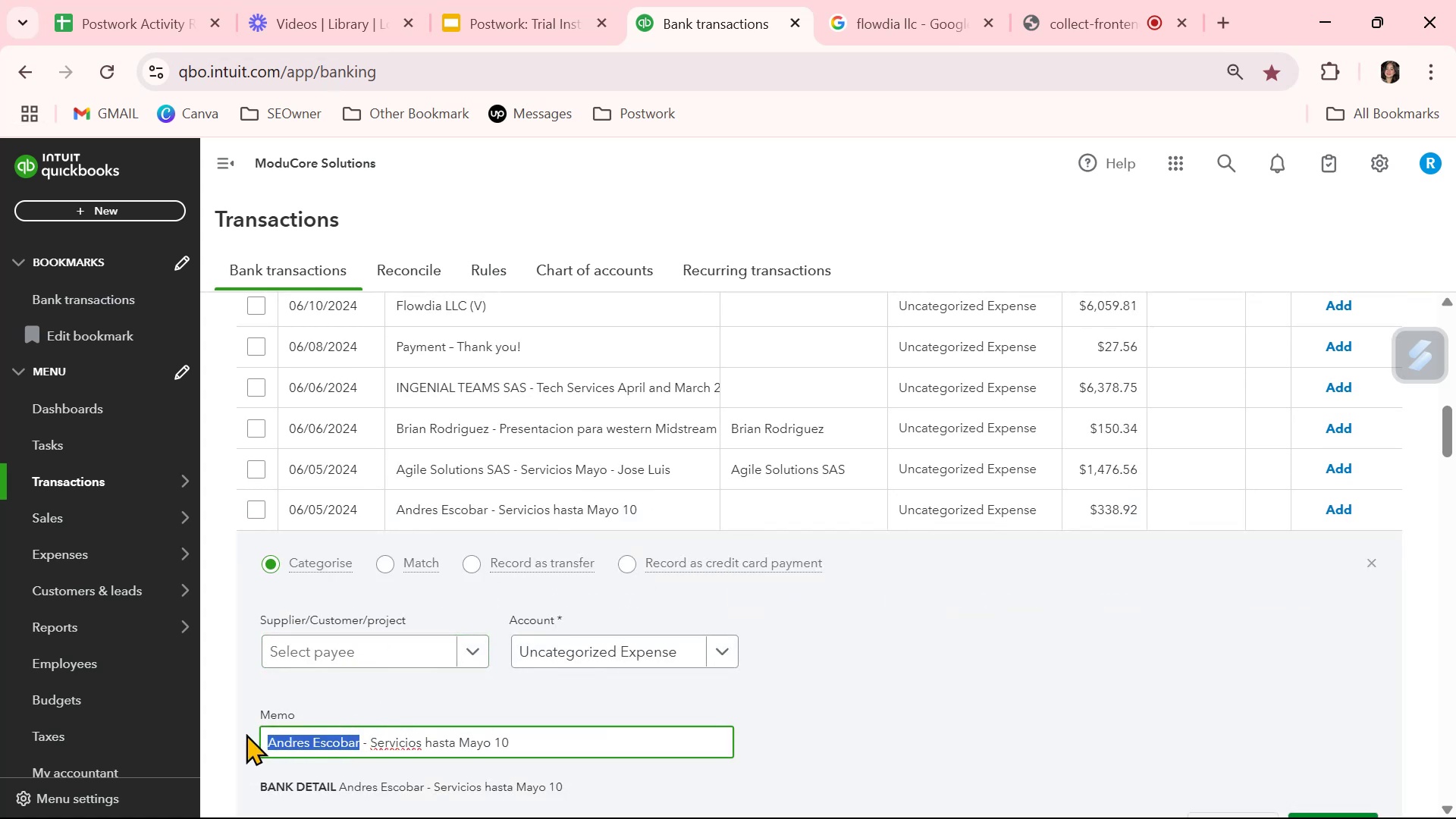 
key(Control+C)
 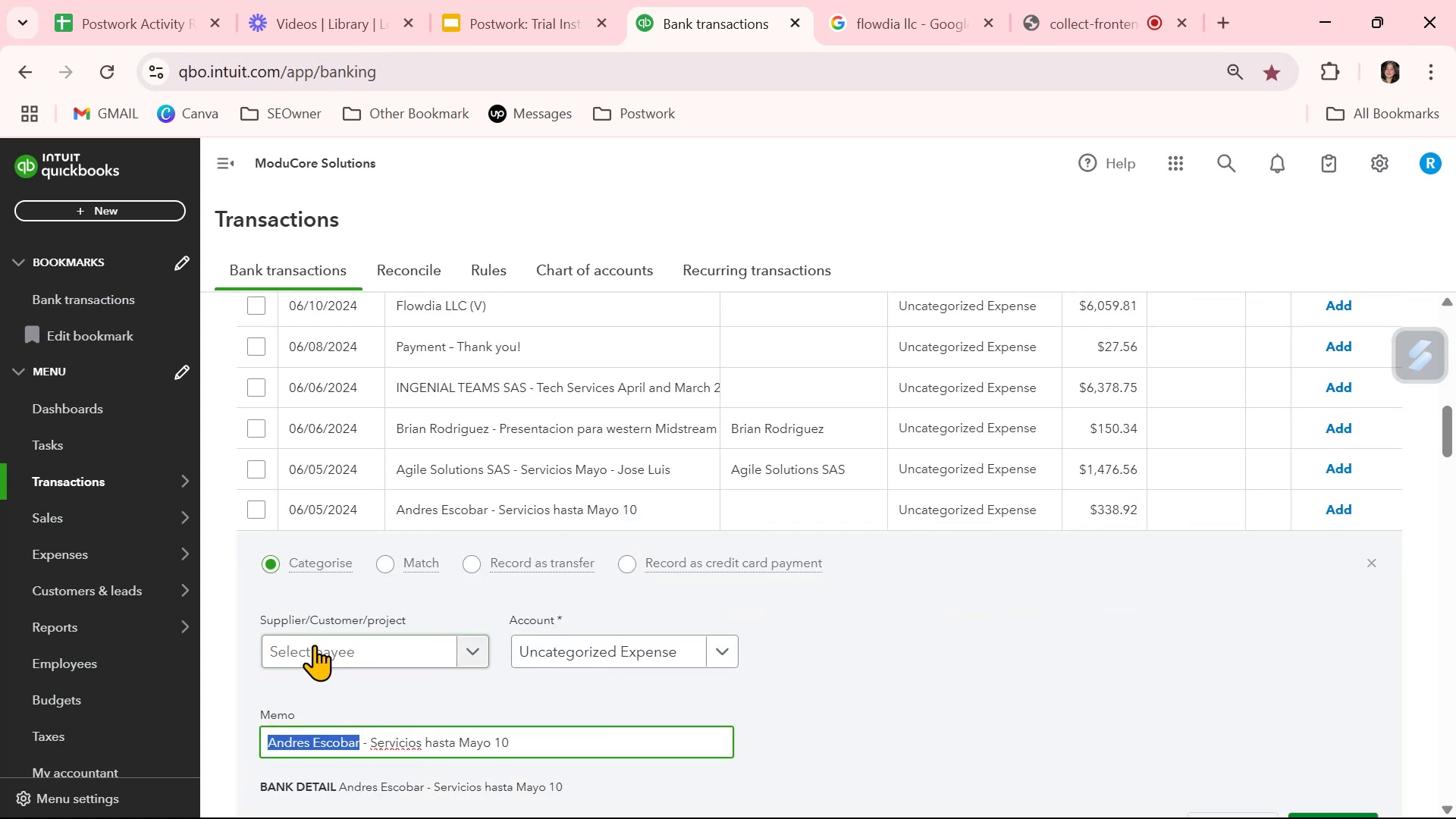 
left_click([314, 645])
 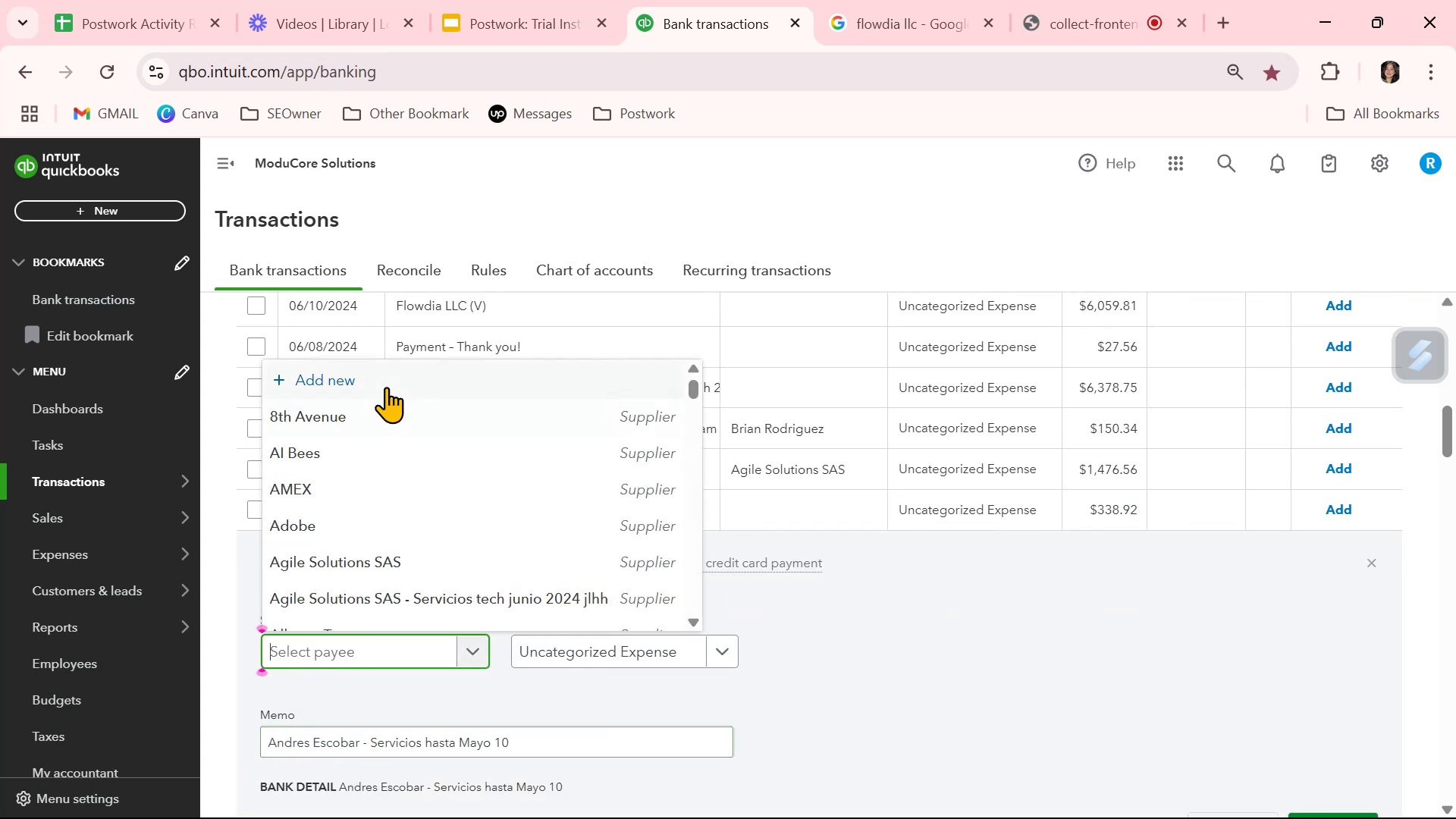 
left_click([385, 385])
 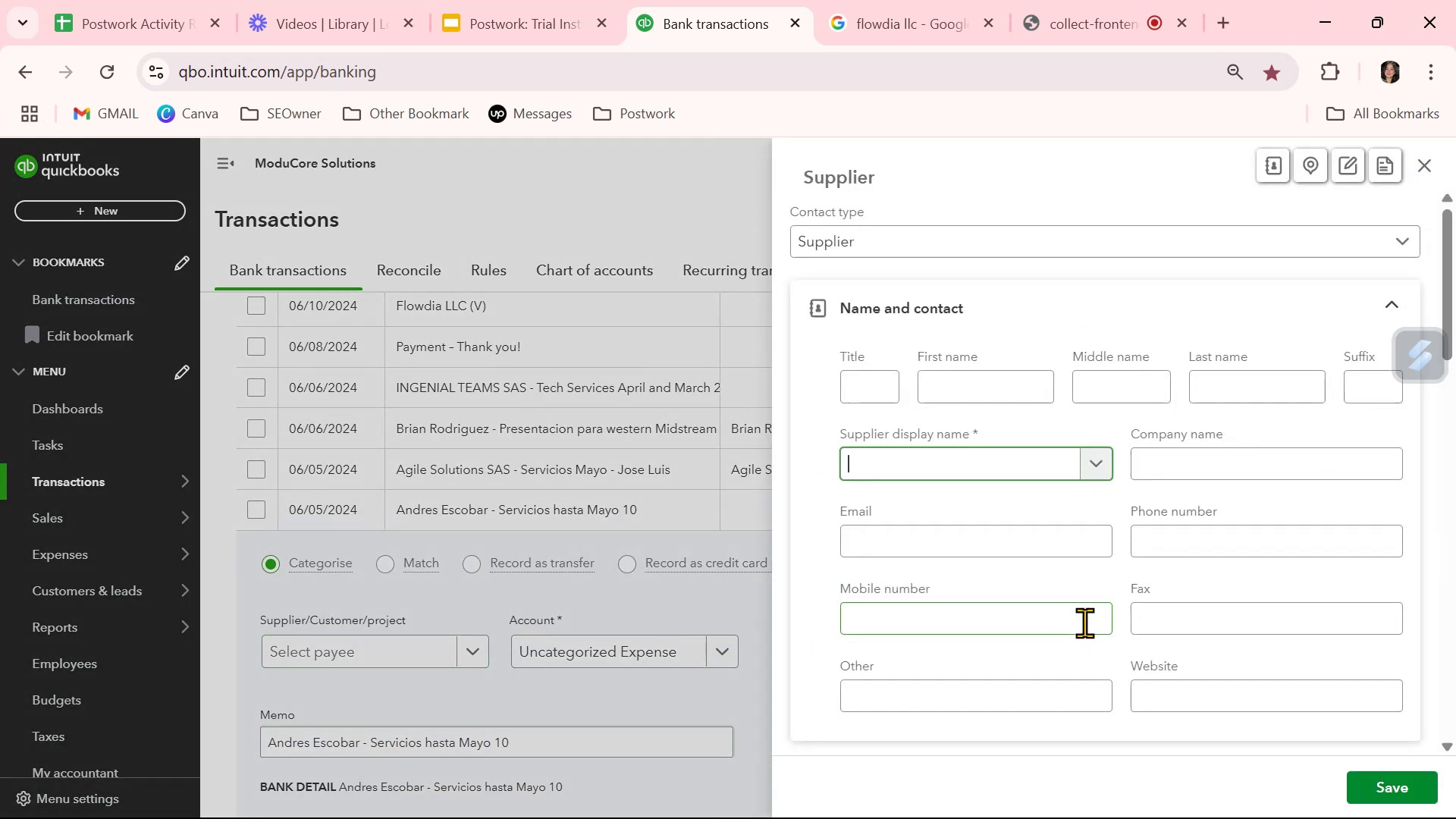 
key(Control+ControlLeft)
 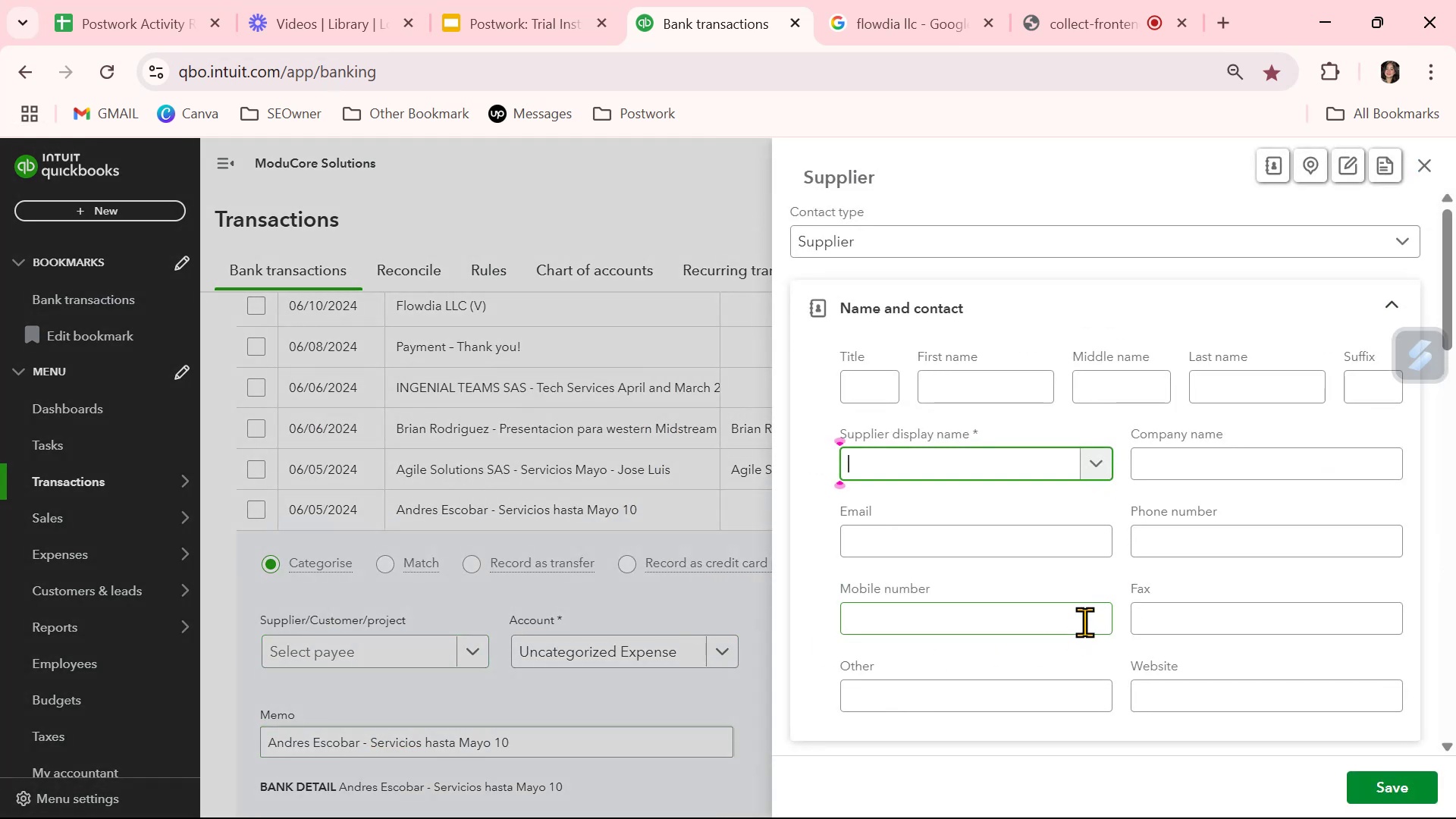 
key(Control+V)
 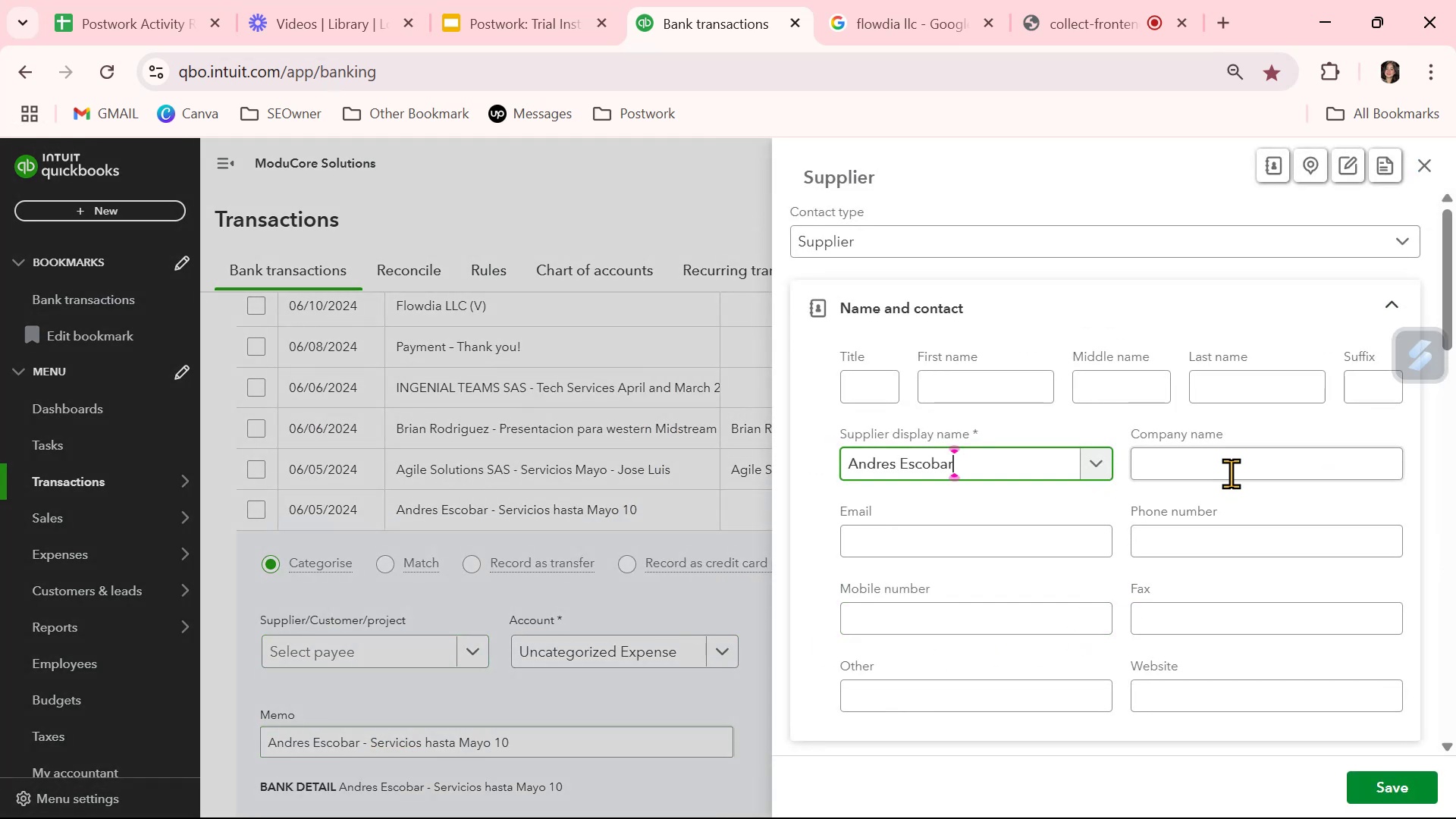 
left_click([1232, 461])
 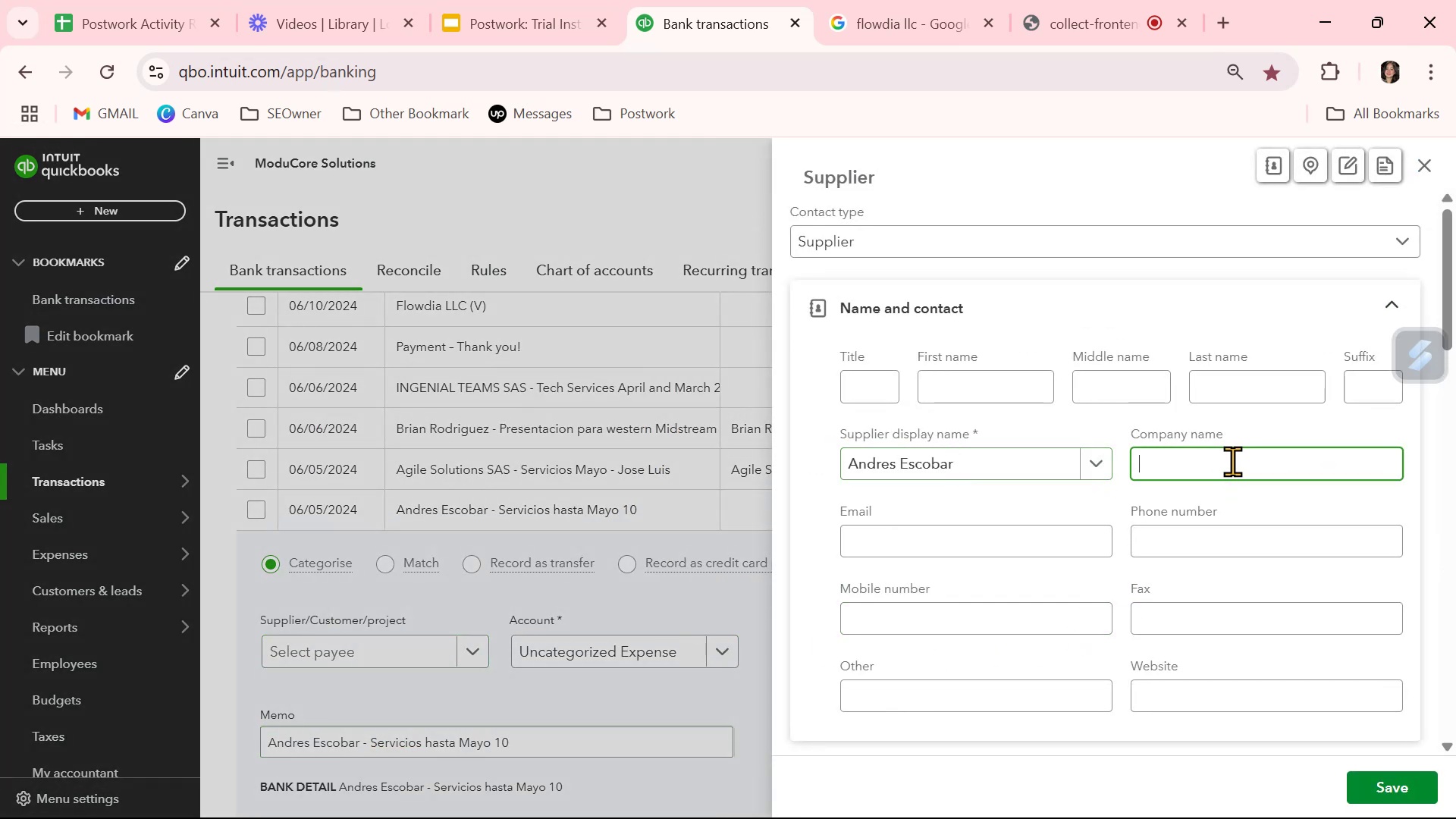 
key(Control+ControlLeft)
 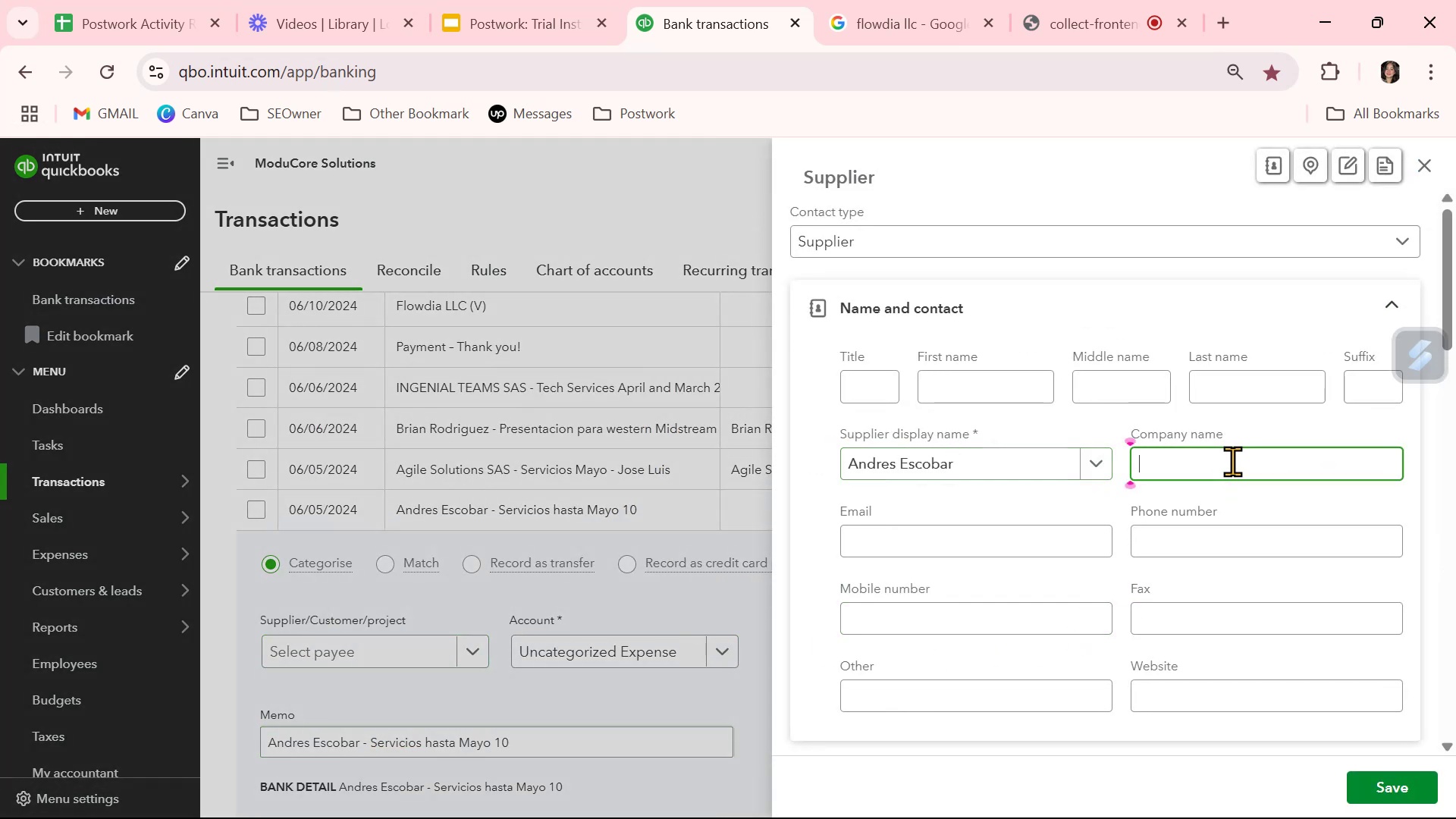 
key(Control+V)
 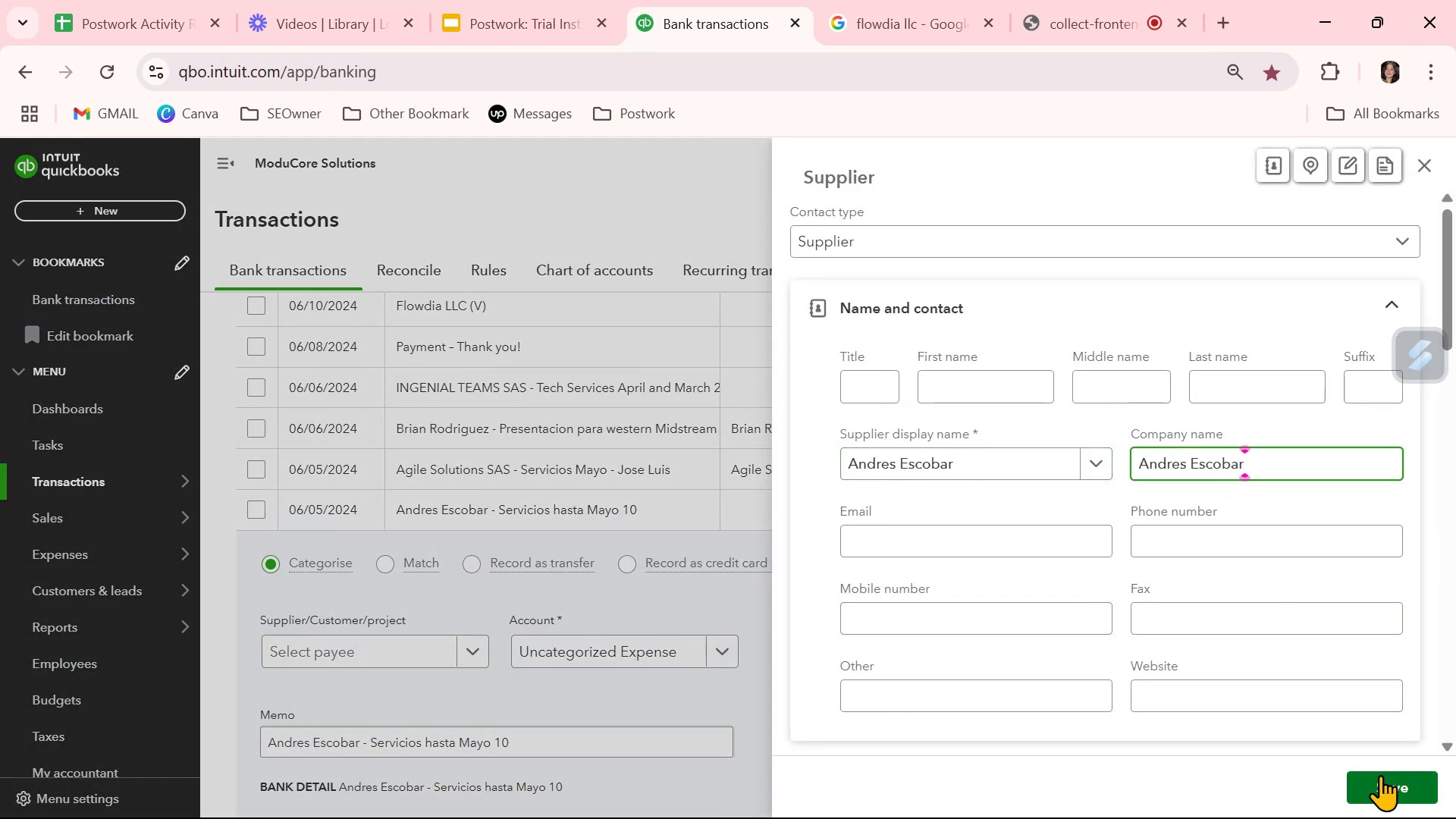 
left_click([1382, 783])
 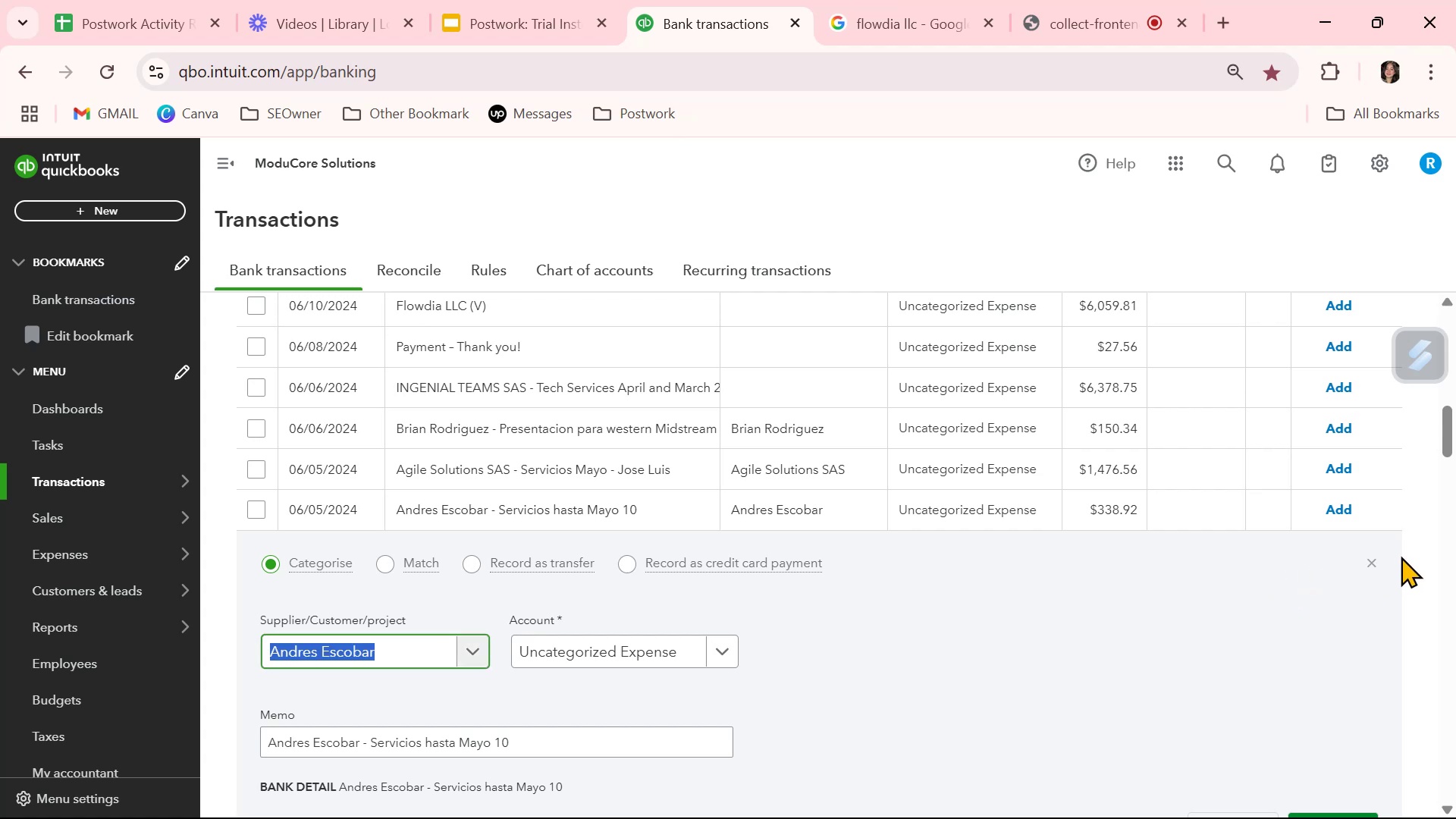 
left_click([1366, 565])
 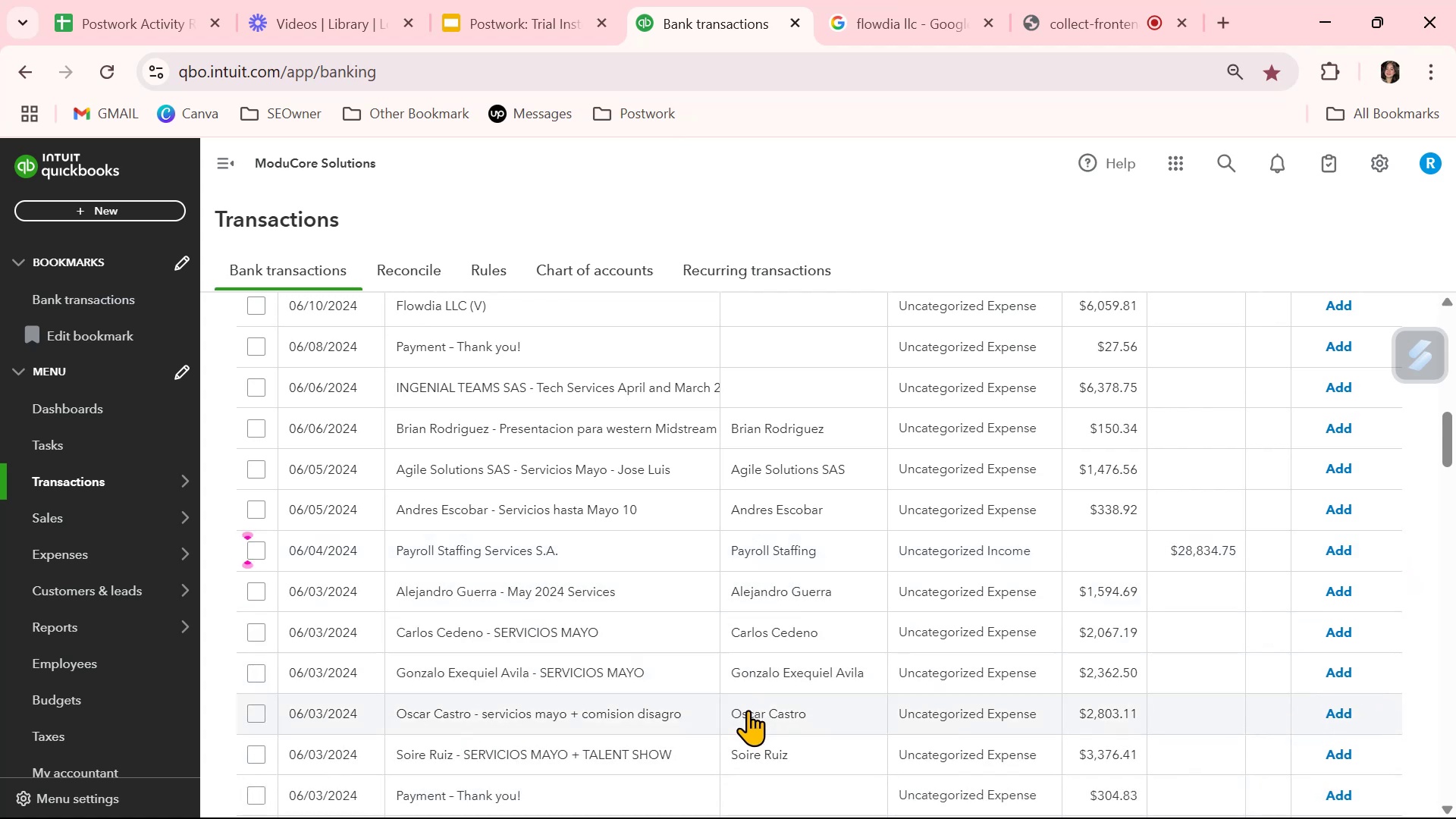 
scroll: coordinate [845, 742], scroll_direction: down, amount: 3.0
 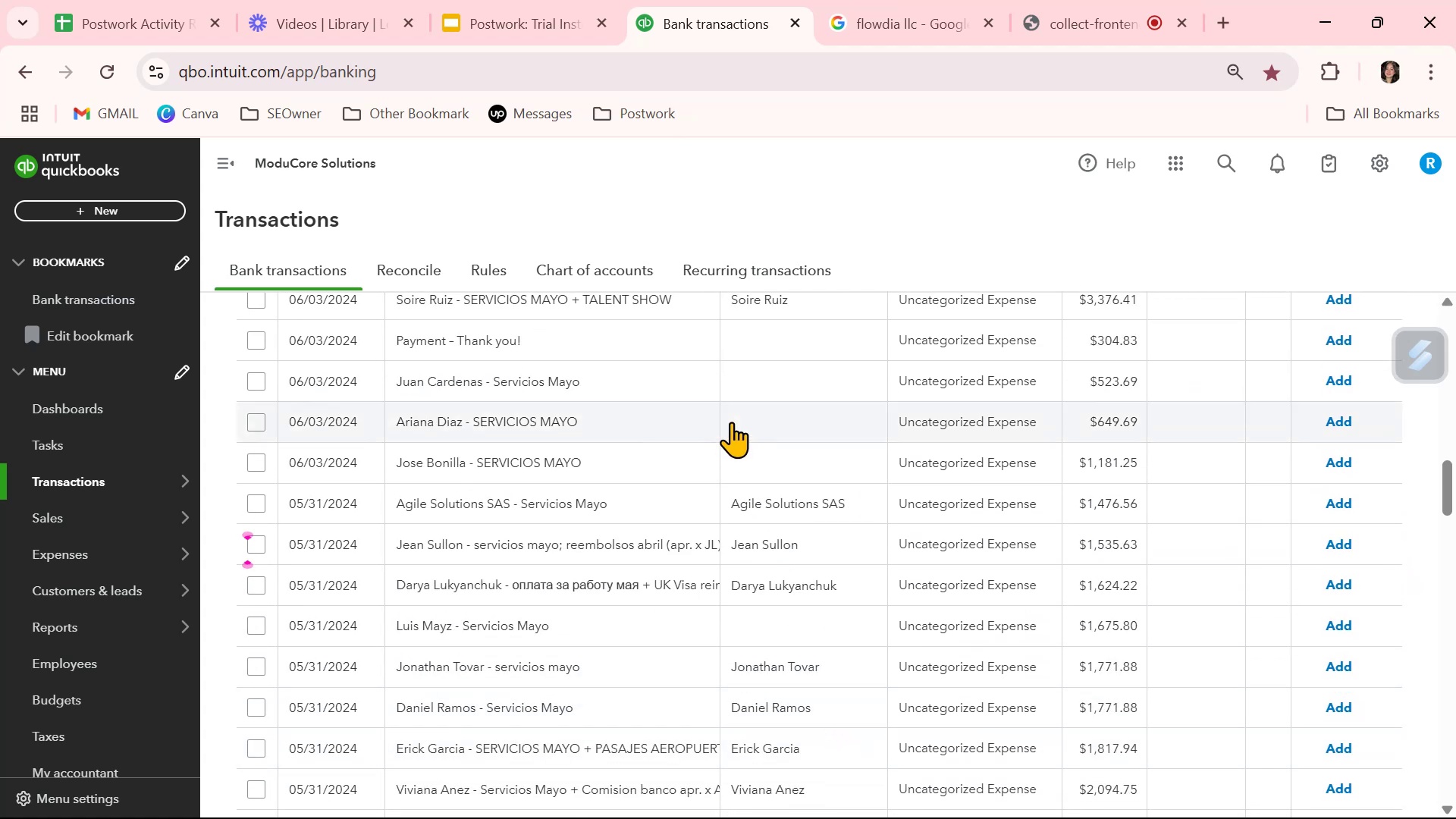 
left_click([758, 379])
 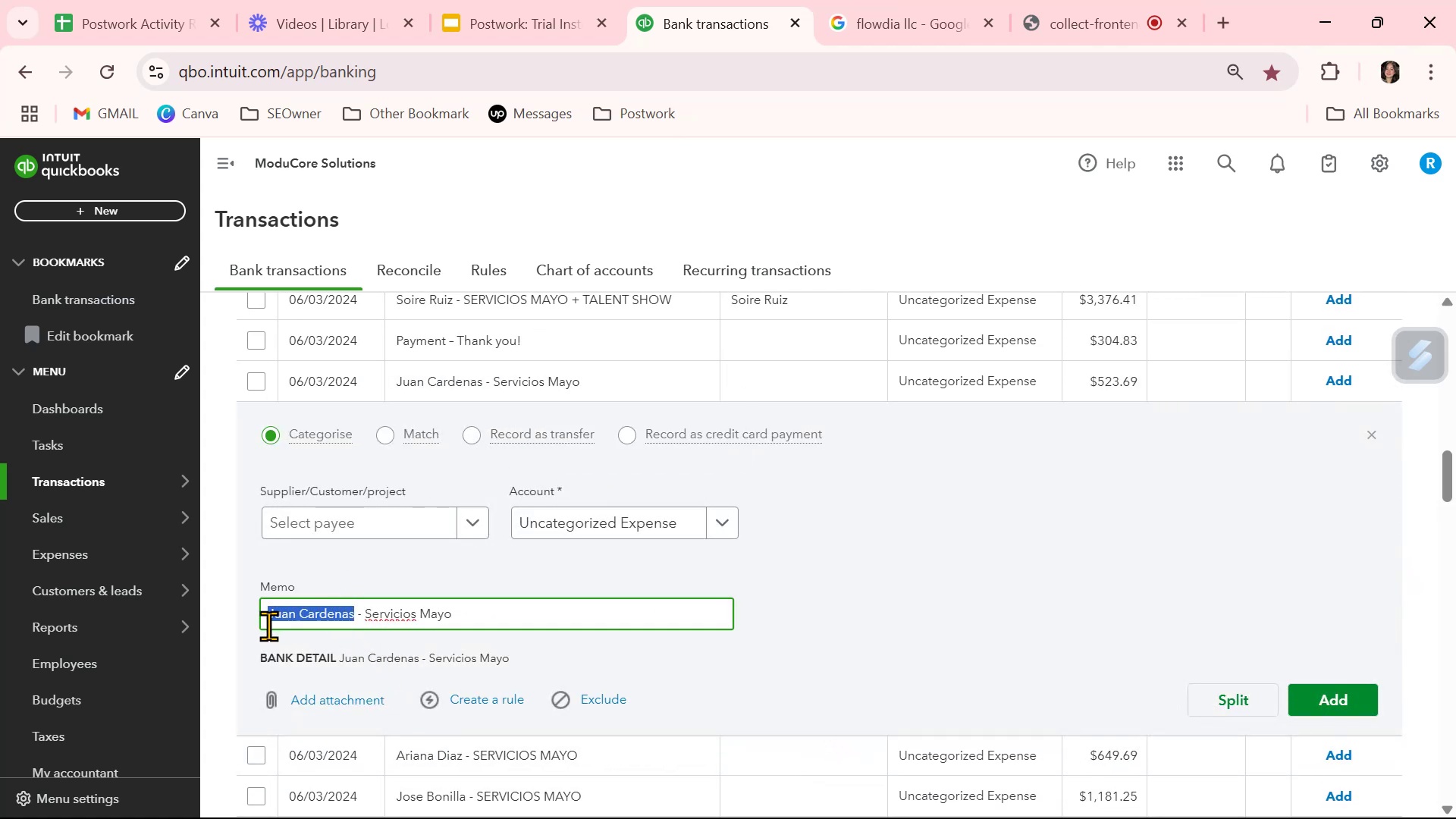 
key(Control+ControlLeft)
 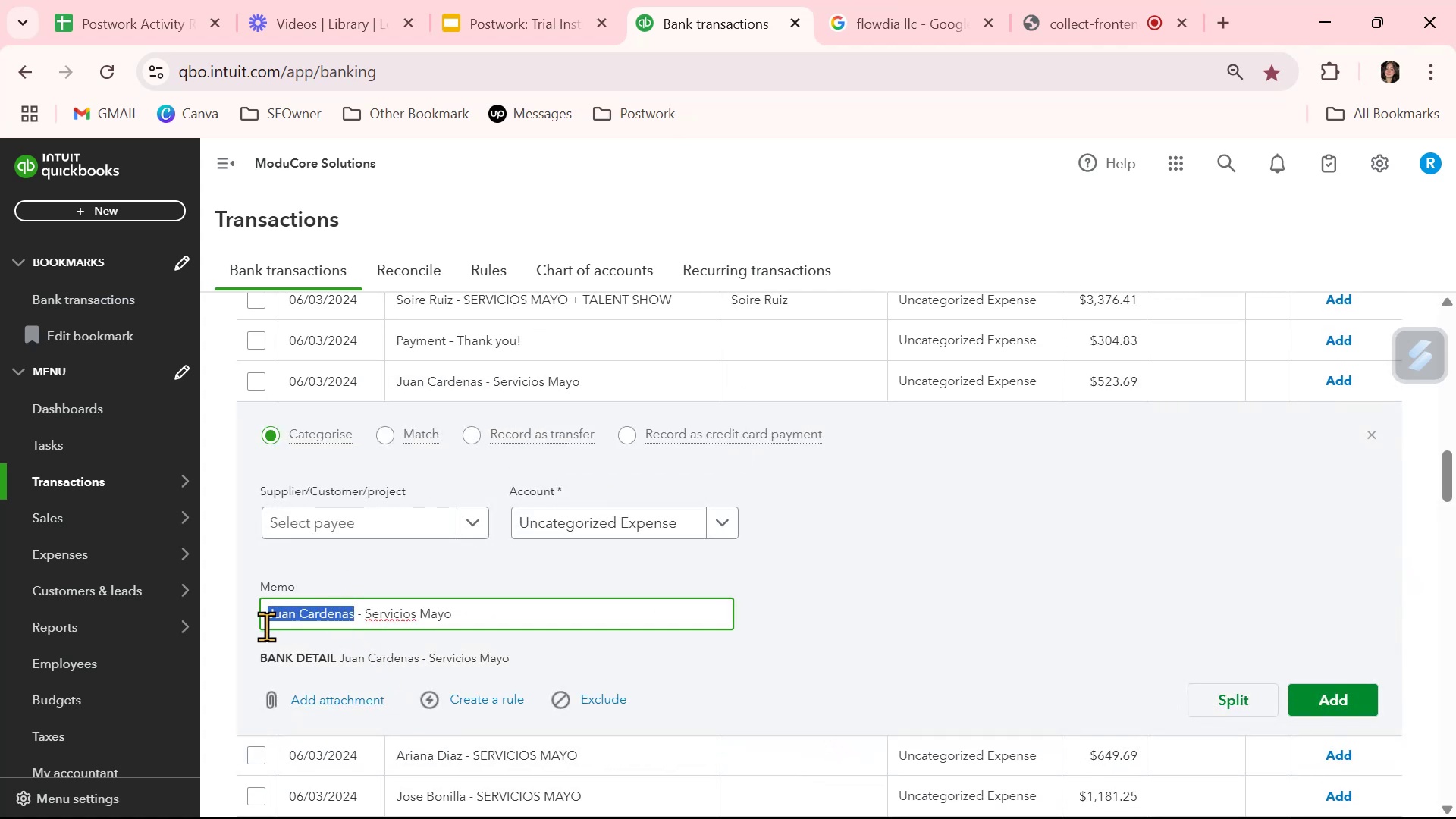 
key(Control+C)
 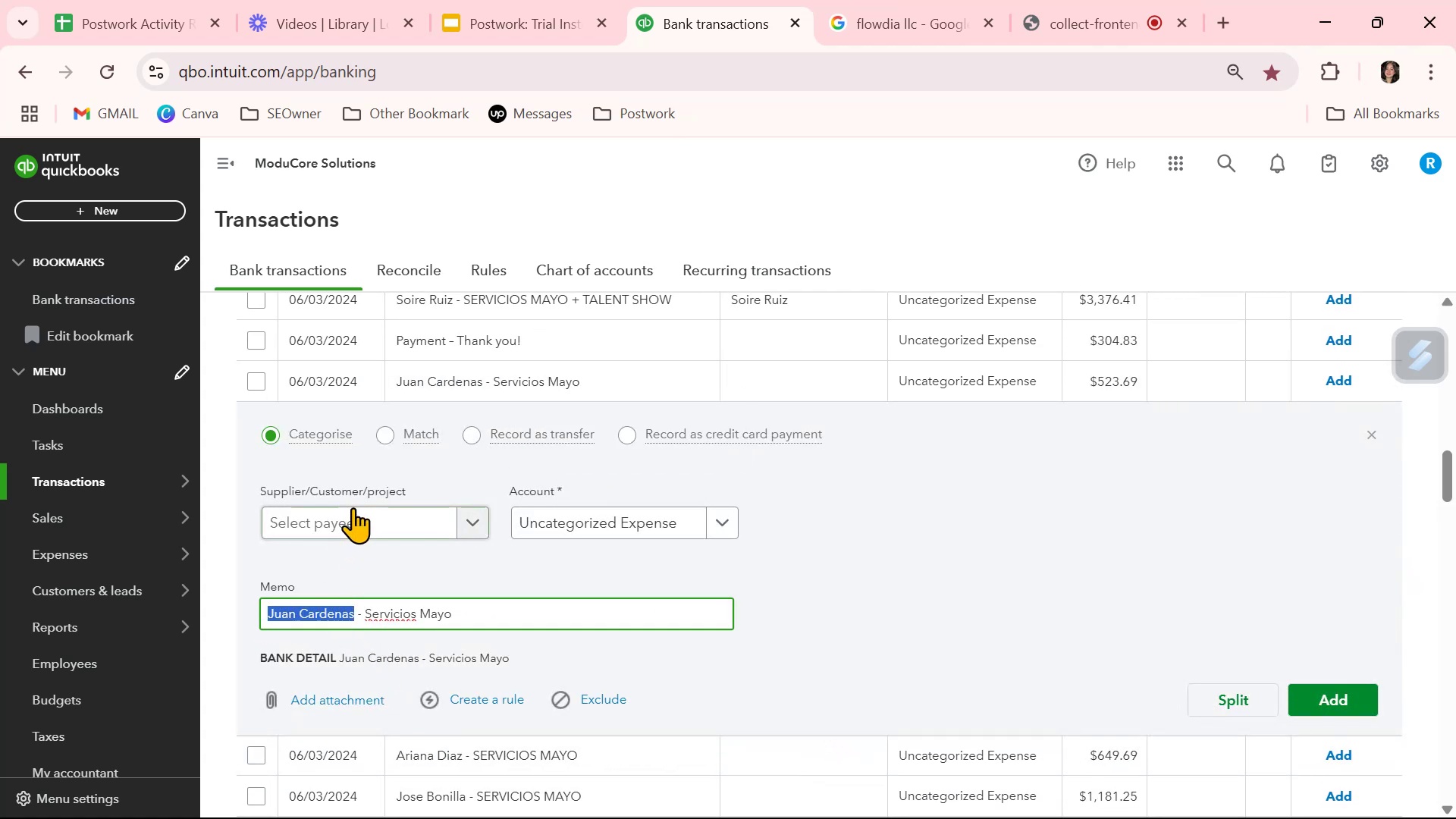 
left_click([353, 507])
 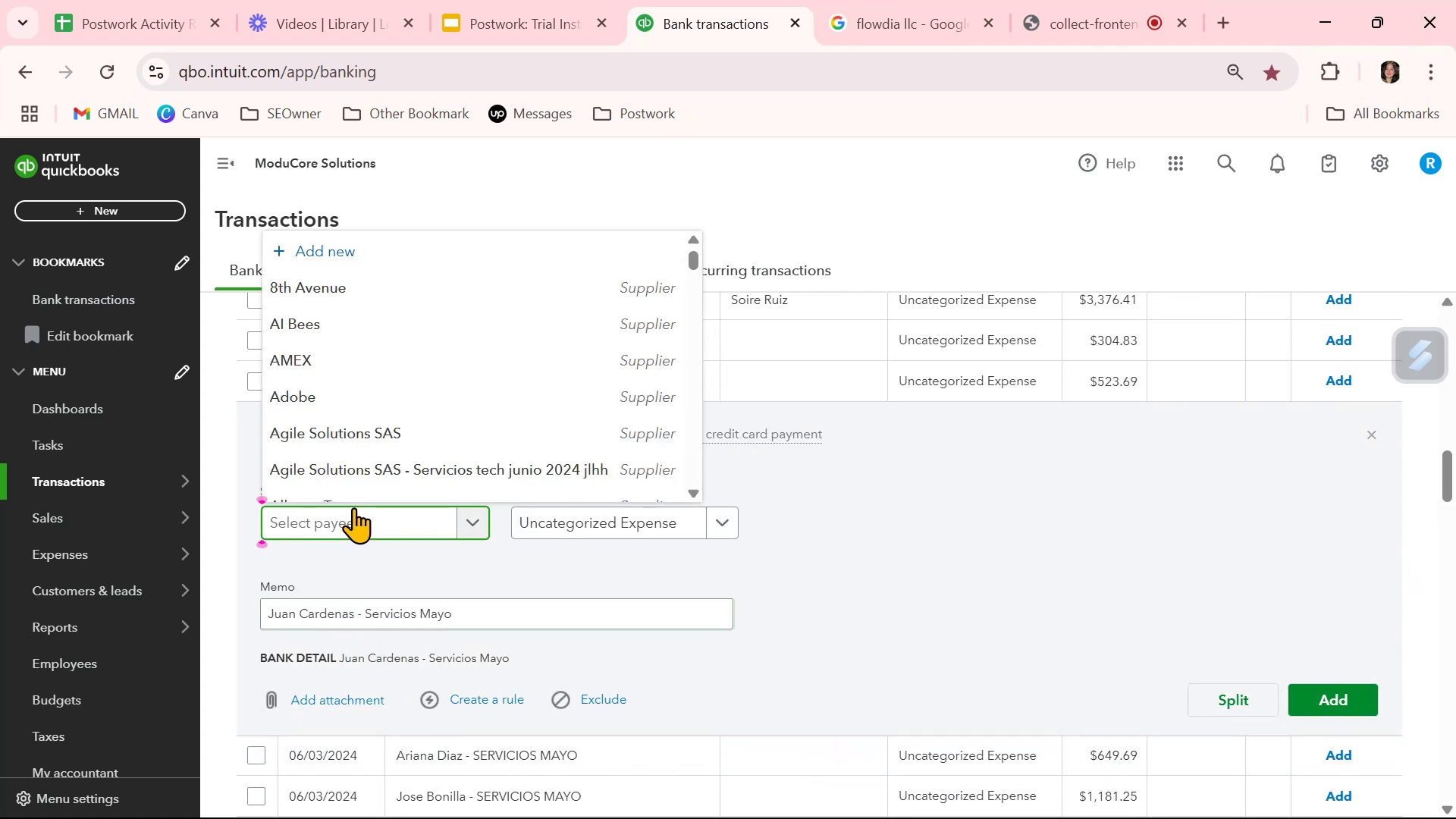 
key(Control+ControlLeft)
 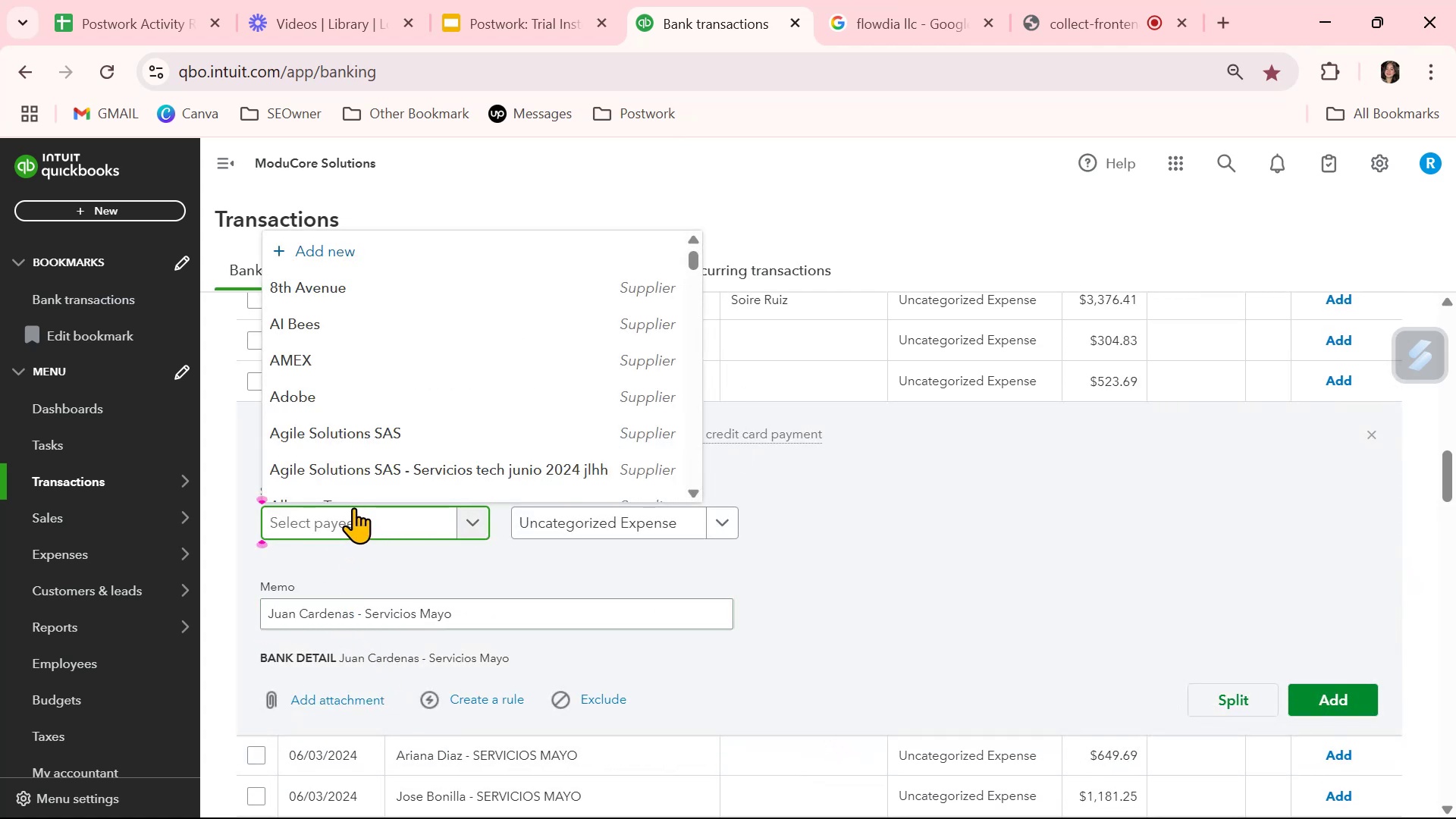 
key(Control+V)
 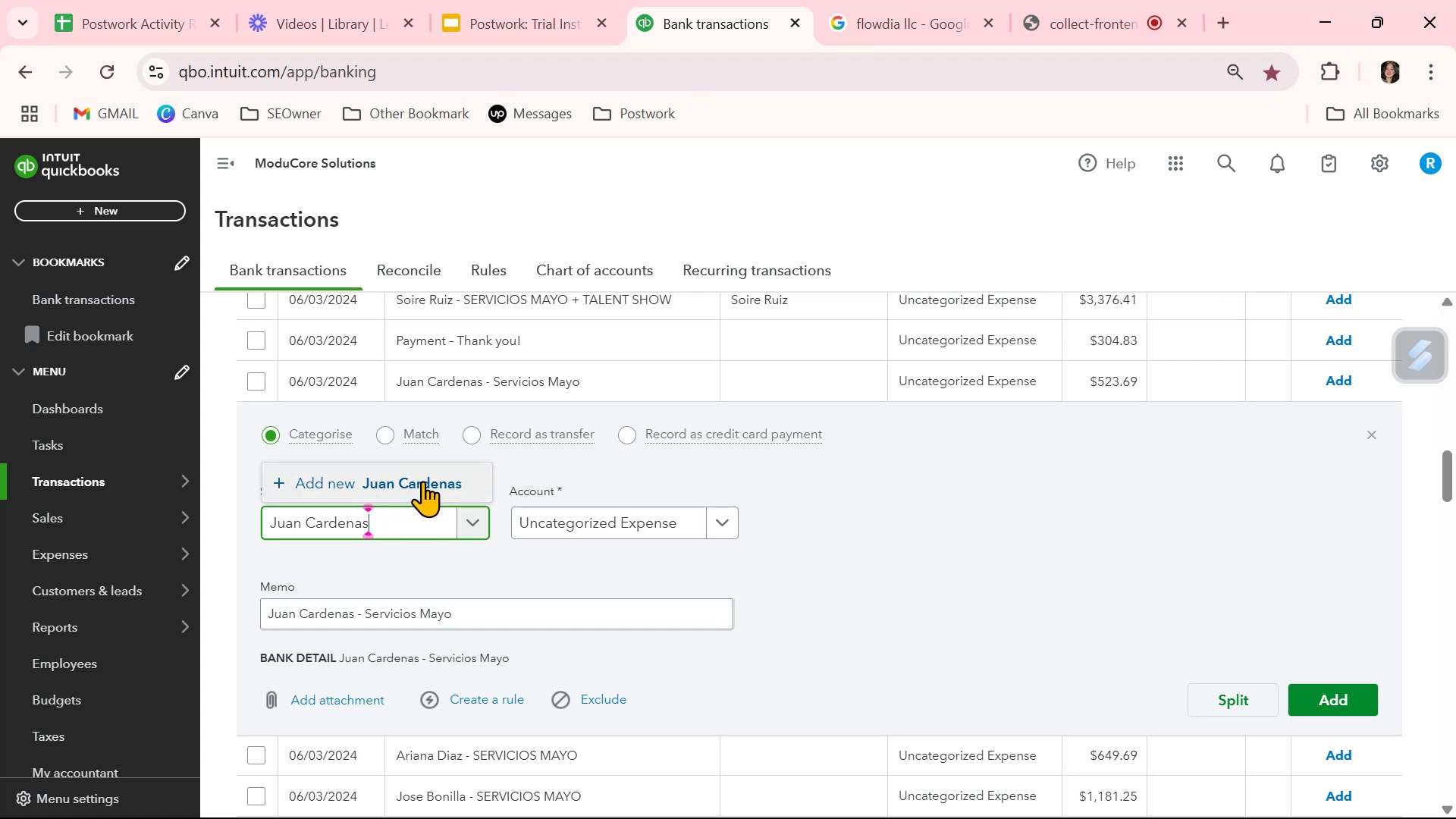 
left_click([422, 481])
 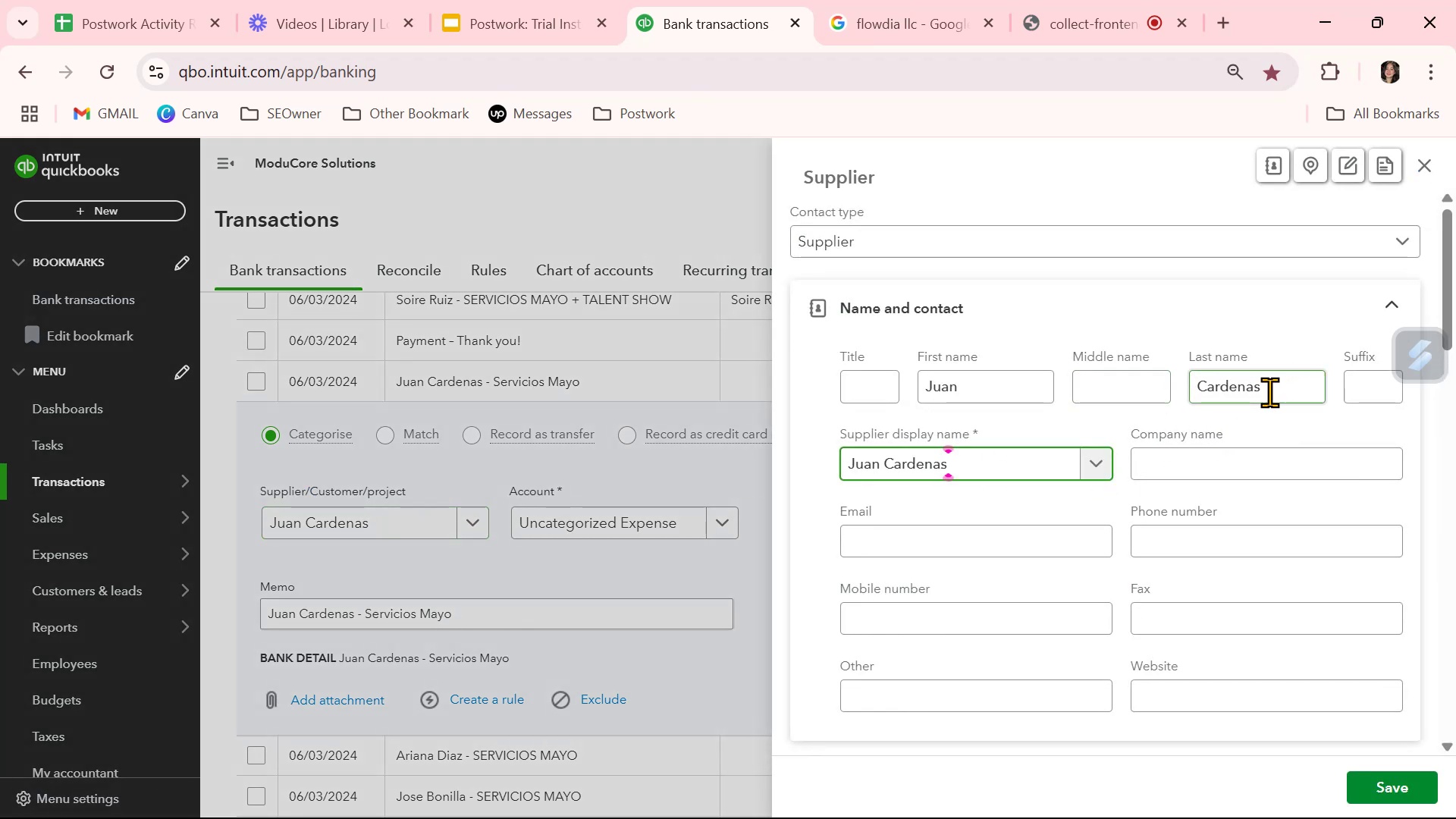 
left_click([1243, 462])
 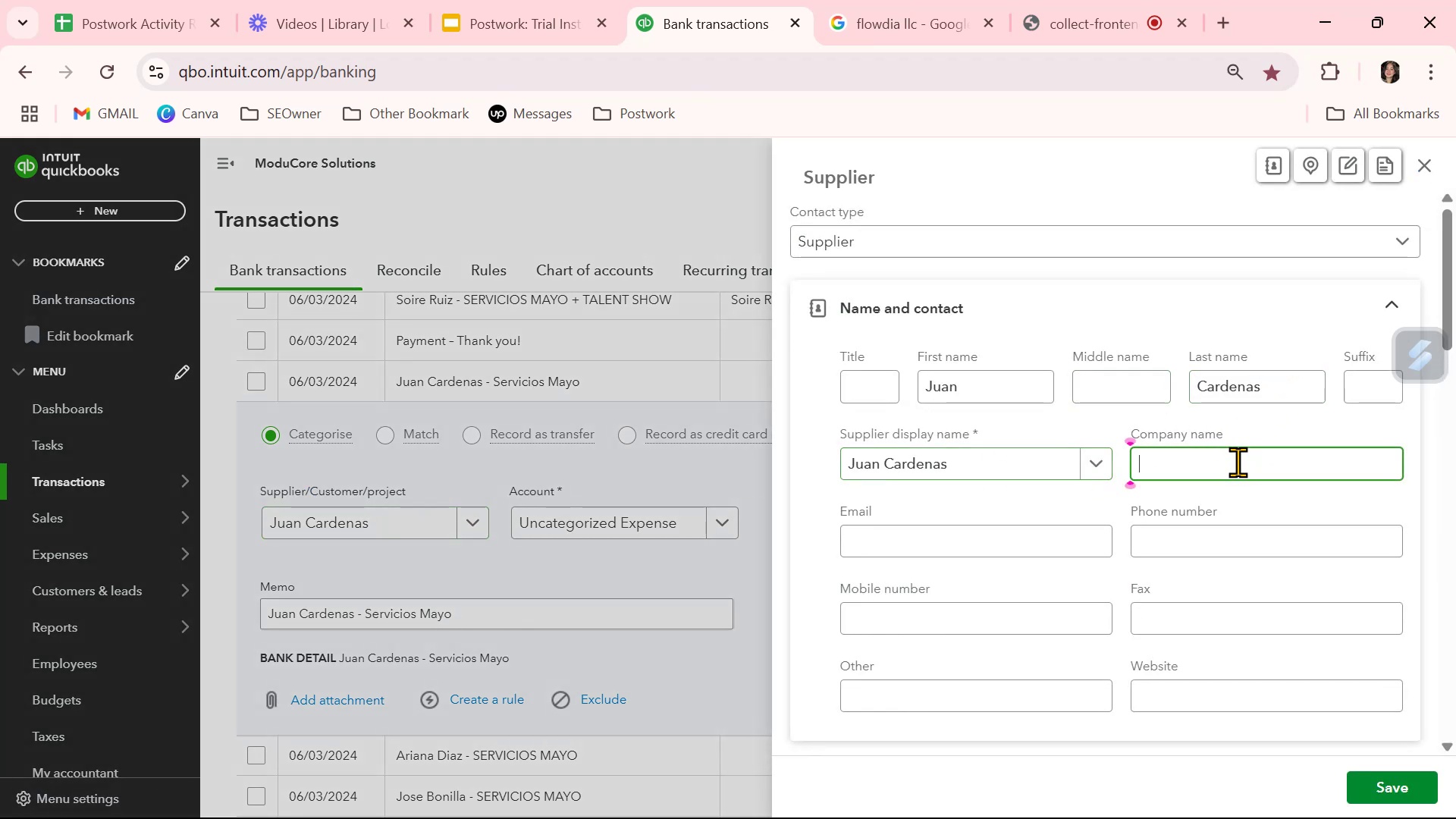 
key(Control+ControlLeft)
 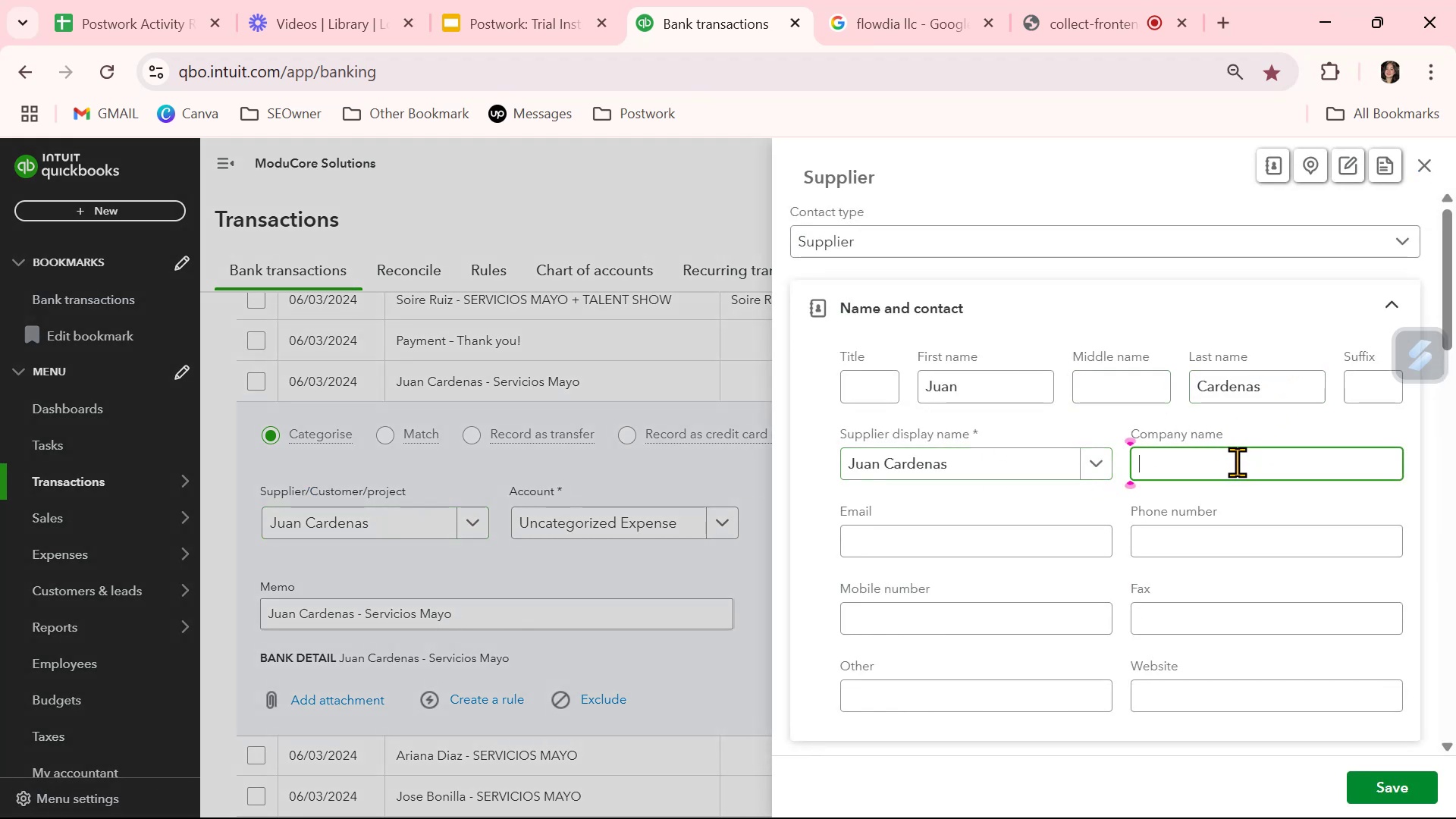 
key(Control+V)
 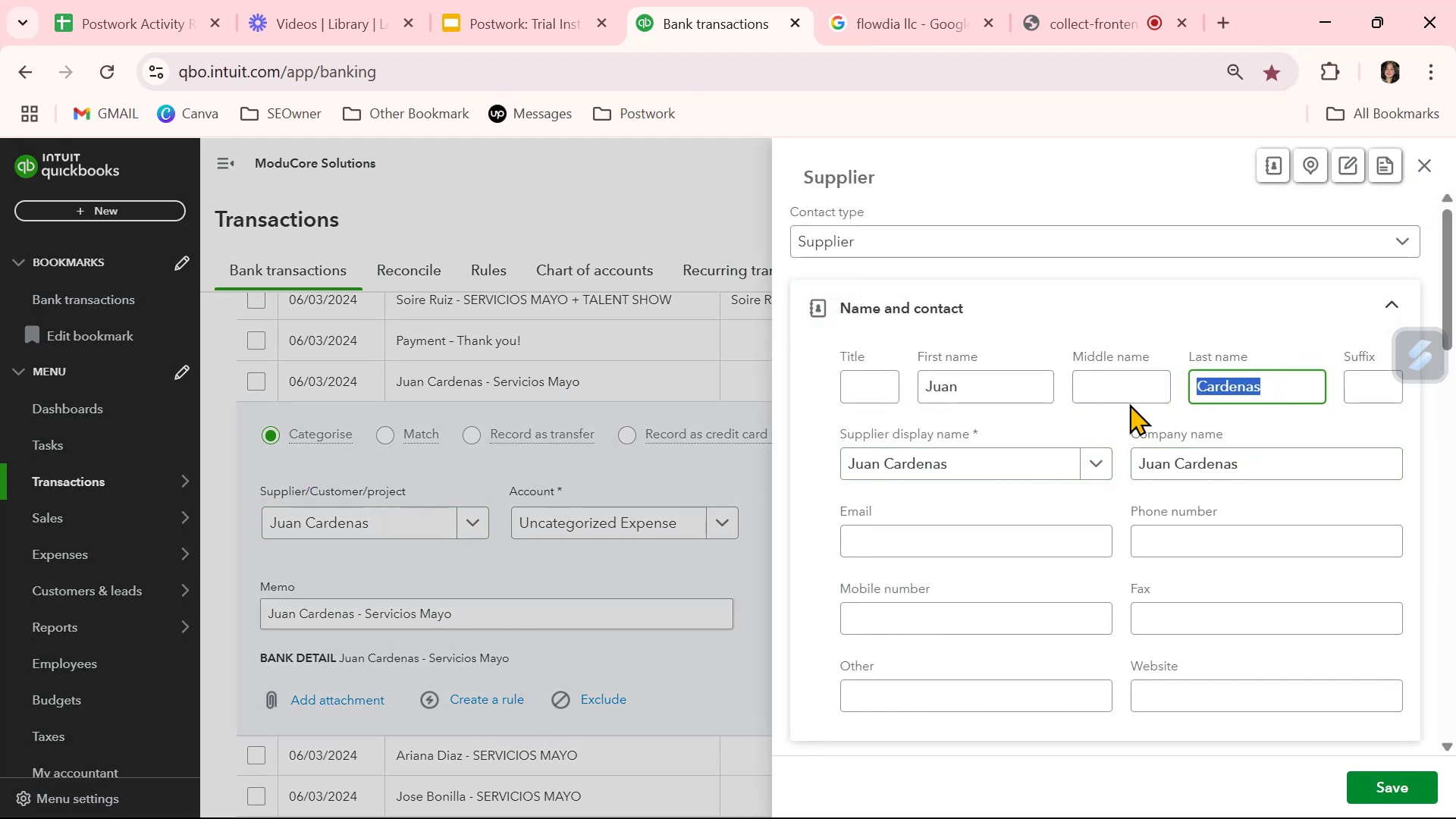 
key(Backspace)
 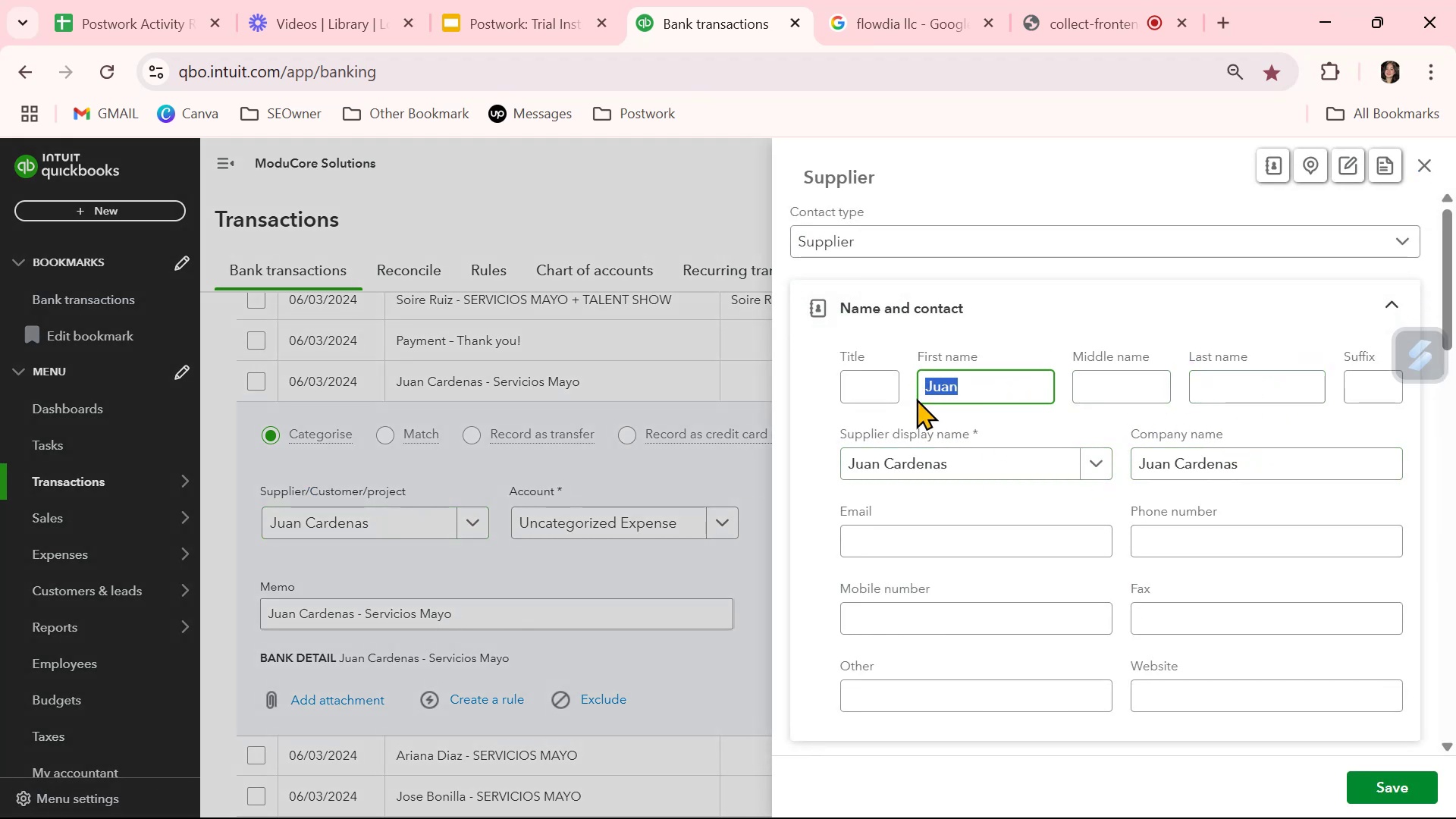 
key(Backspace)
 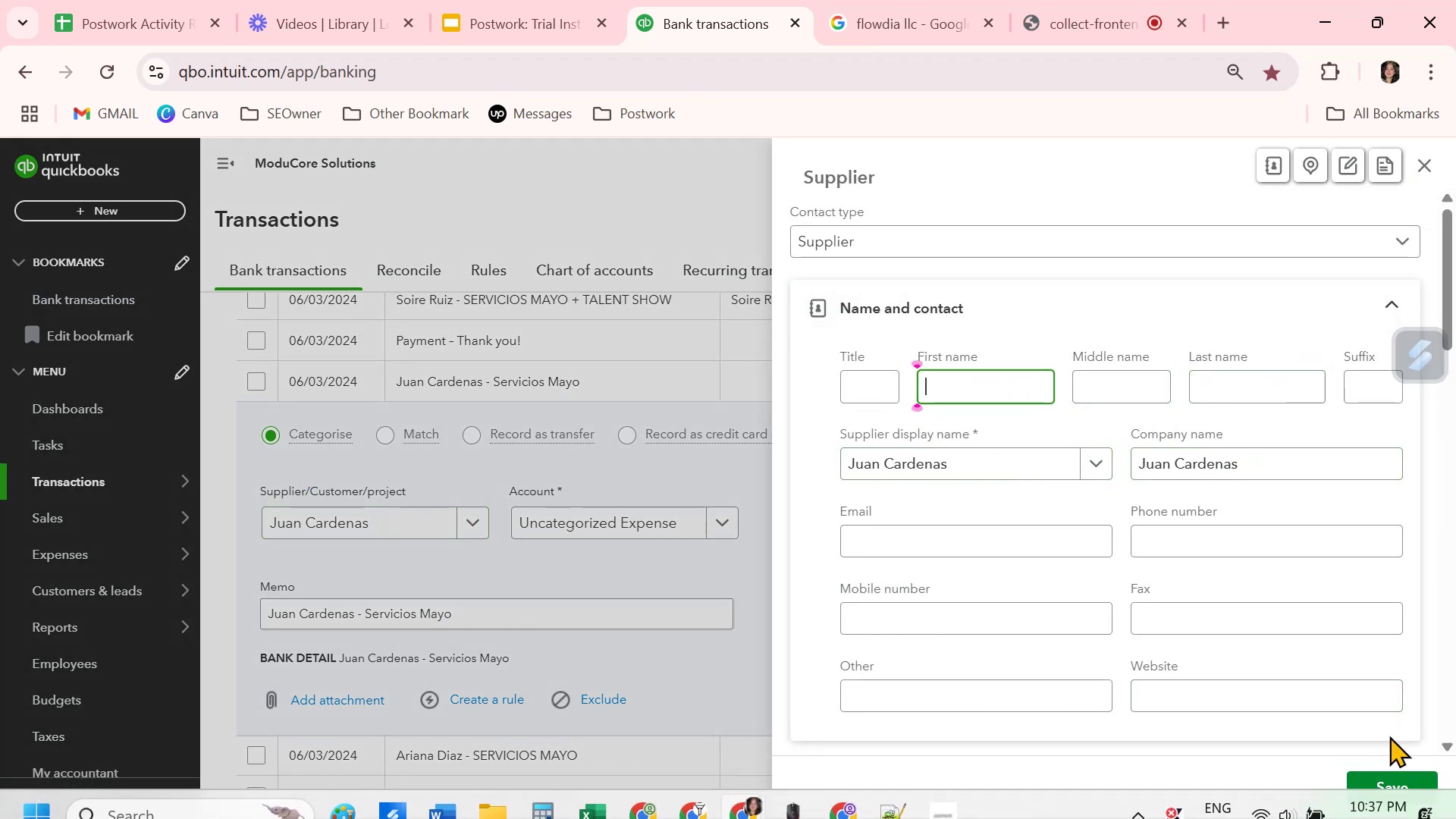 
left_click([1385, 790])
 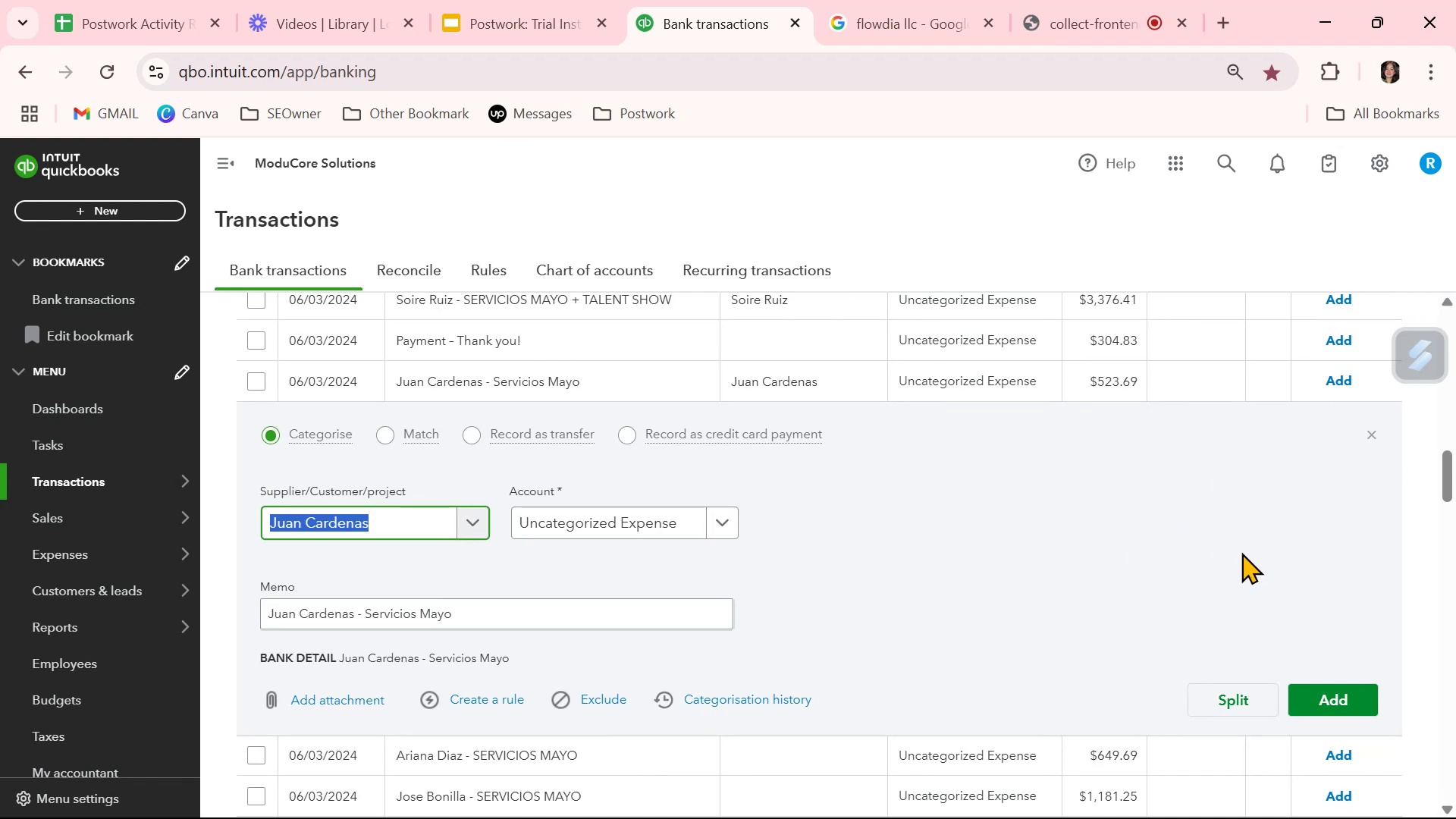 
left_click([1368, 436])
 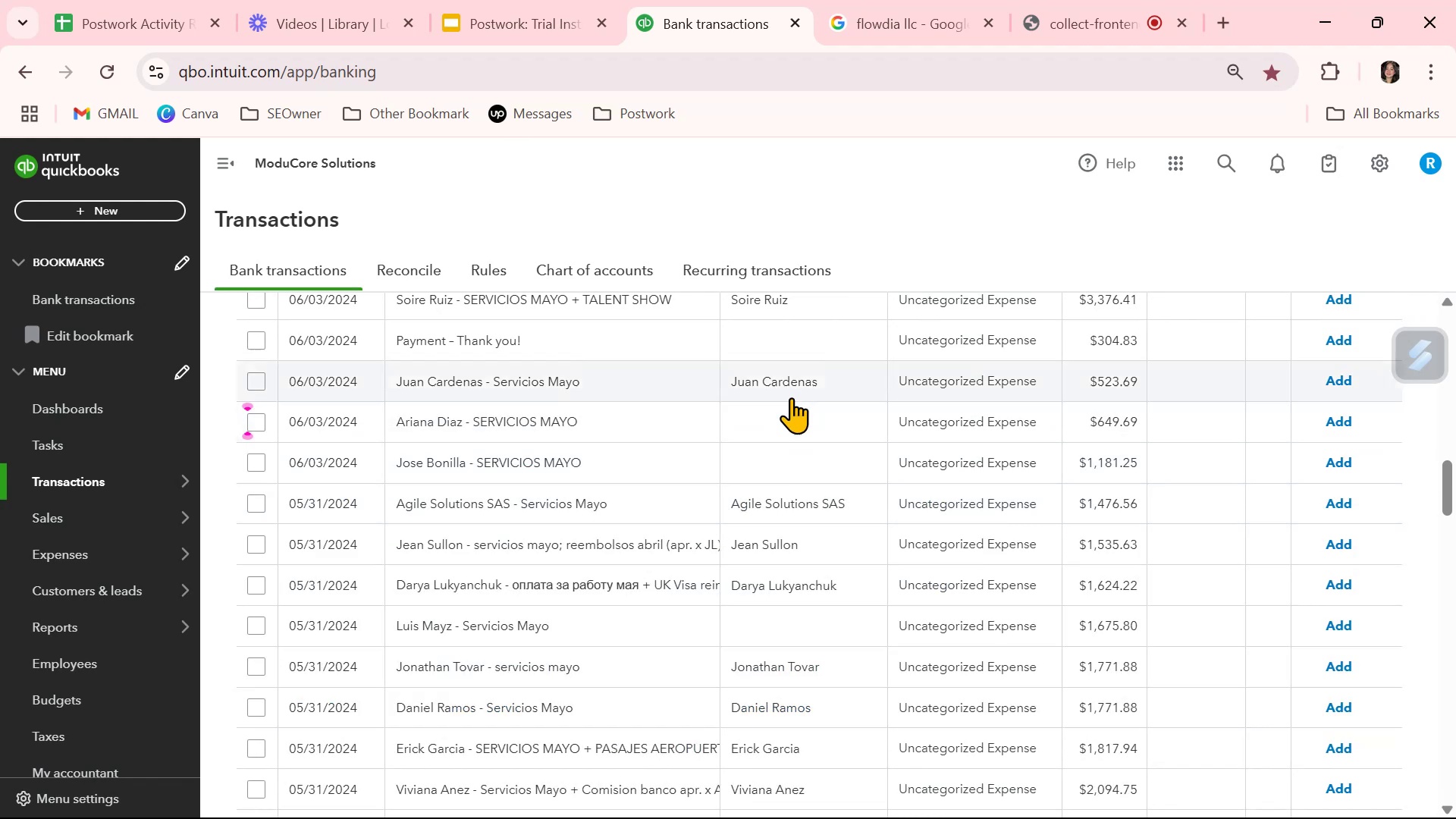 
left_click([786, 422])
 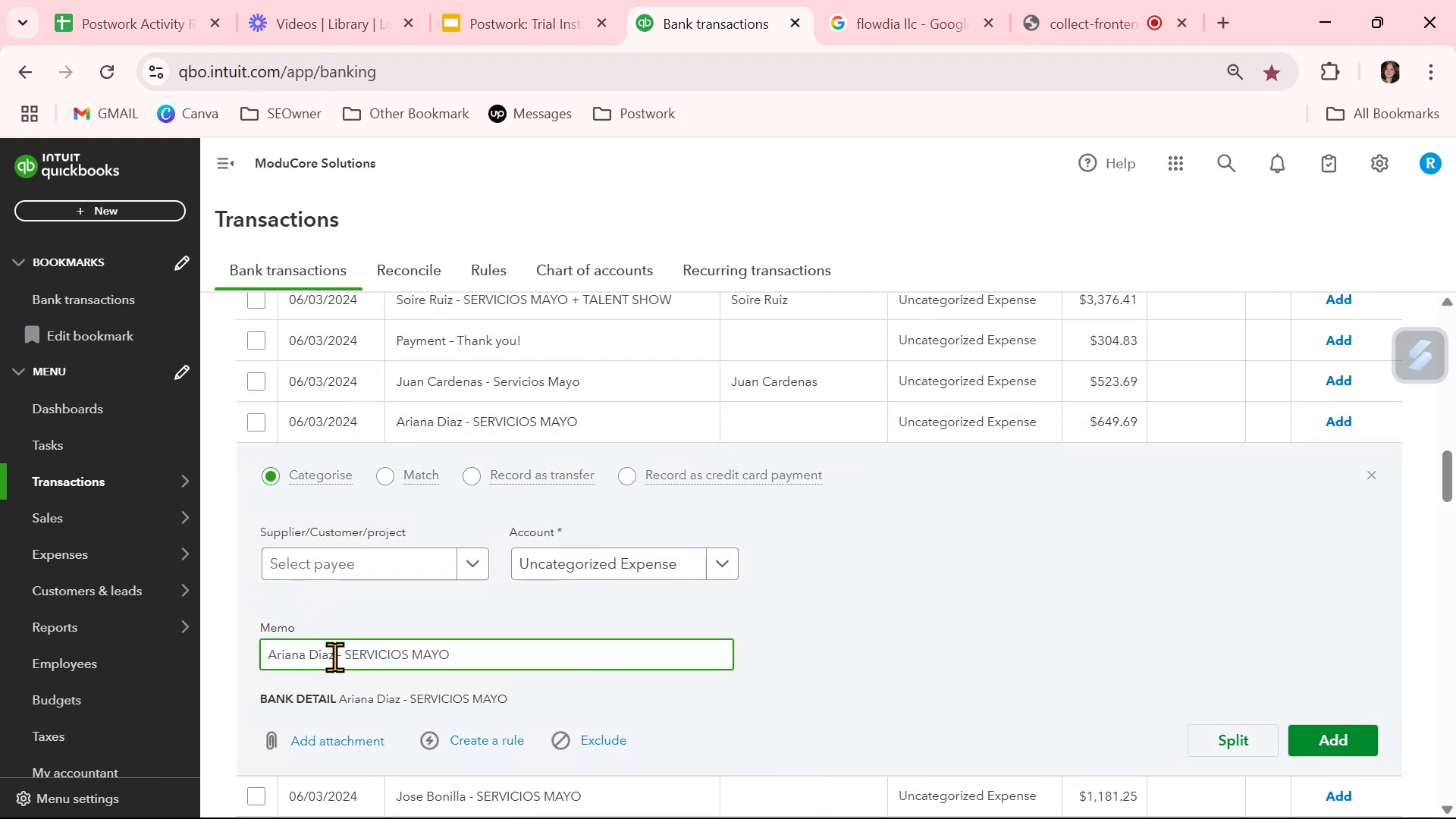 
key(Control+ControlLeft)
 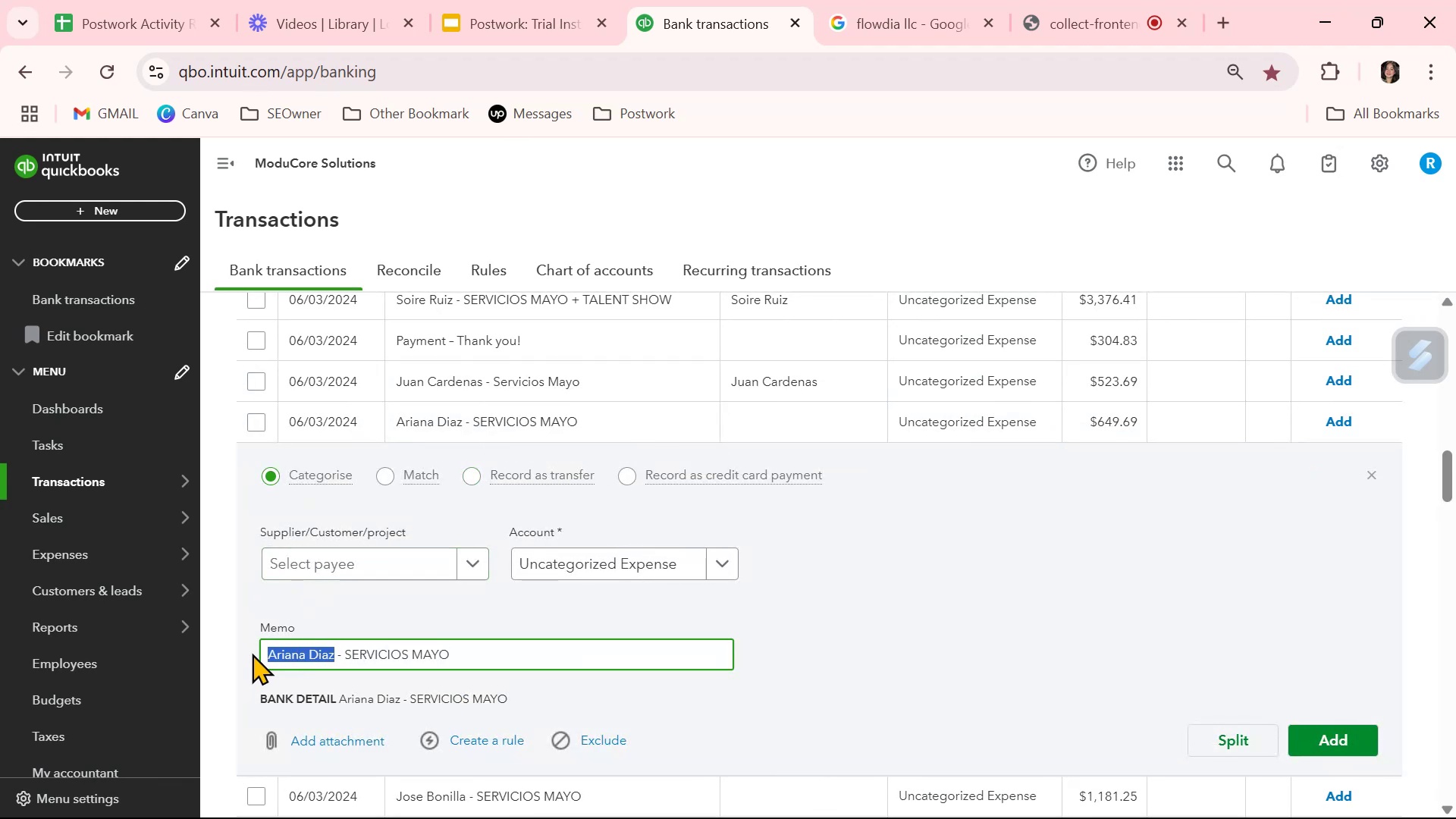 
key(Control+C)
 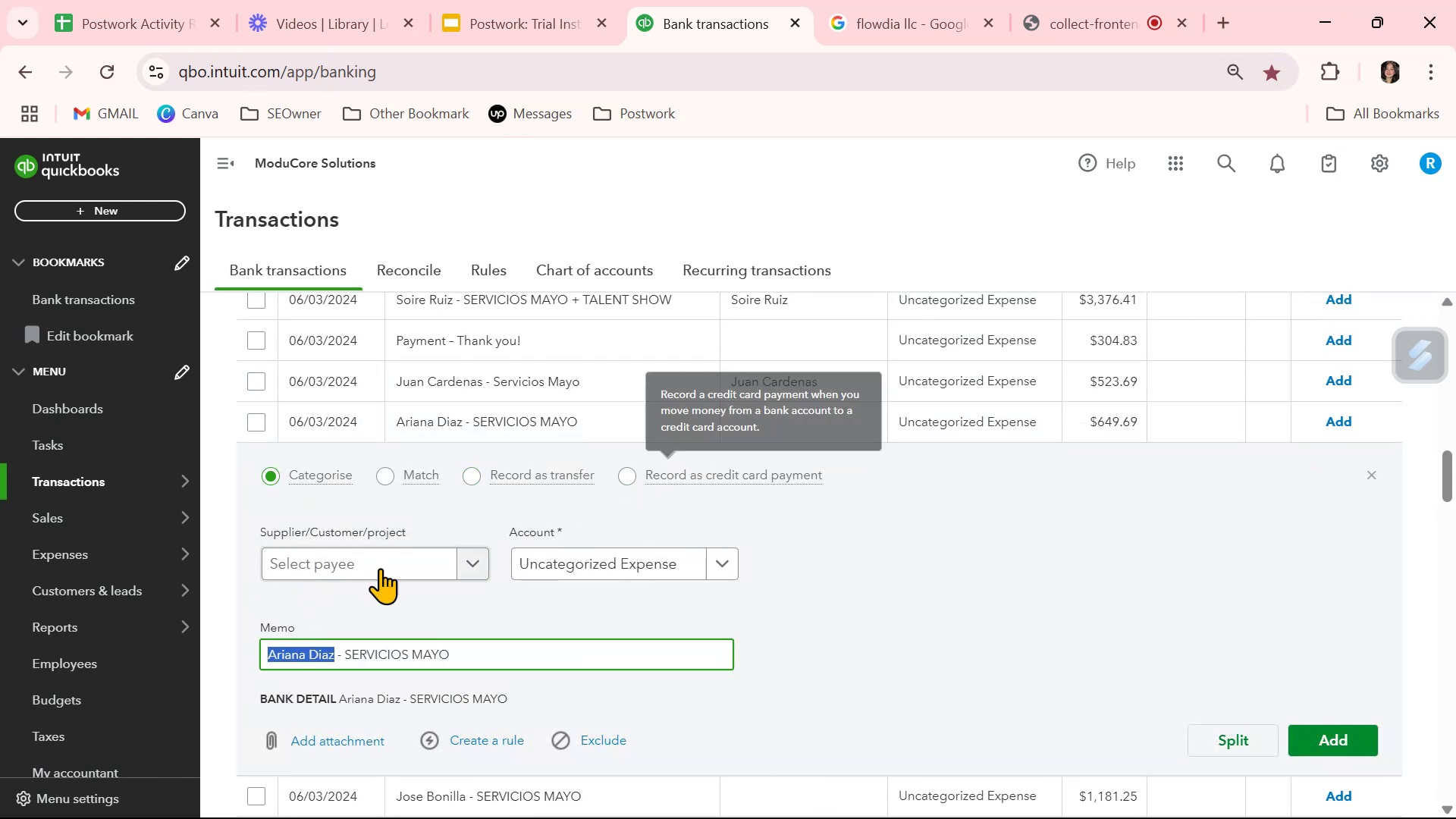 
left_click([388, 555])
 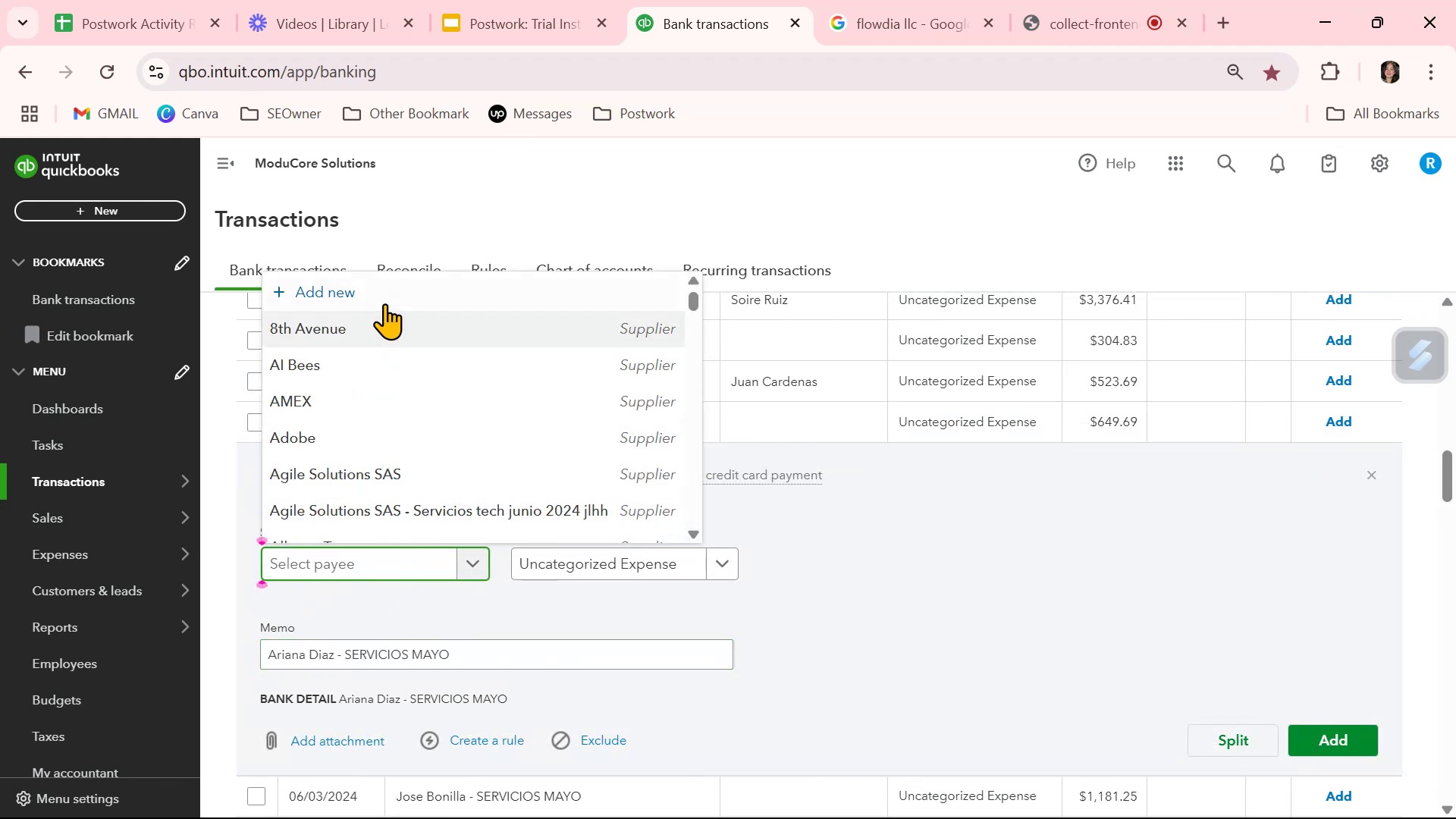 
left_click([384, 301])
 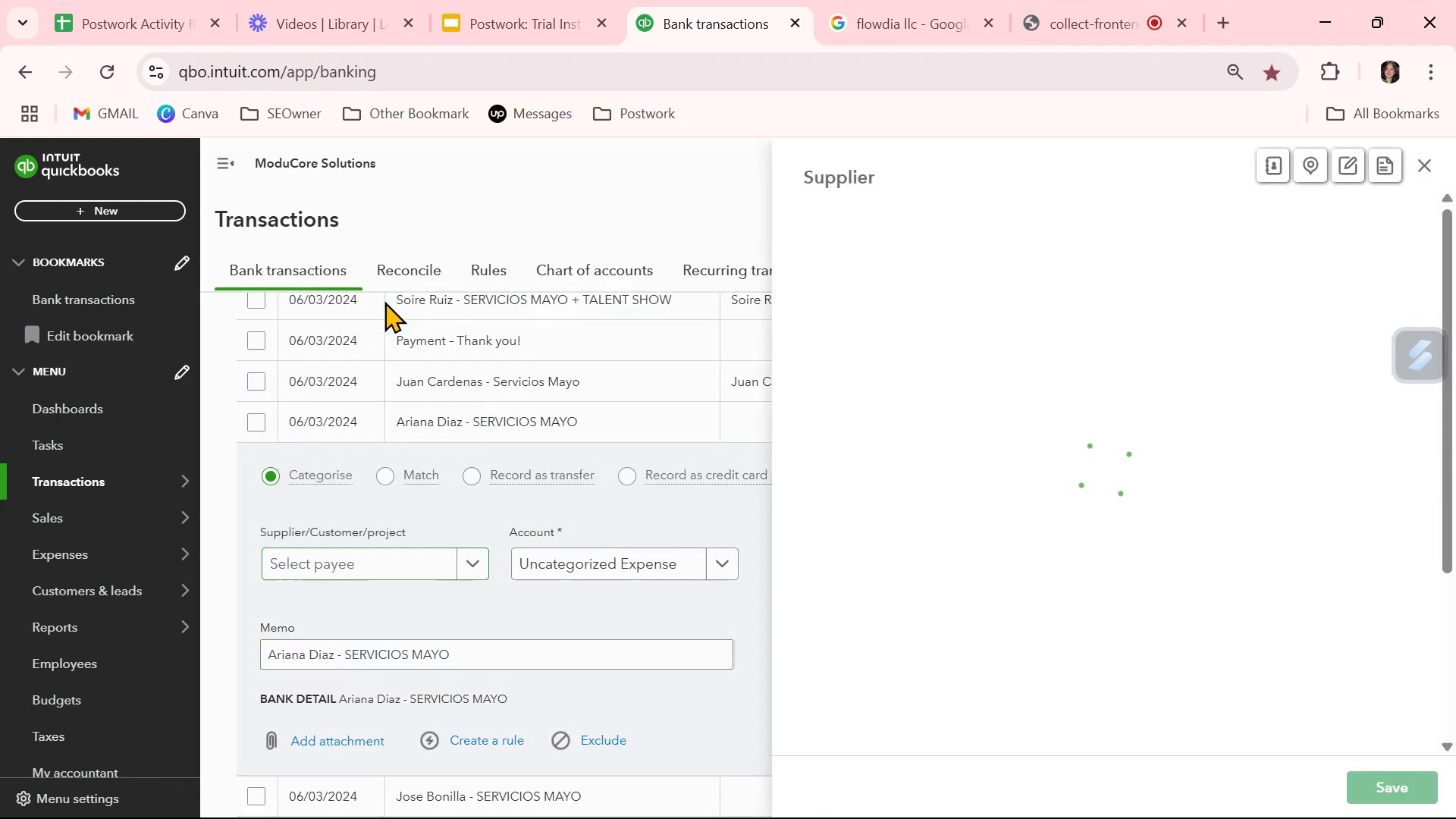 
key(Control+ControlLeft)
 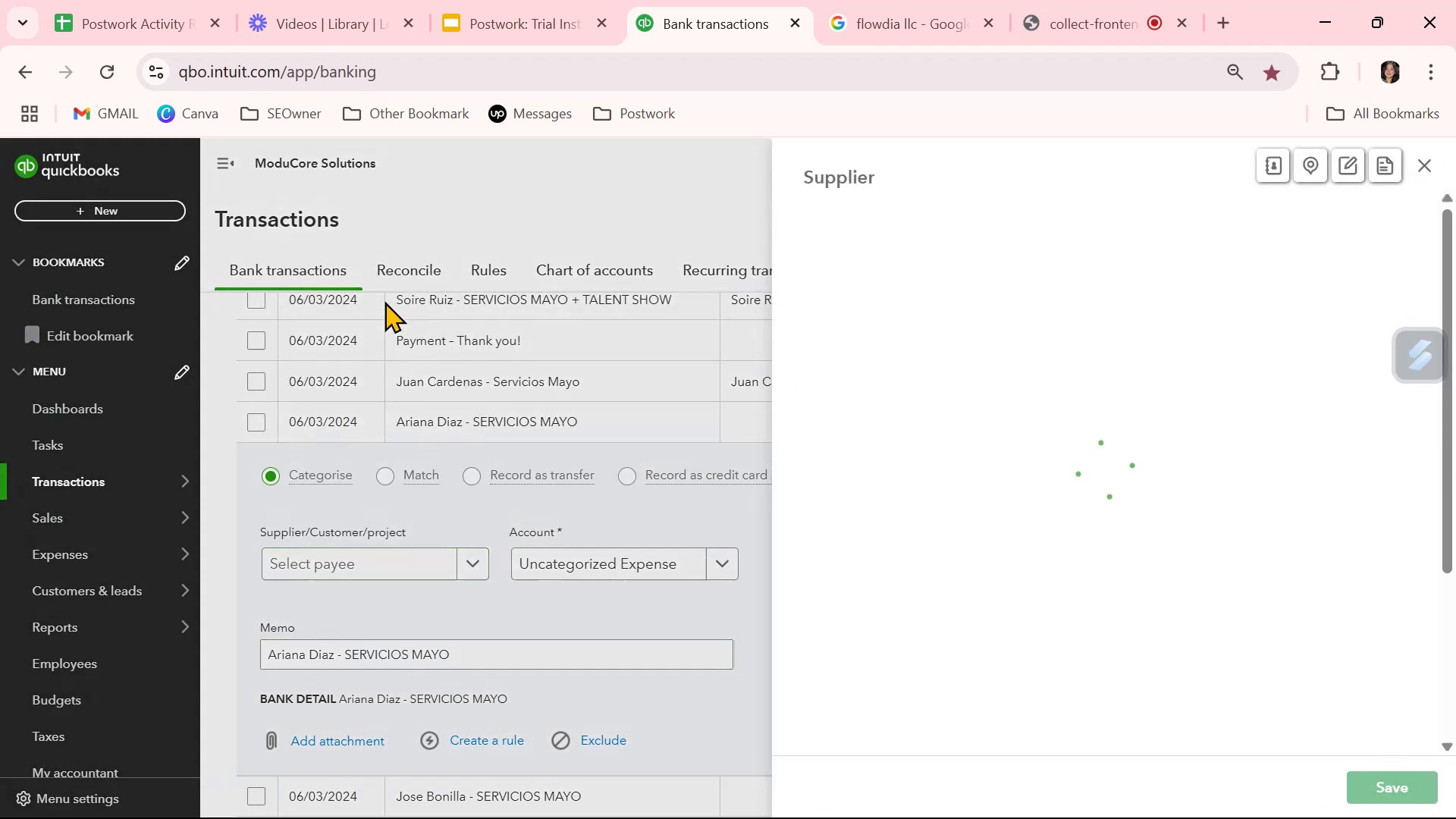 
key(Control+V)
 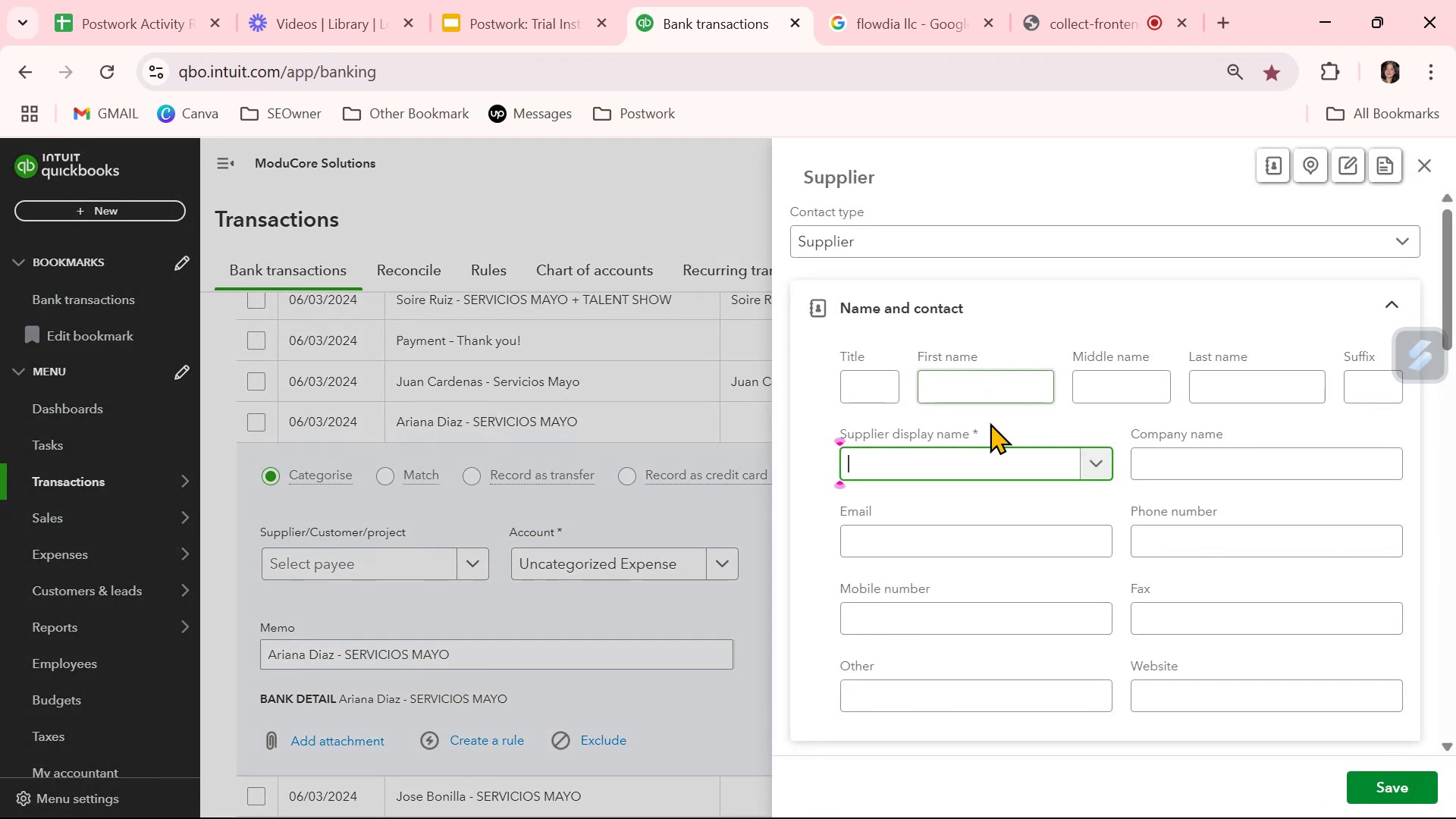 
key(Control+ControlLeft)
 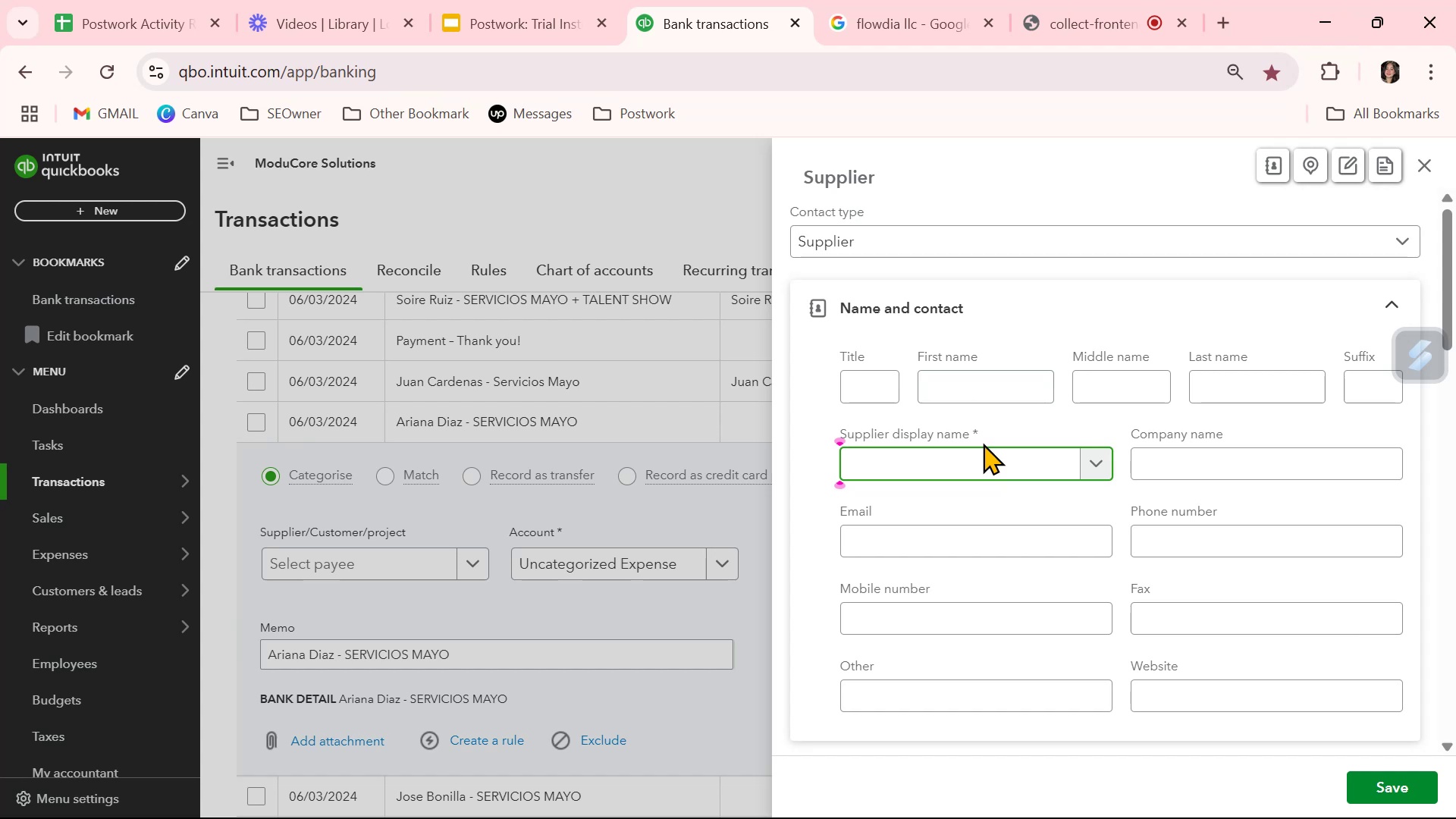 
key(Control+V)
 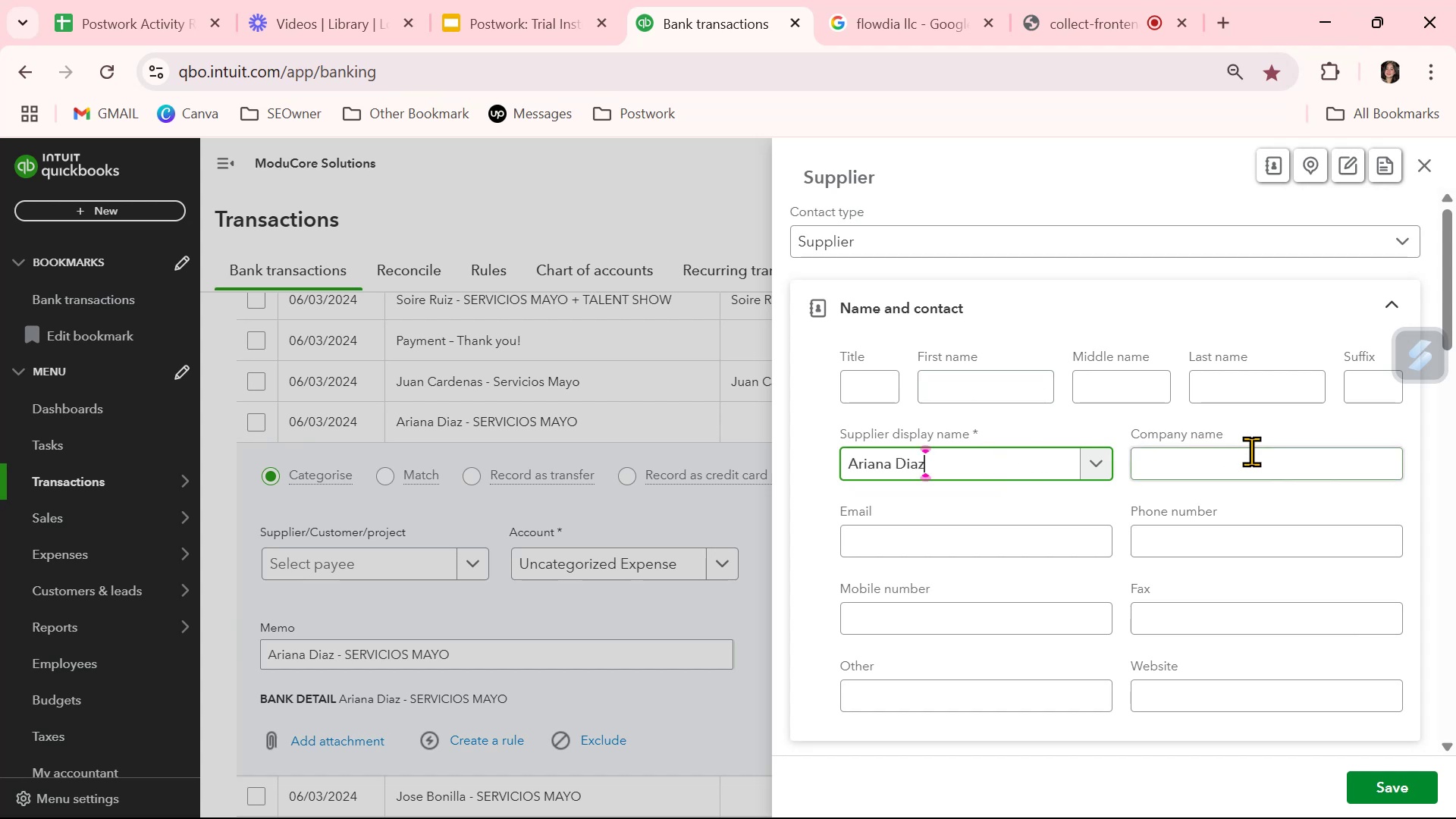 
left_click([1251, 451])
 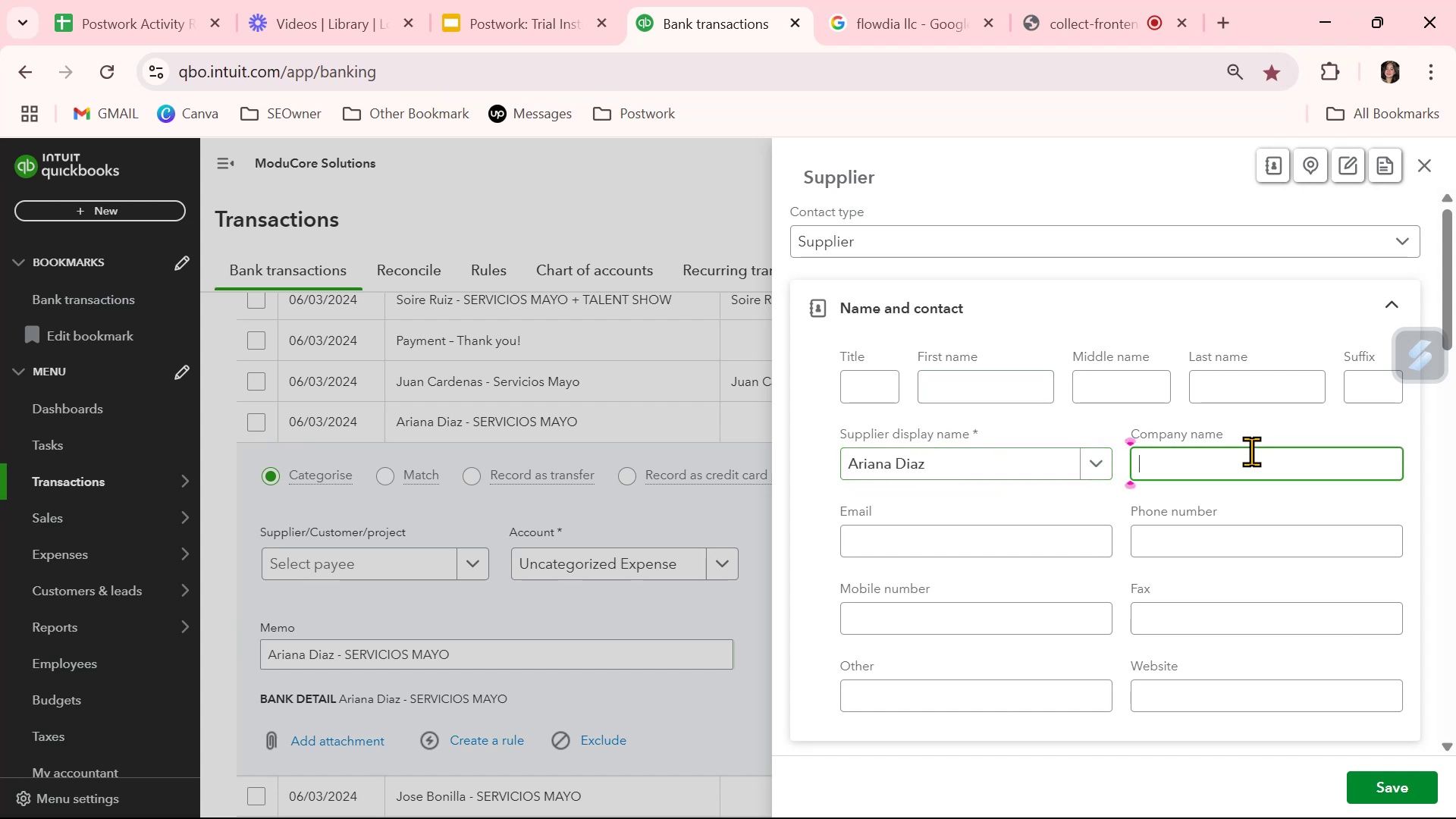 
key(Control+ControlLeft)
 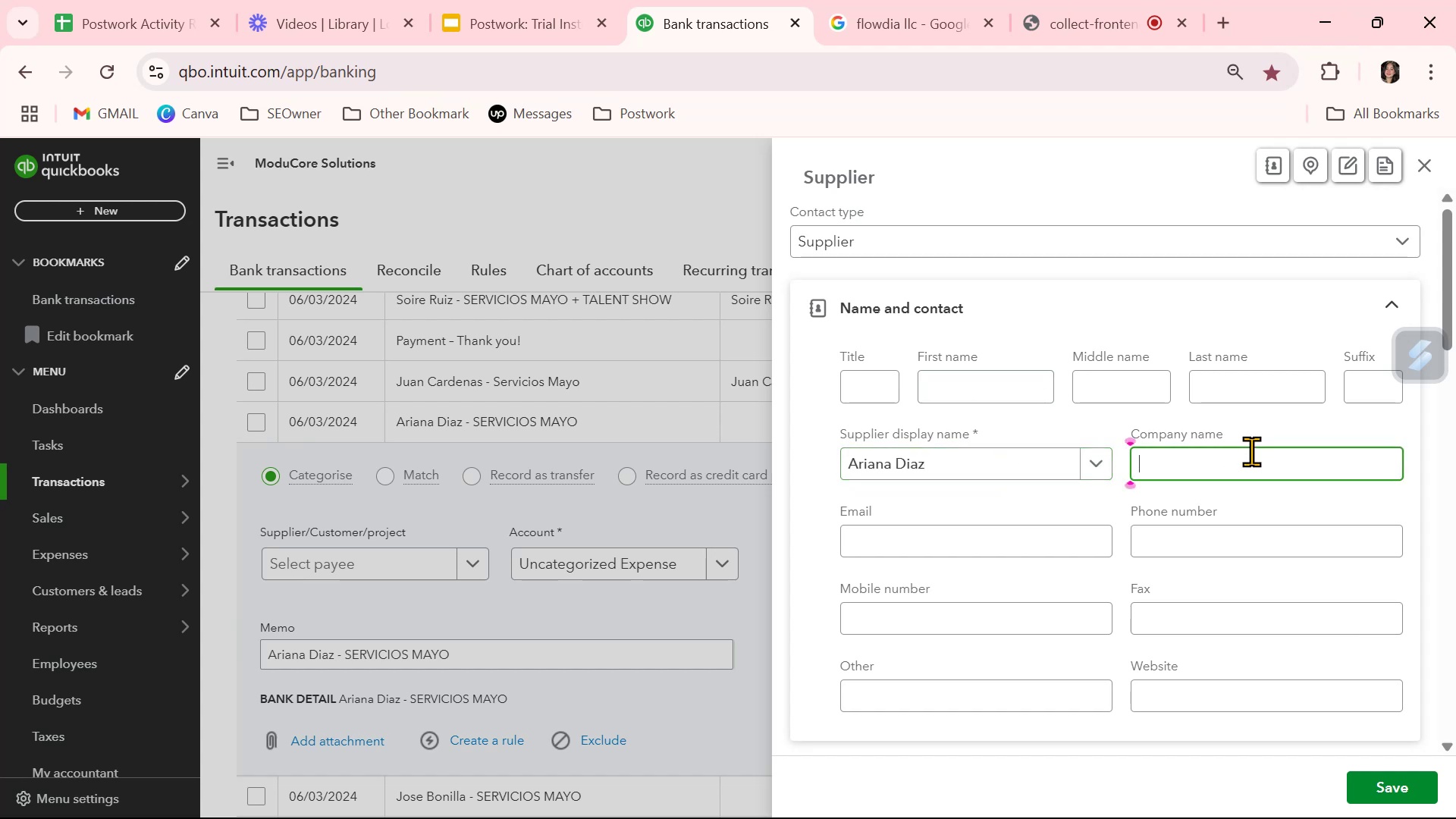 
key(Control+V)
 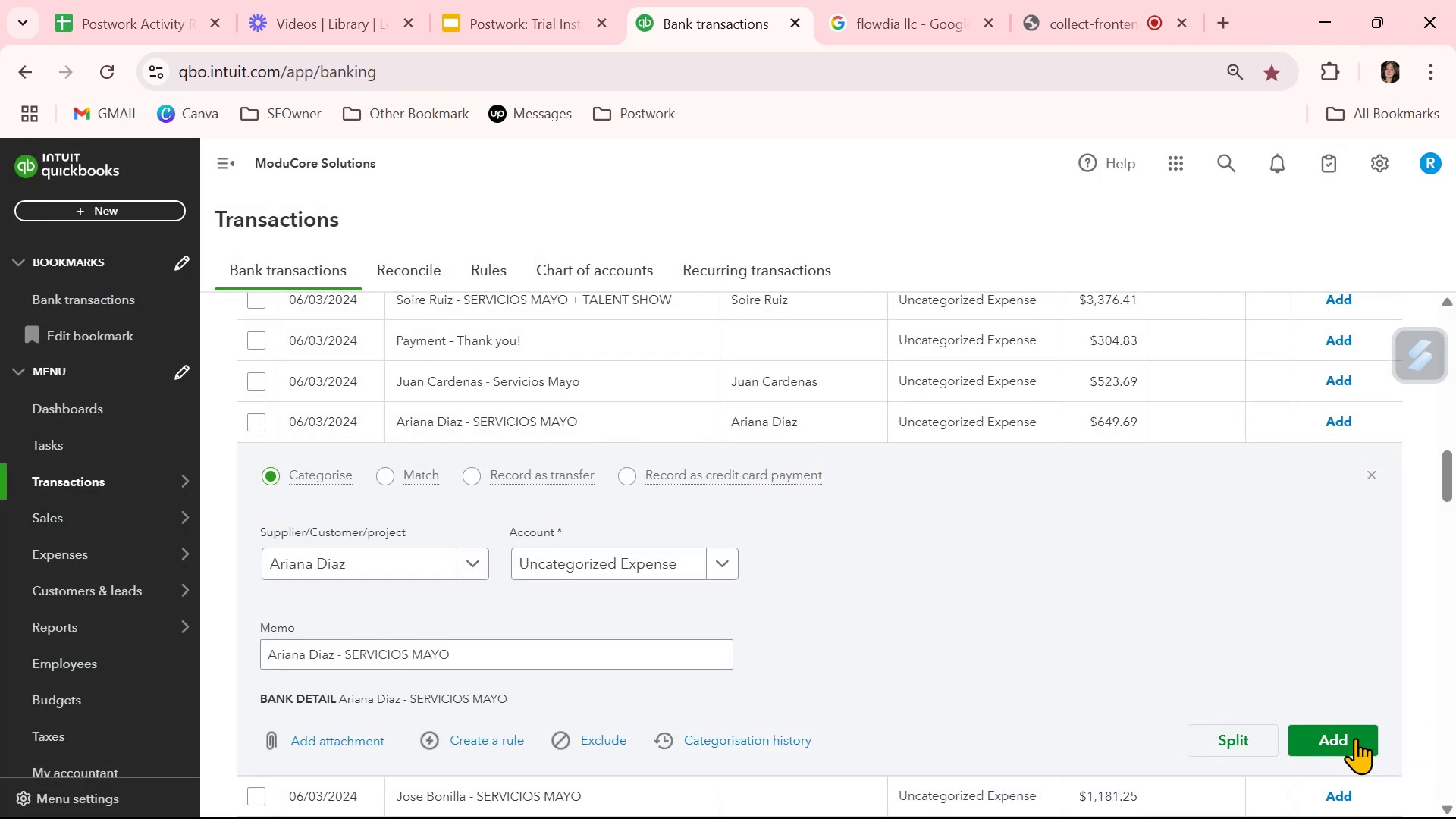 
left_click([1367, 475])
 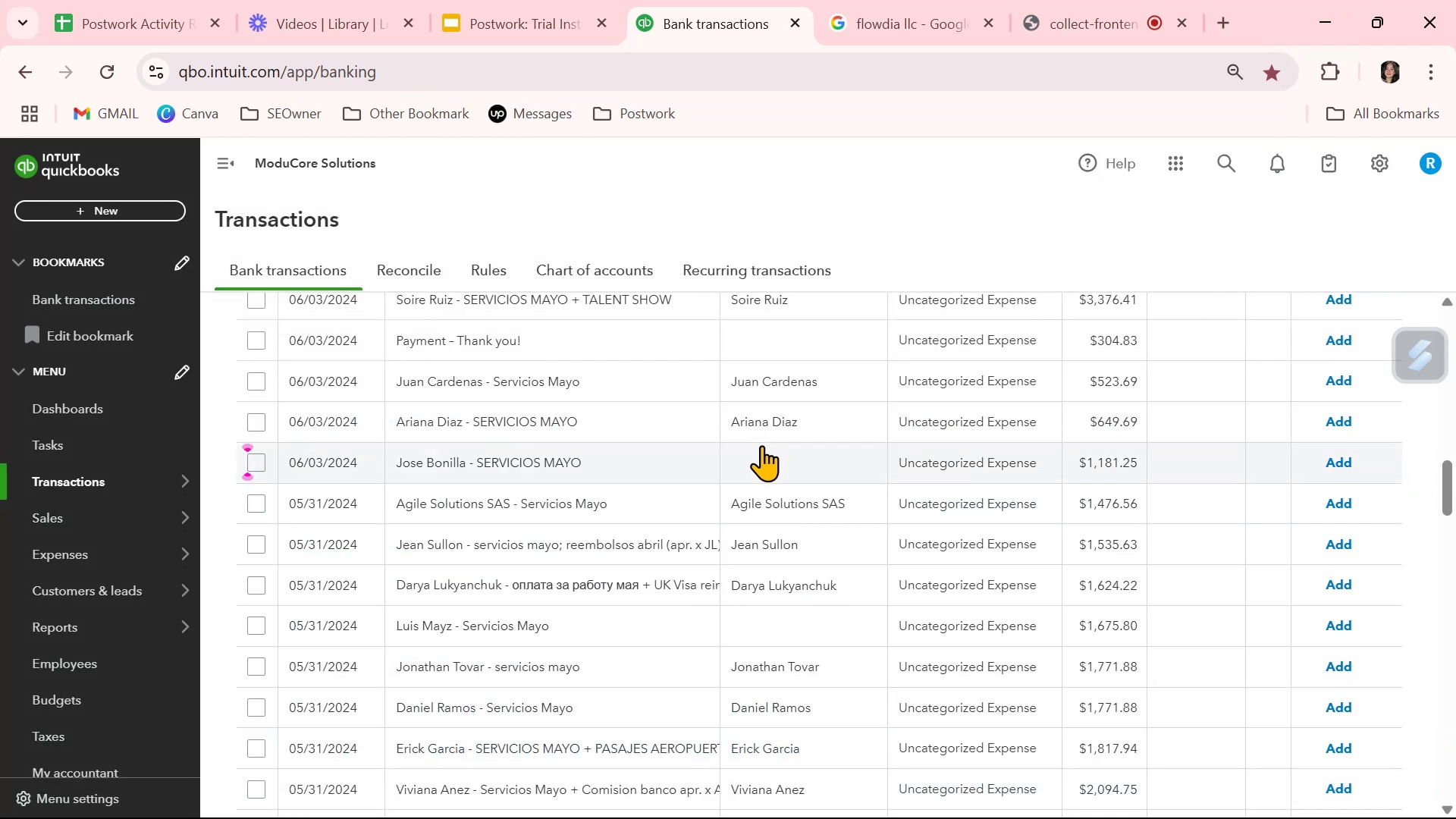 
left_click([761, 457])
 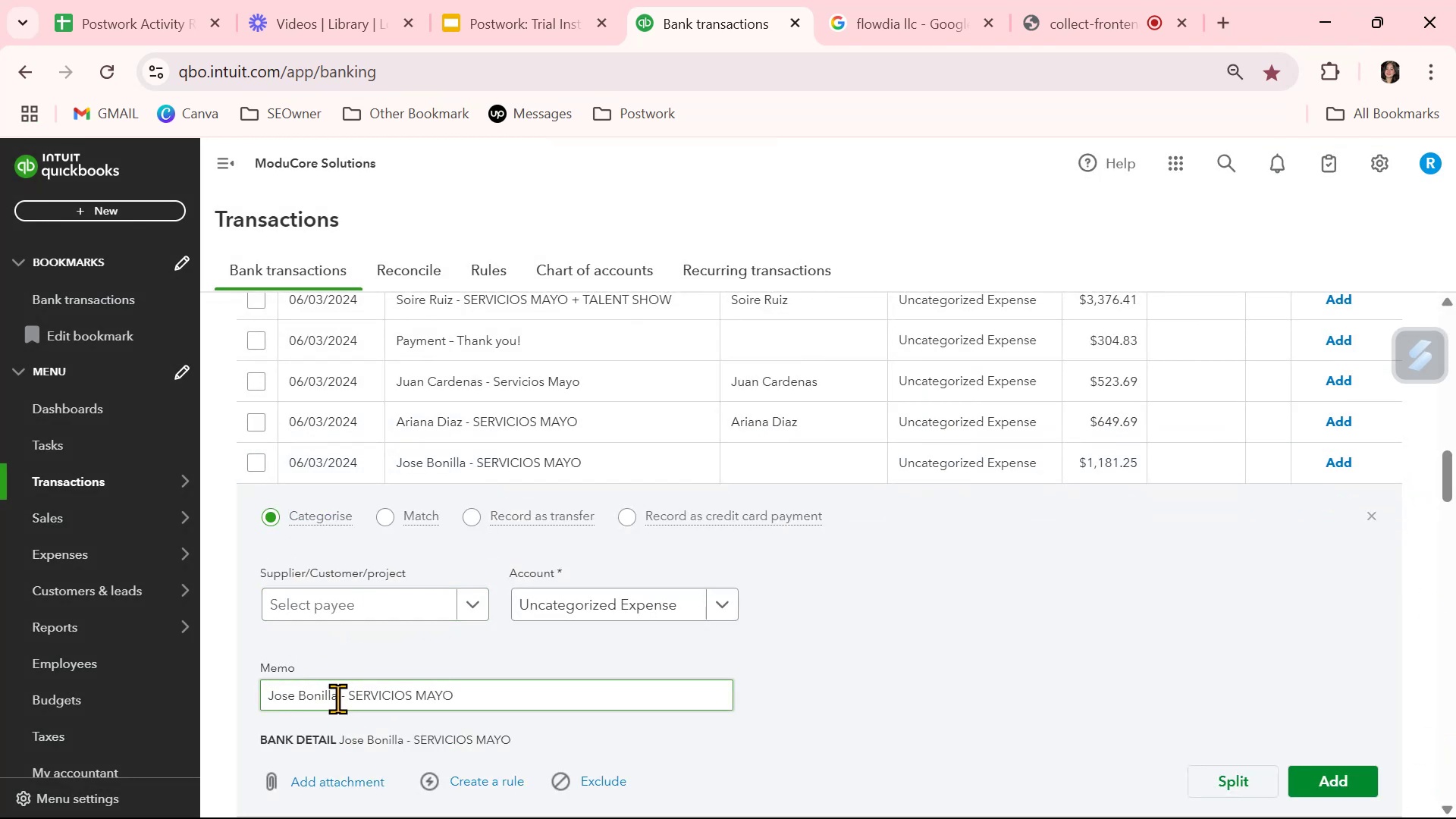 
key(Control+ControlLeft)
 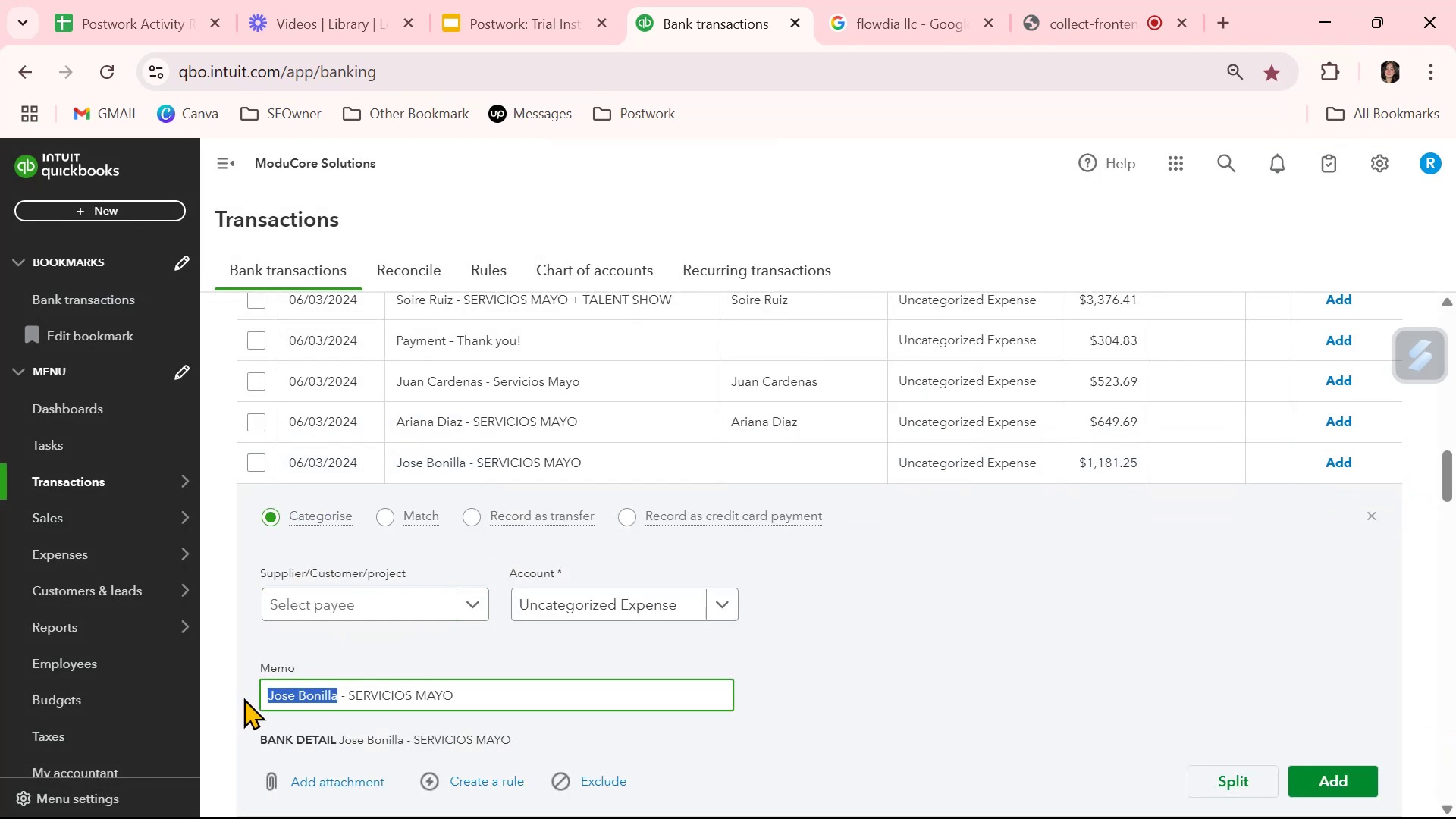 
key(Control+C)
 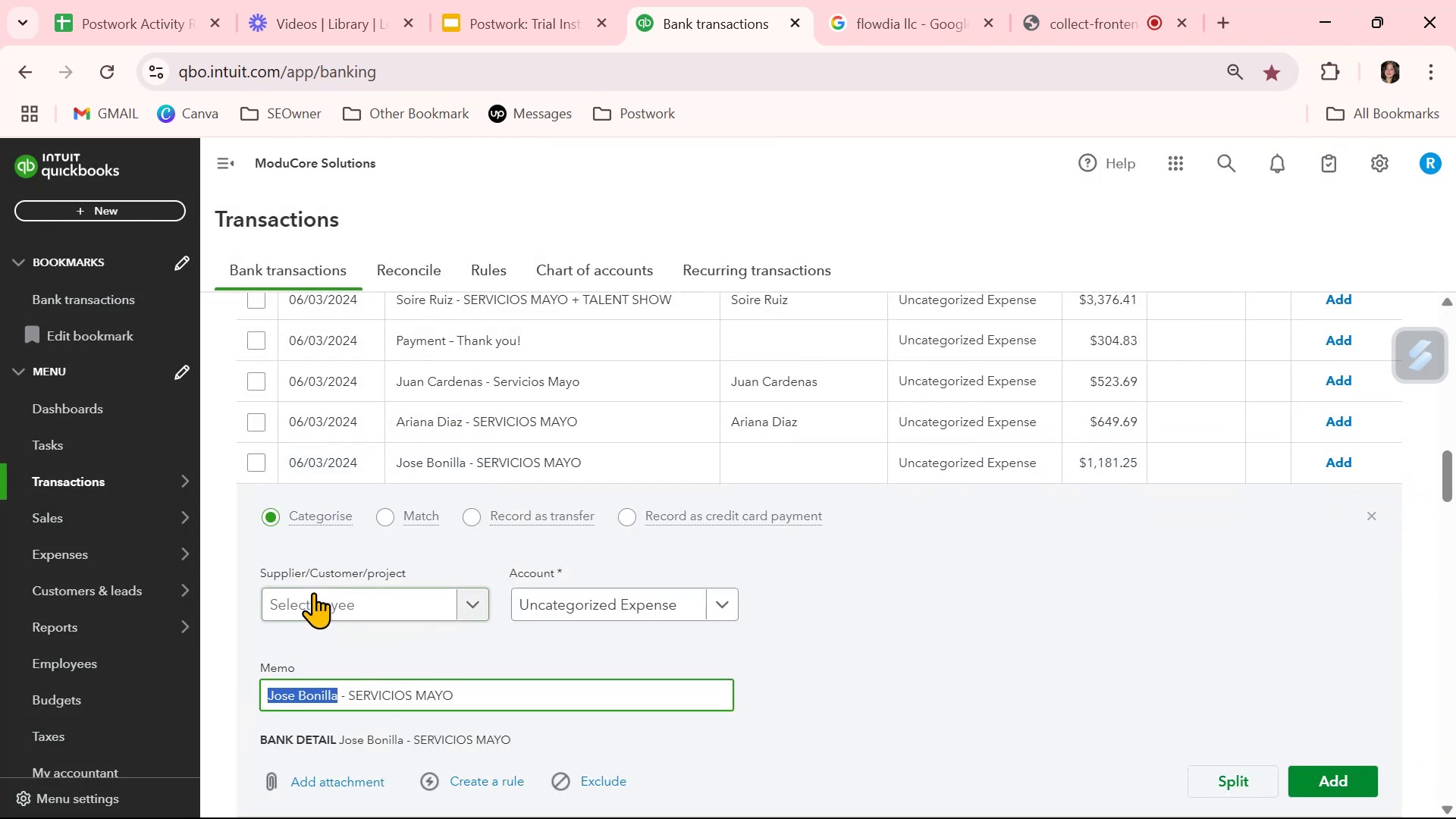 
left_click([314, 592])
 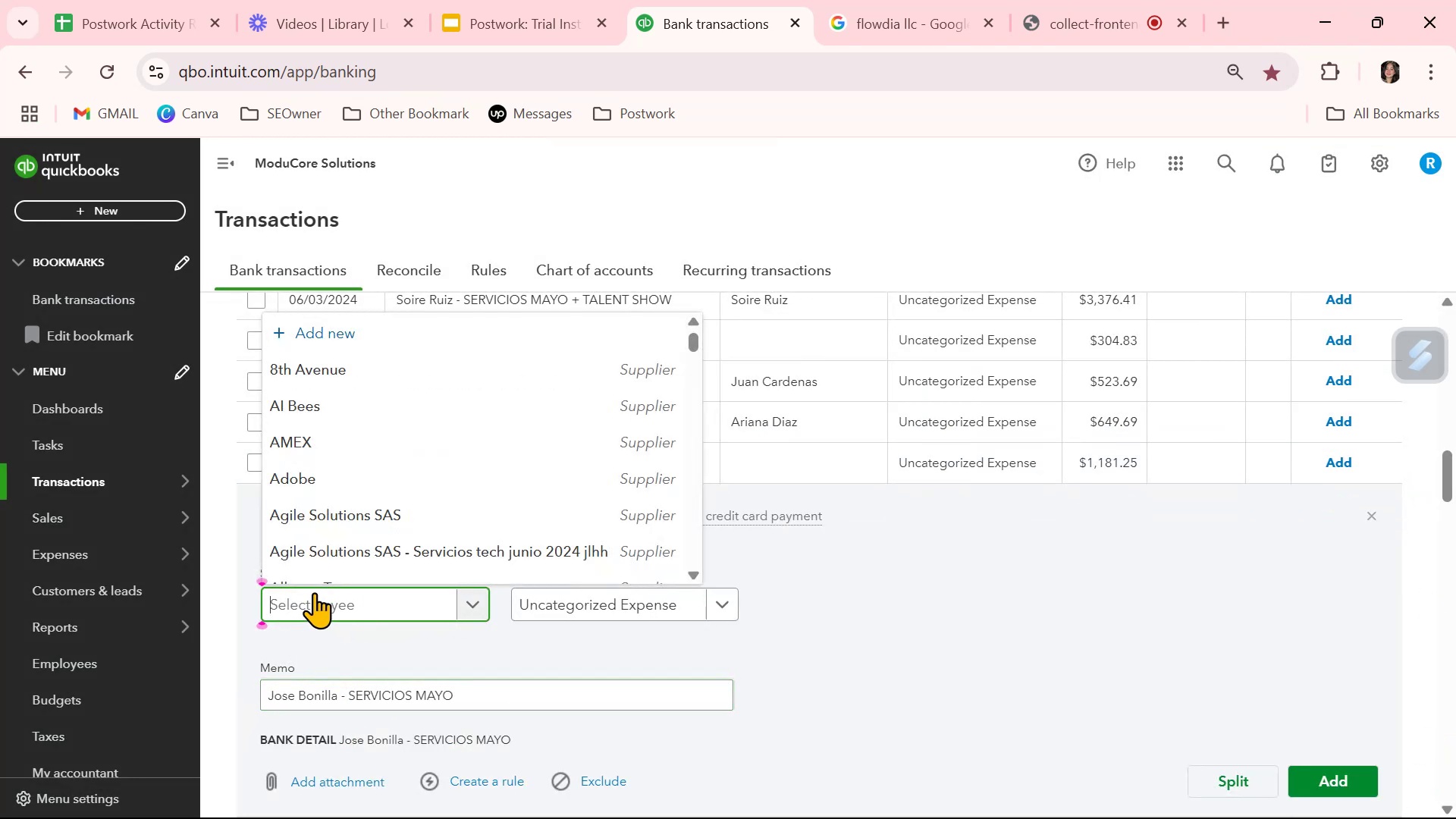 
key(Control+ControlLeft)
 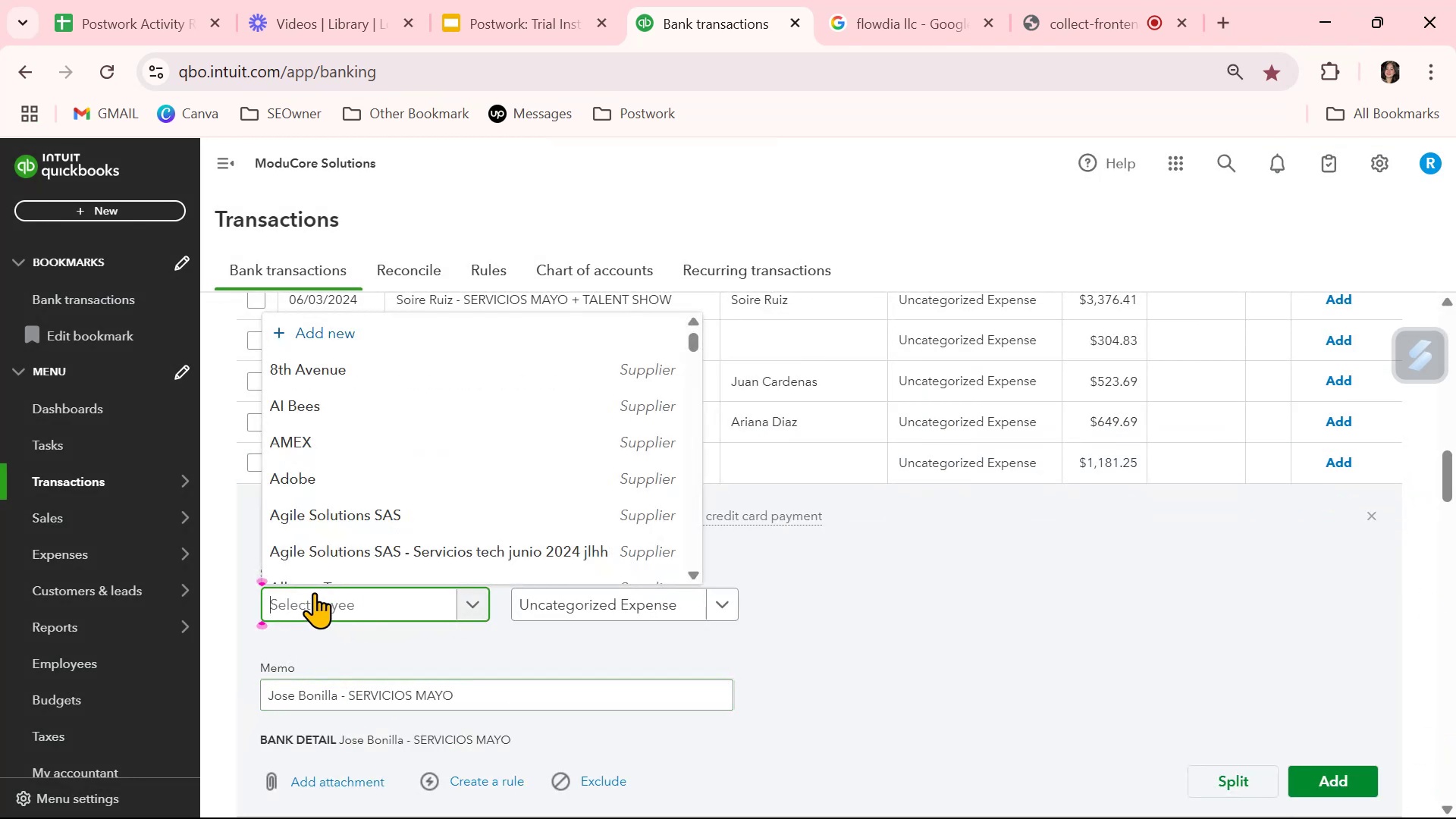 
key(Control+V)
 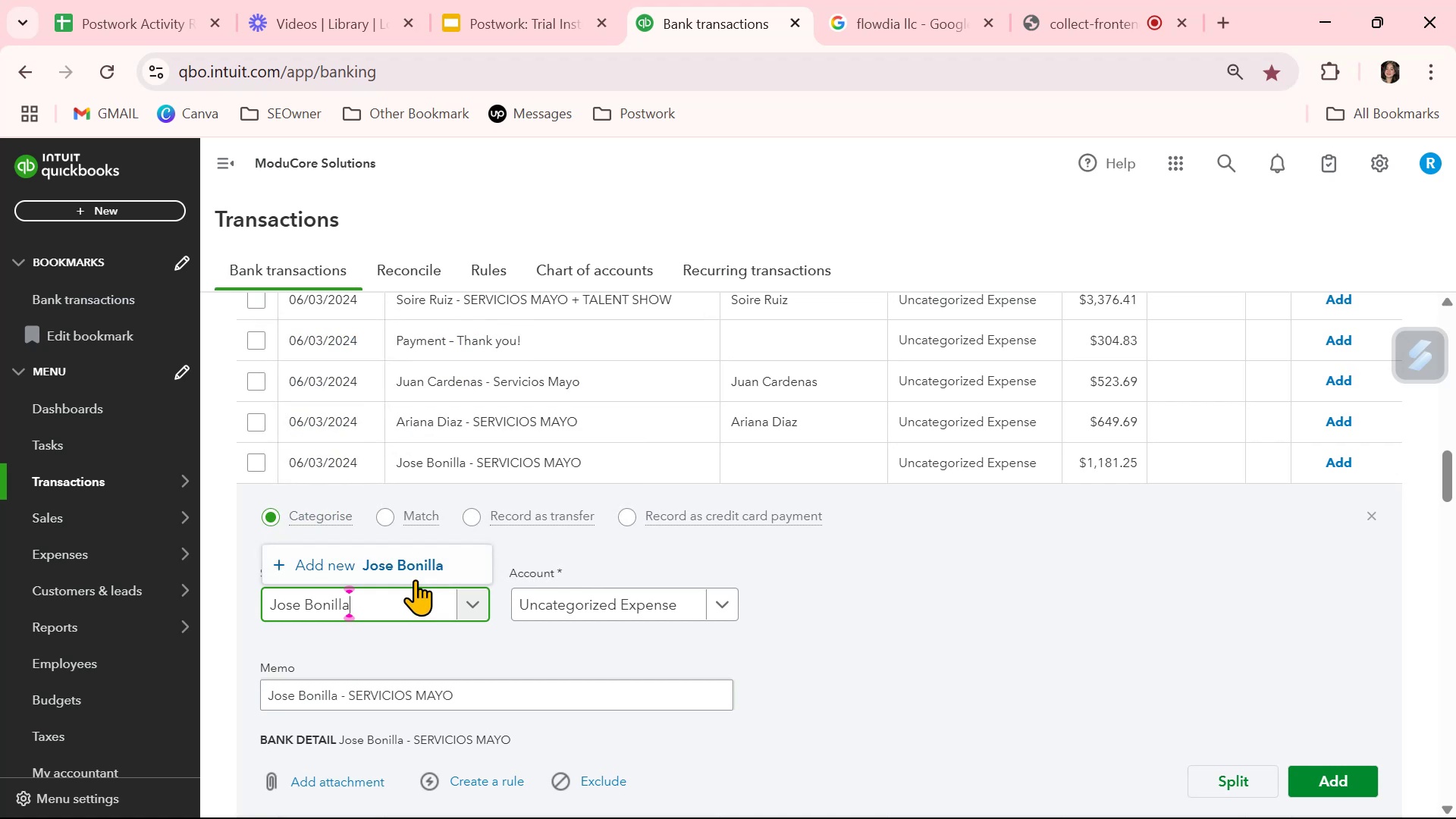 
left_click([418, 560])
 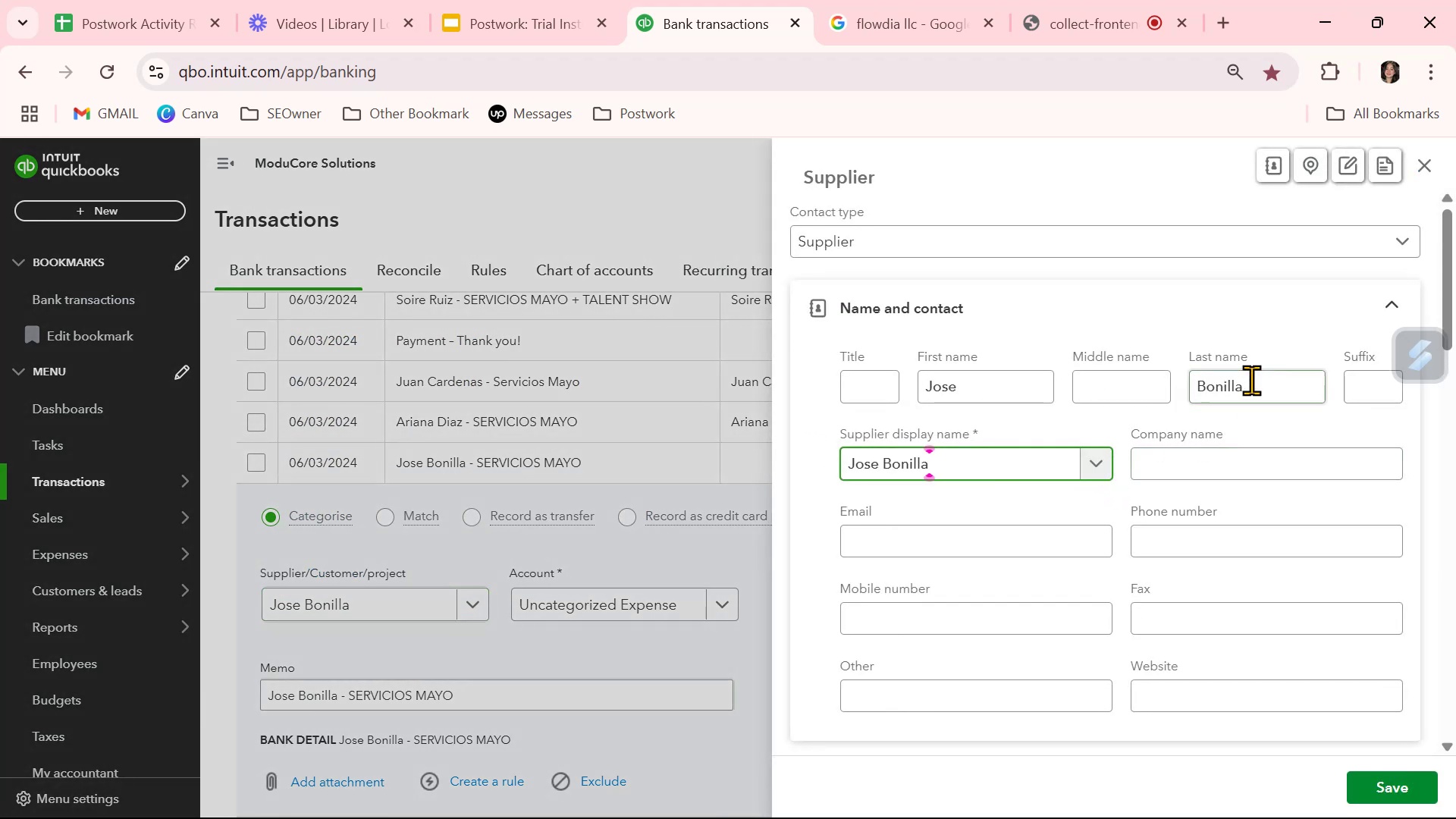 
key(Backspace)
 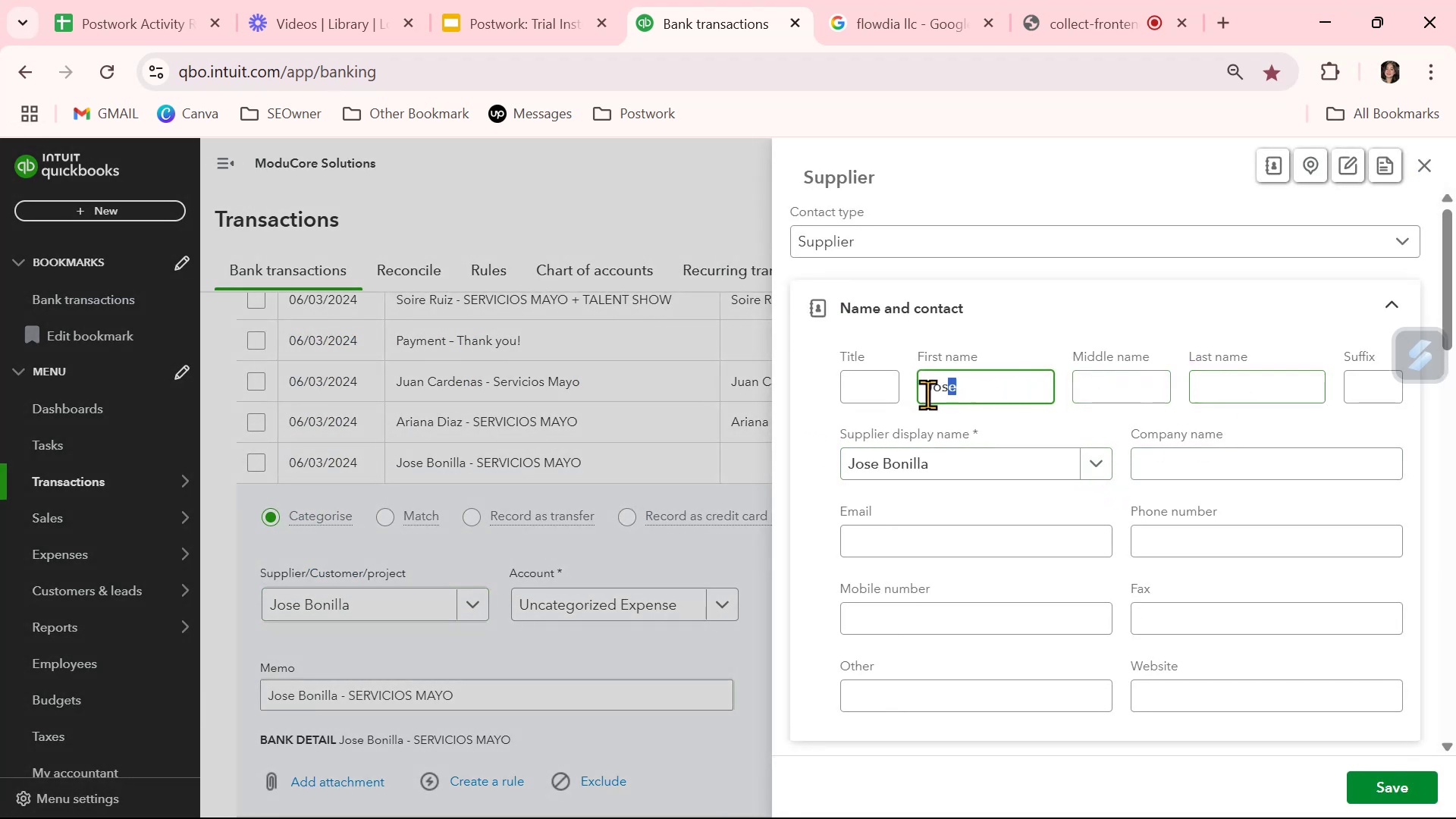 
hold_key(key=Backspace, duration=0.35)
 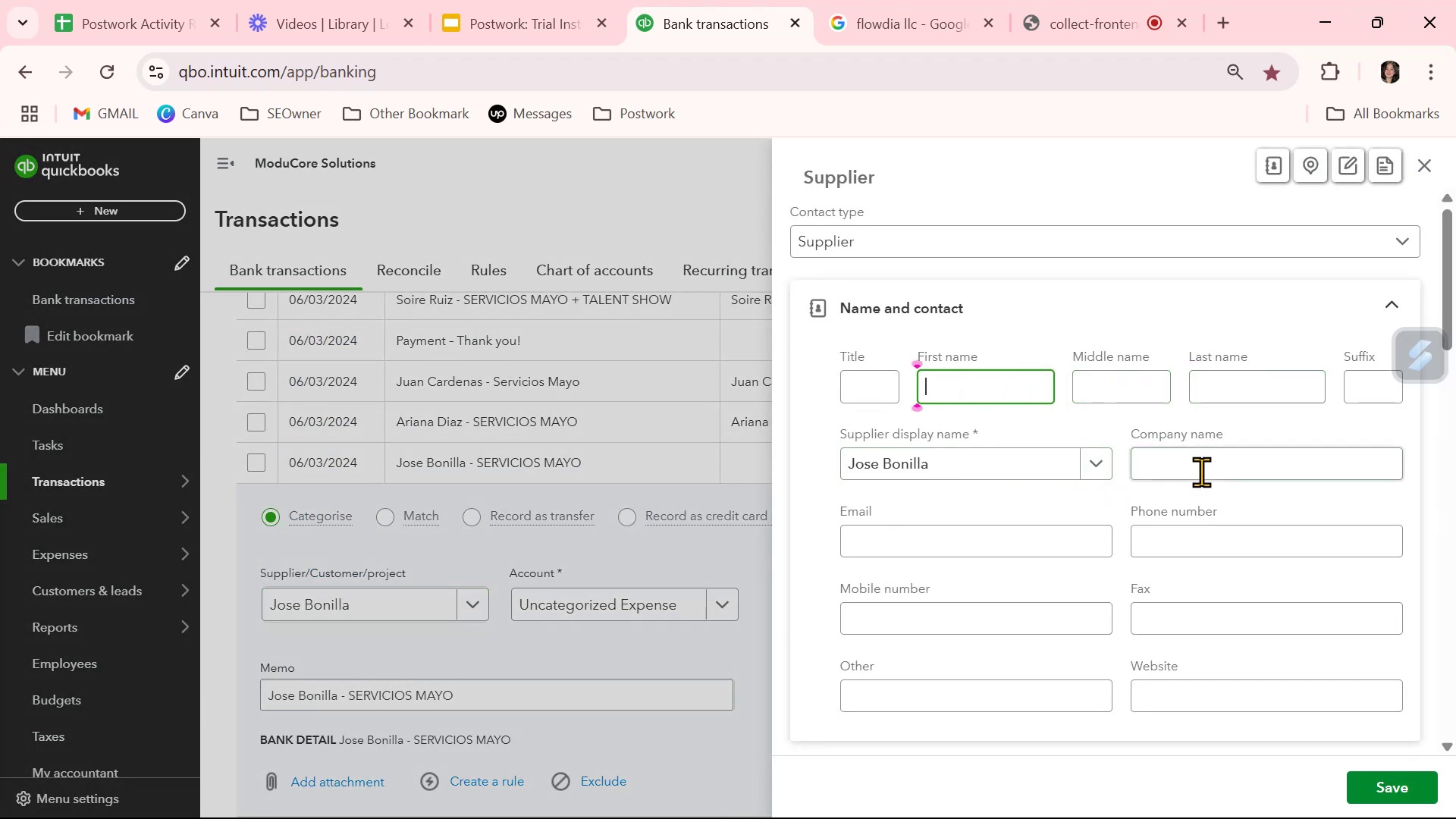 
left_click([1201, 472])
 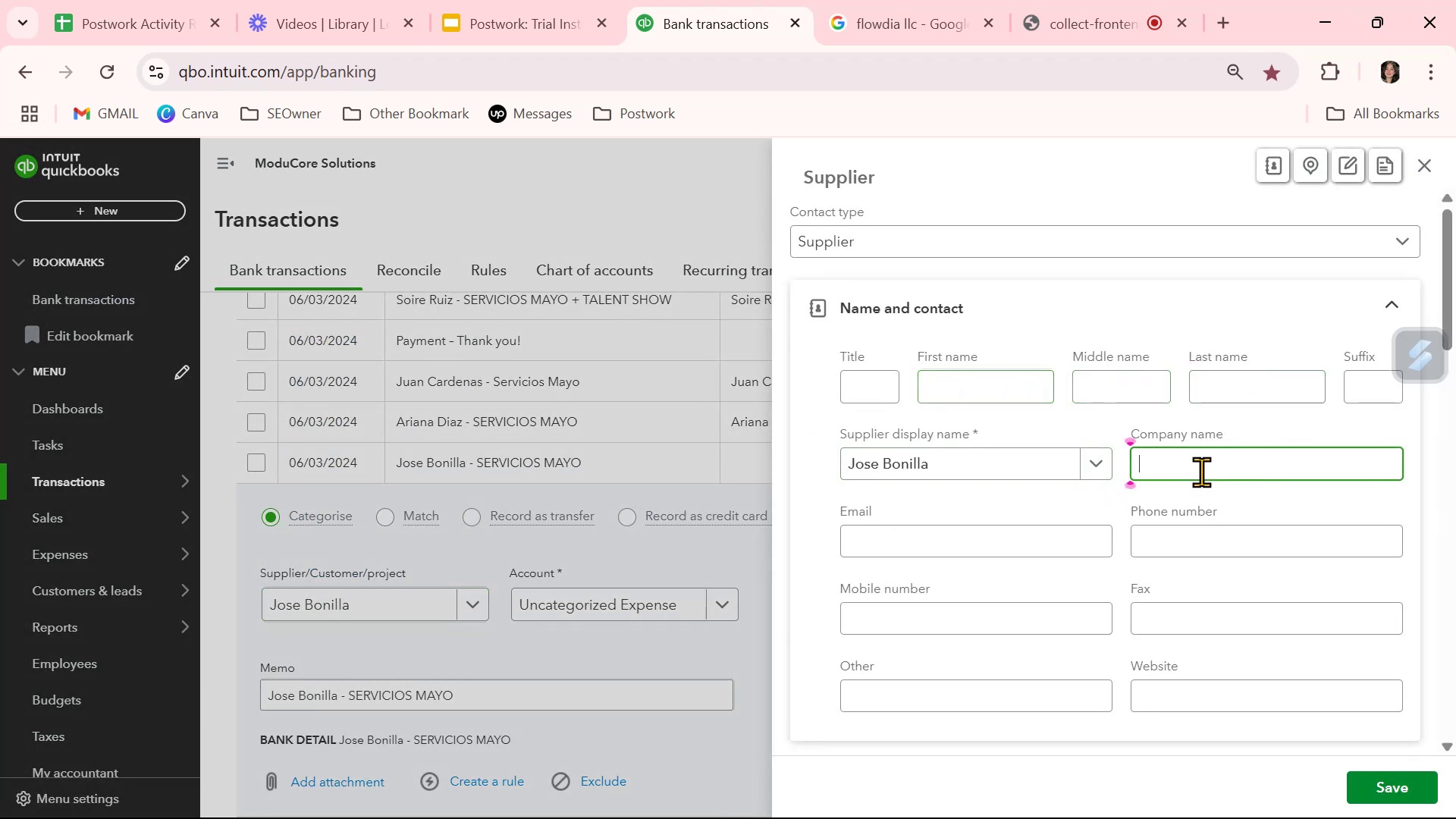 
key(Control+ControlLeft)
 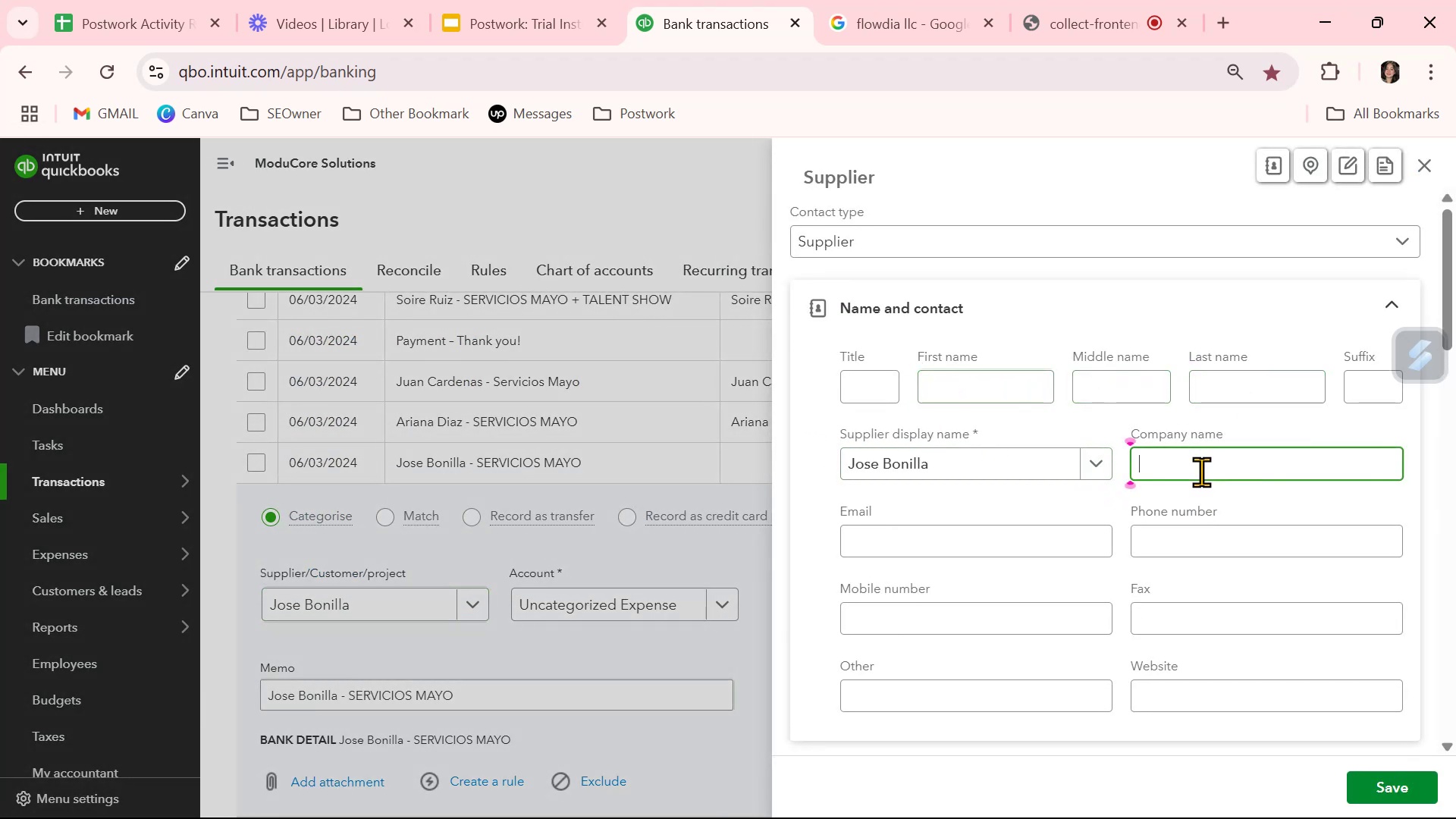 
key(Control+V)
 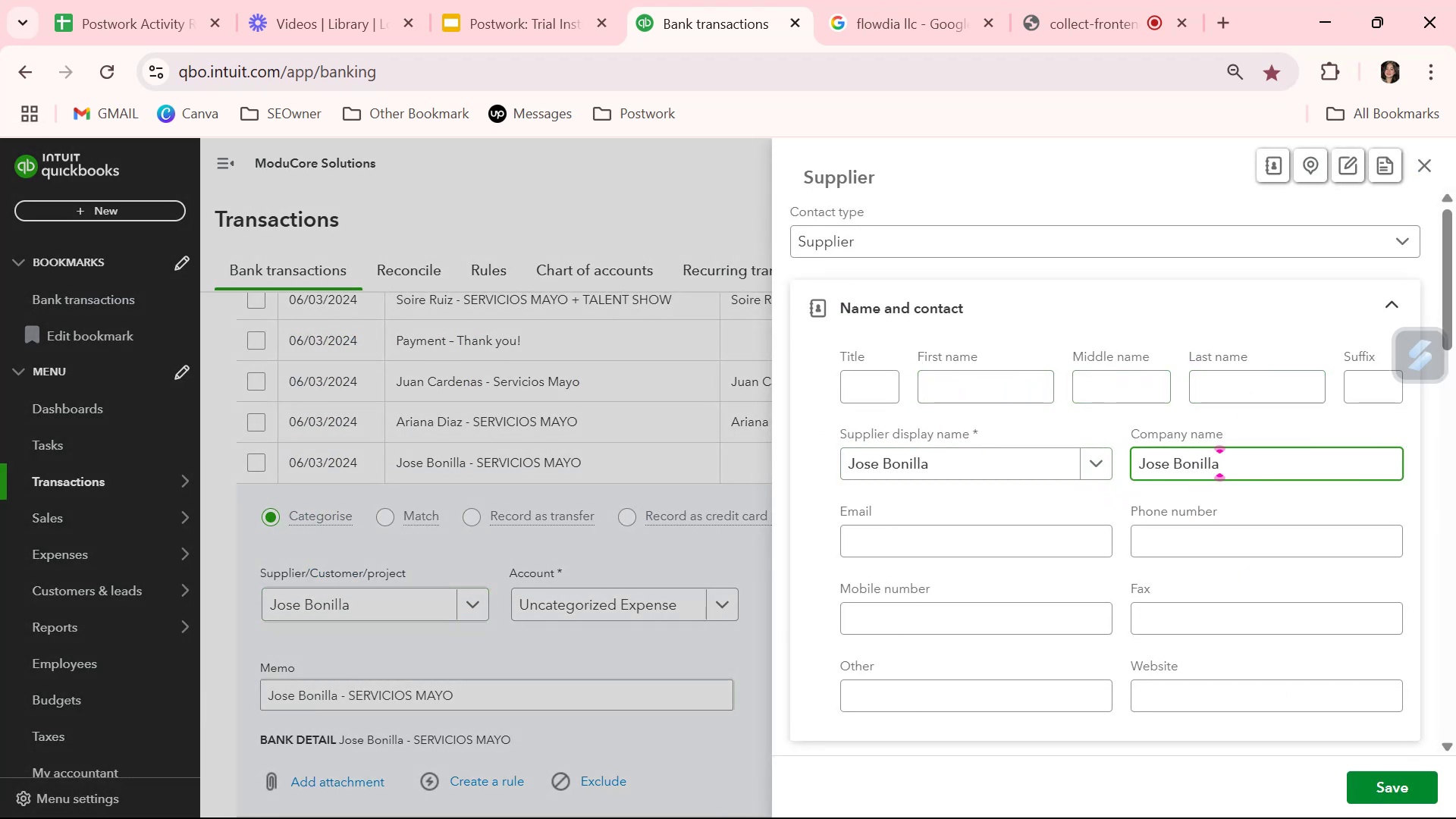 
left_click([1379, 790])
 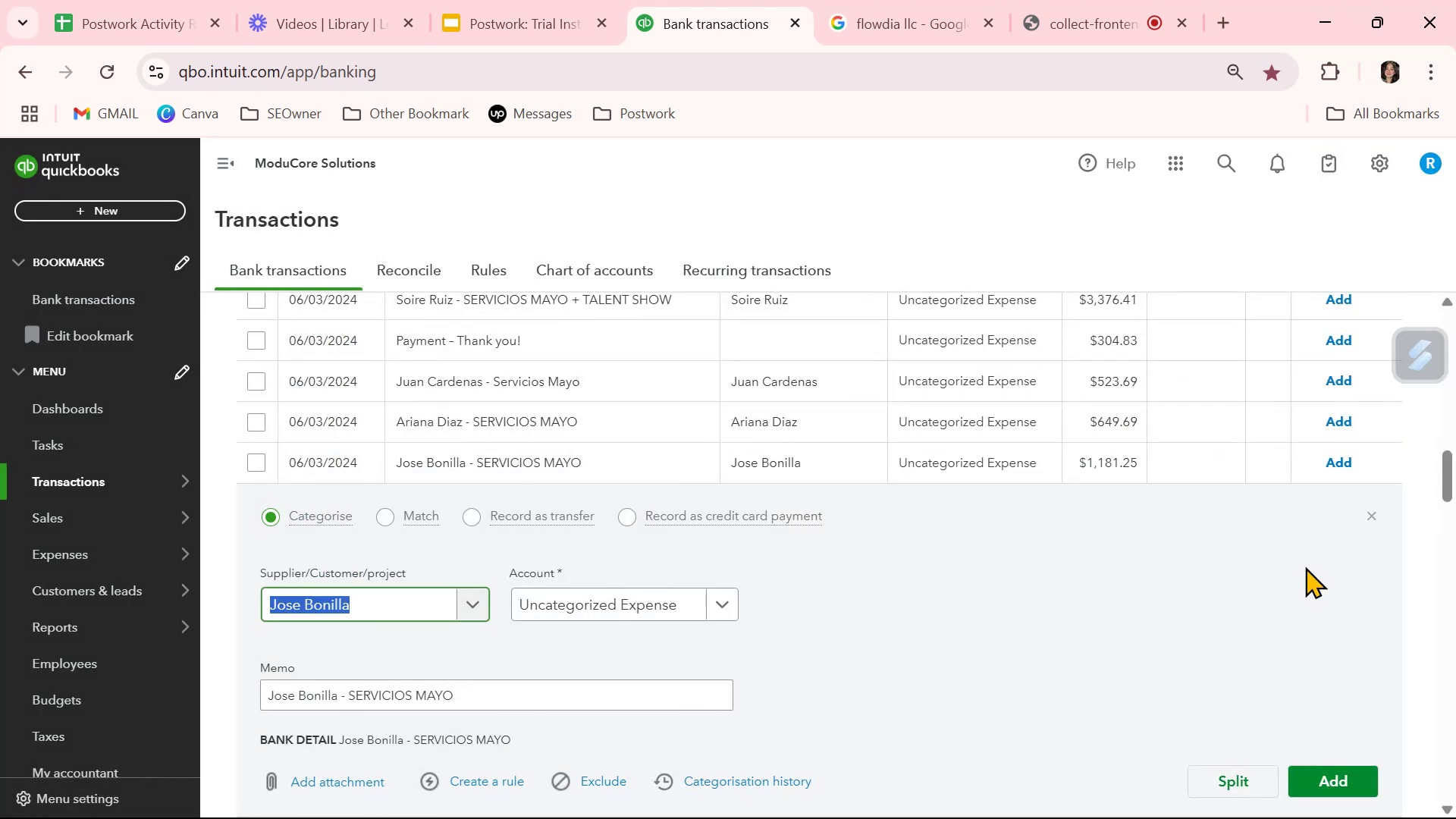 
left_click([1370, 516])
 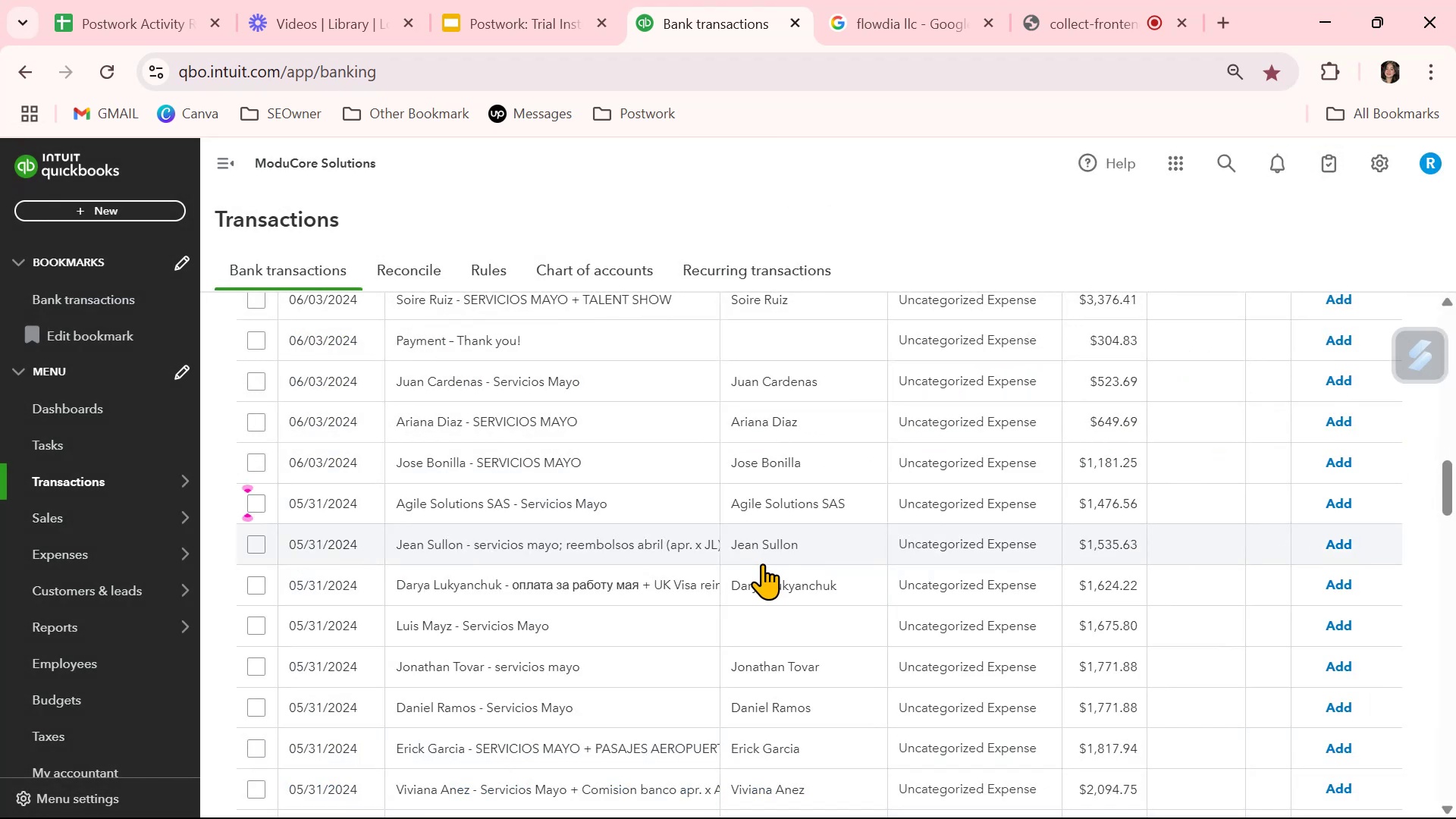 
scroll: coordinate [810, 595], scroll_direction: up, amount: 3.0
 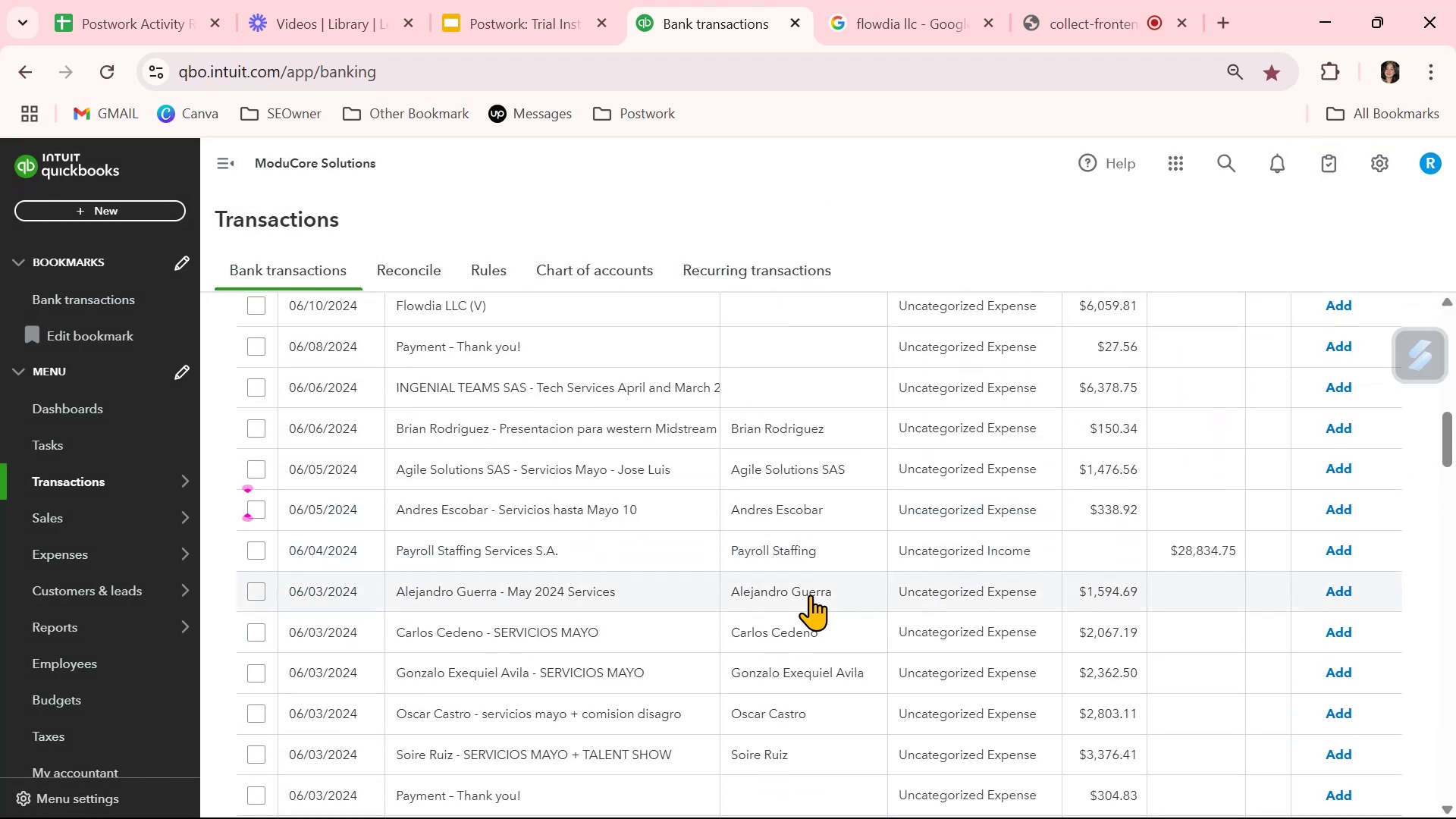 
scroll: coordinate [833, 704], scroll_direction: down, amount: 6.0
 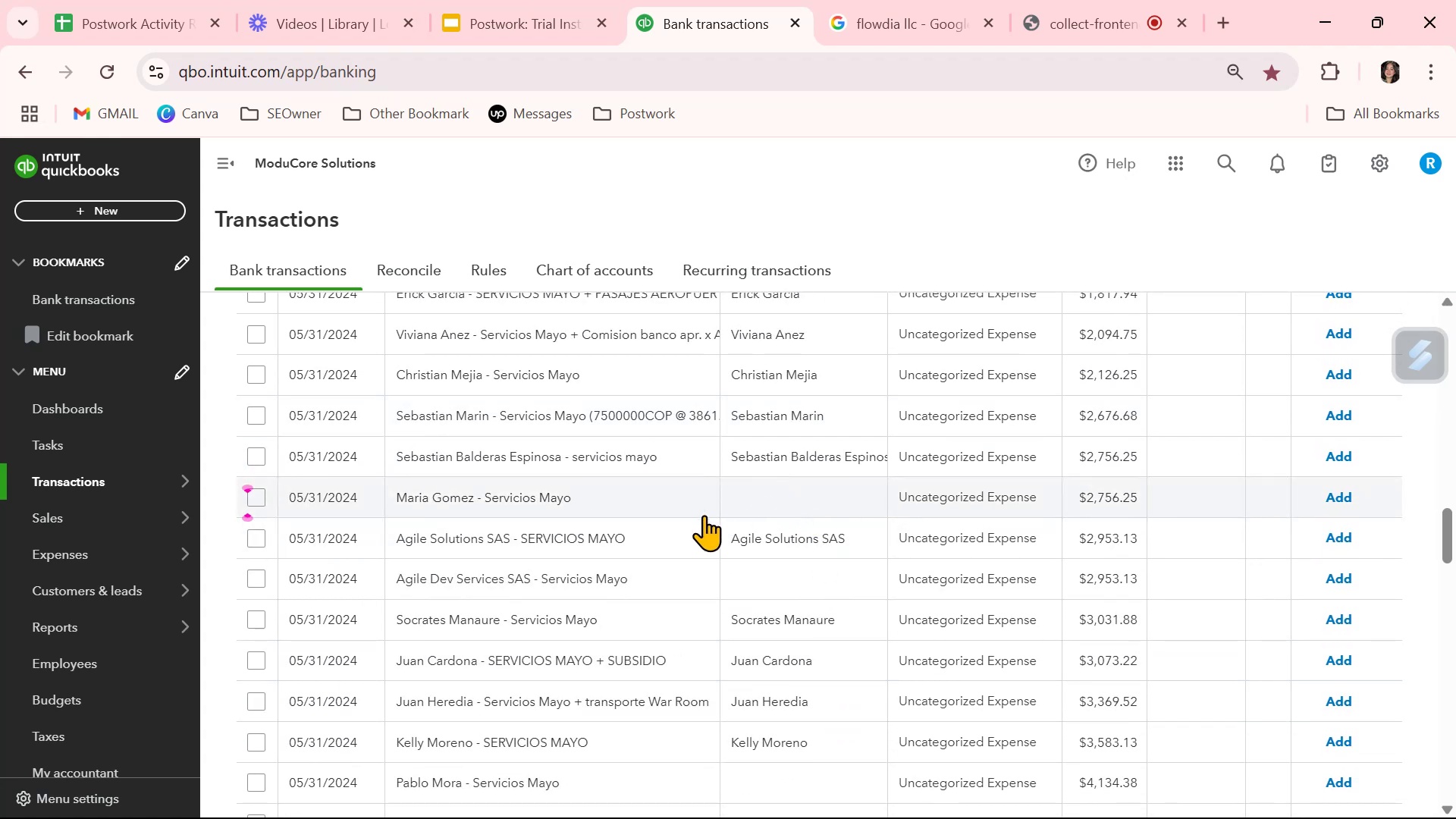 
left_click([808, 495])
 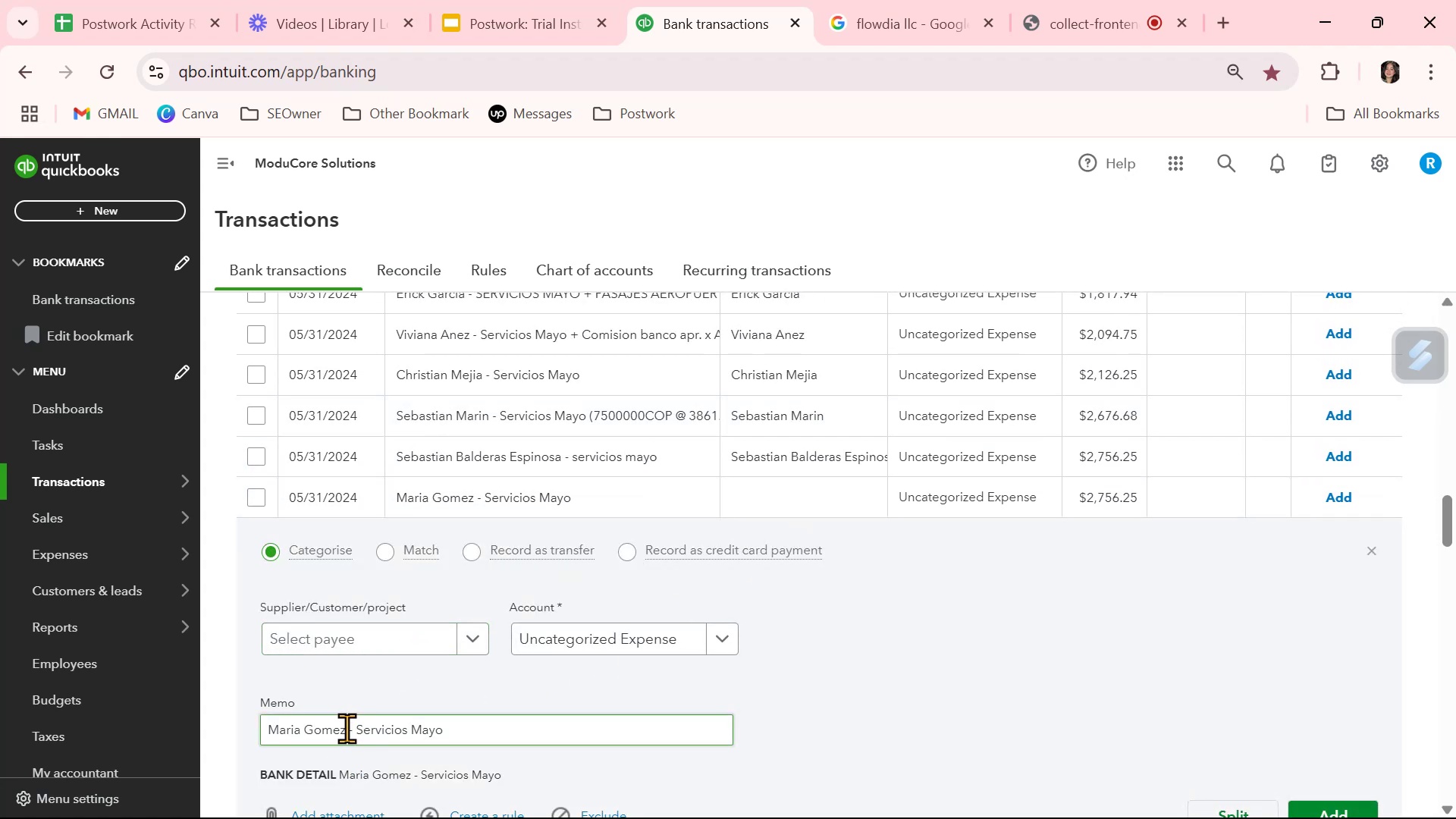 
key(Control+ControlLeft)
 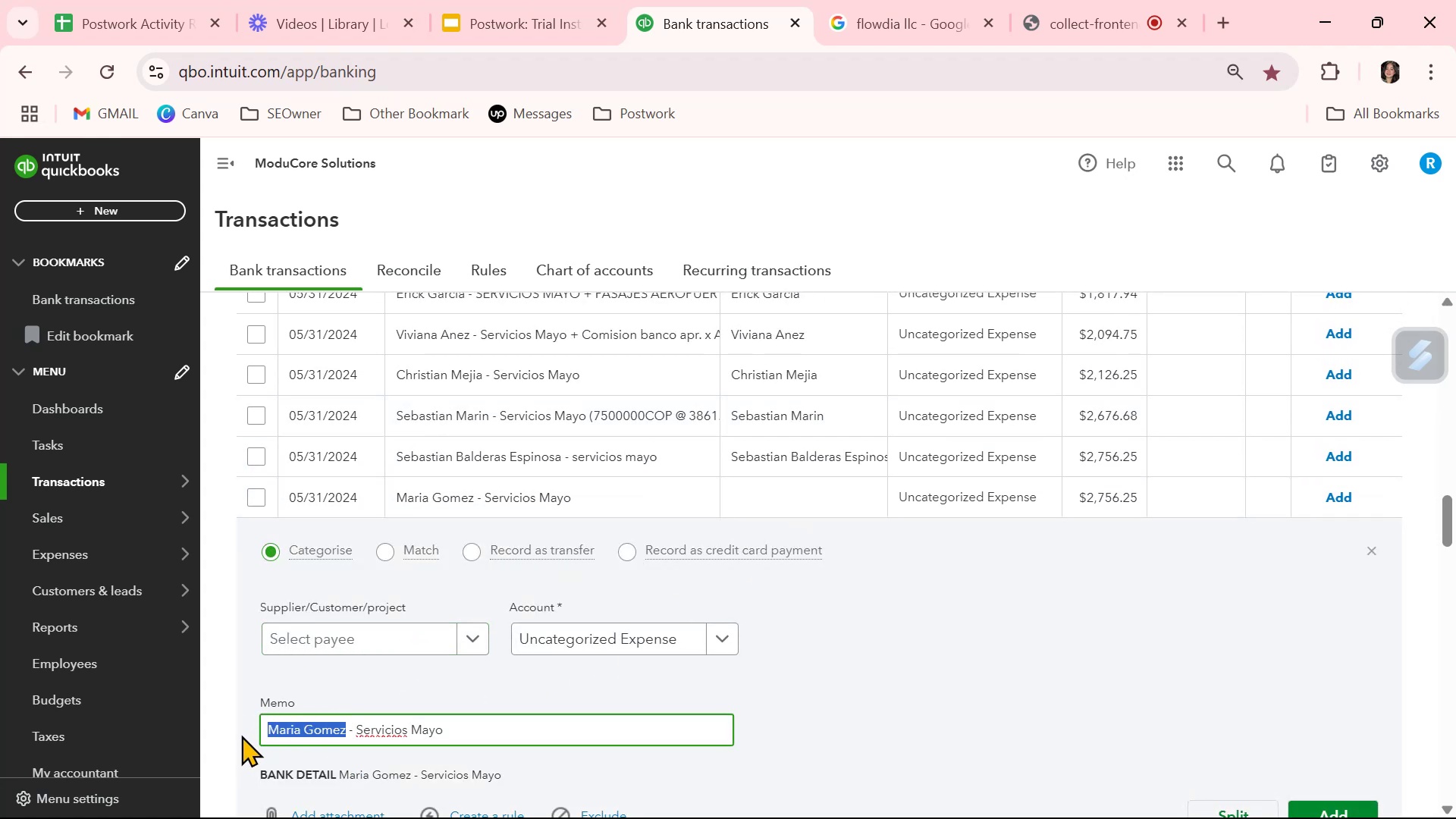 
key(Control+C)
 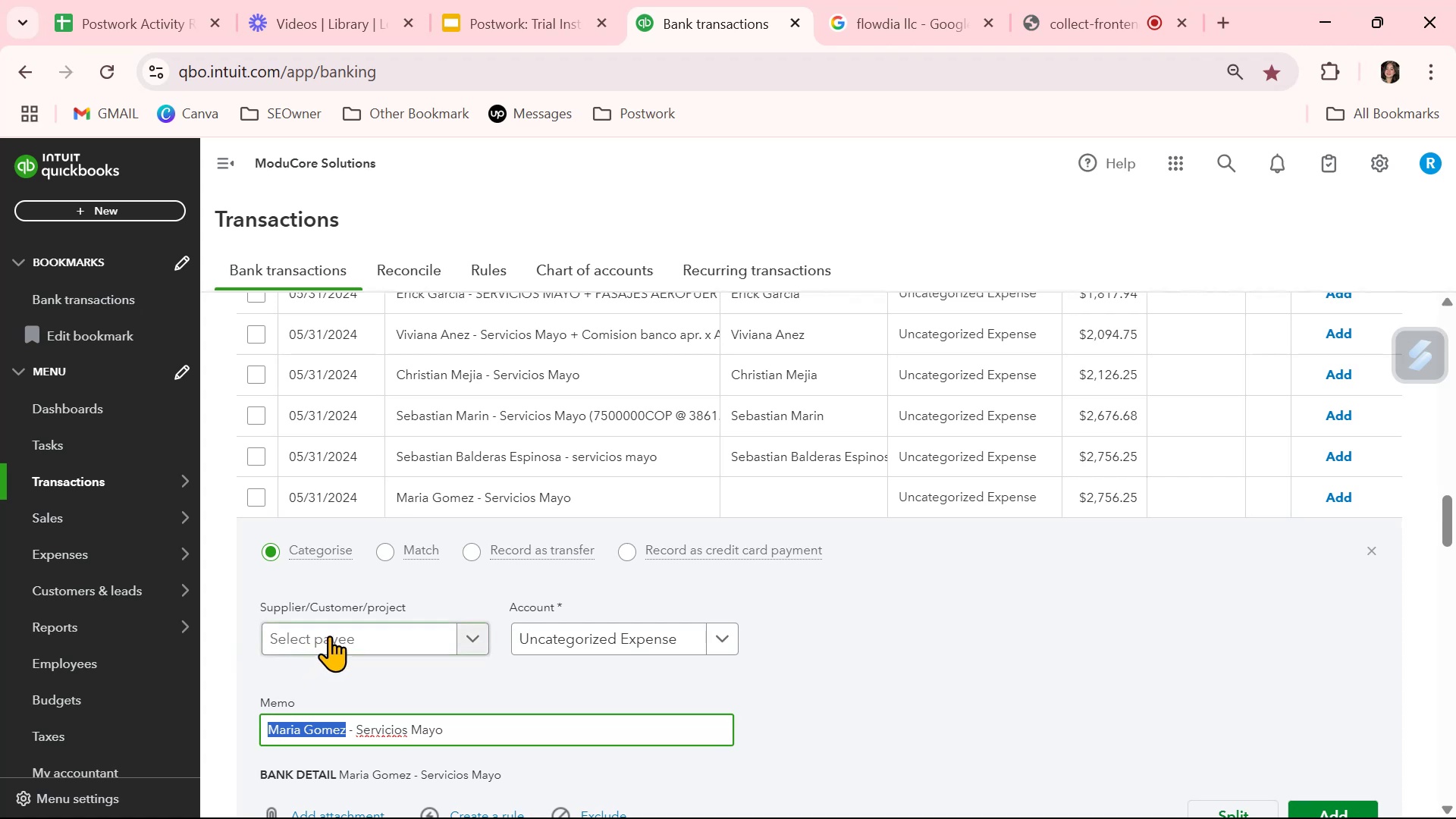 
left_click([329, 635])
 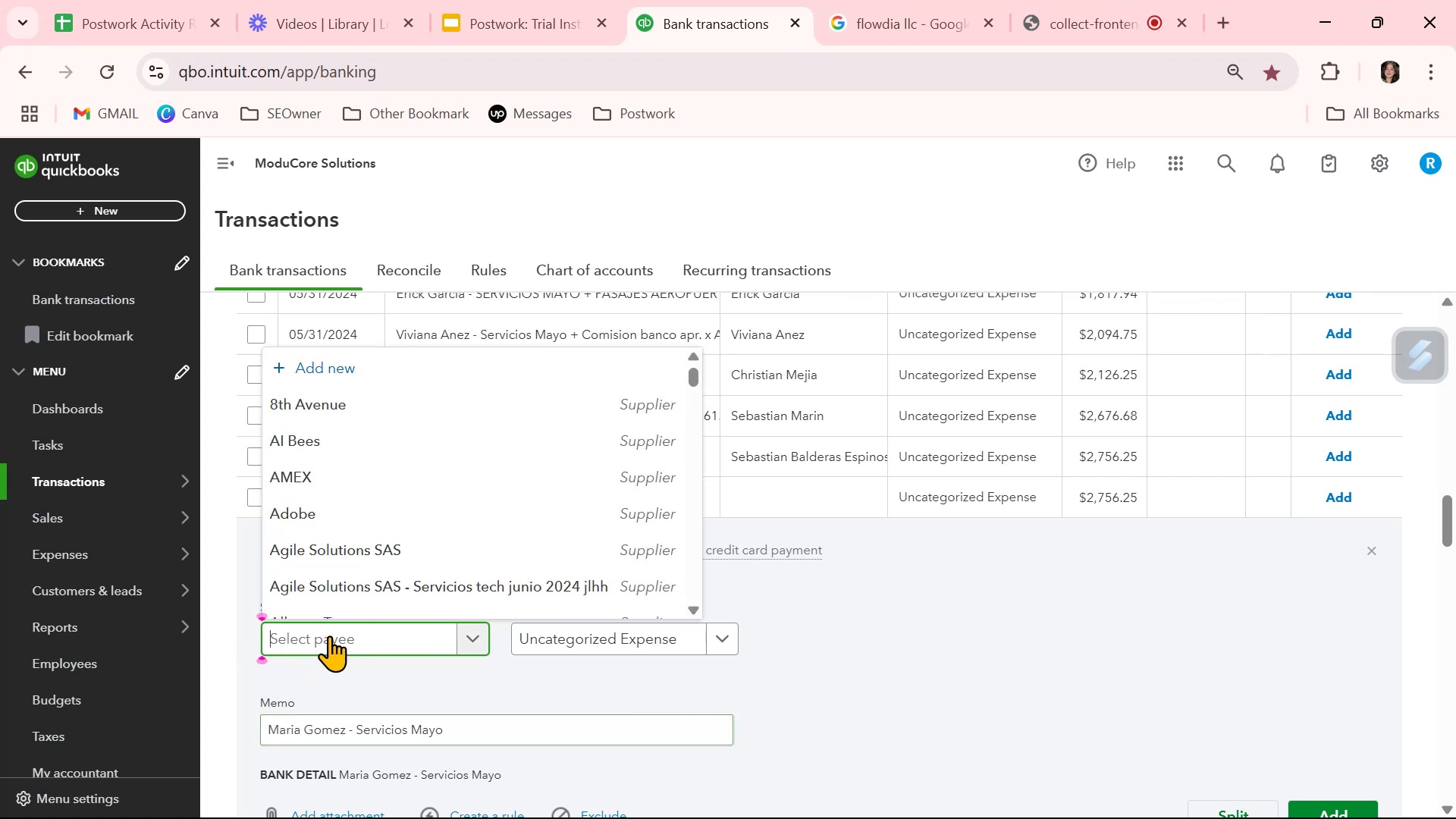 
key(Control+ControlLeft)
 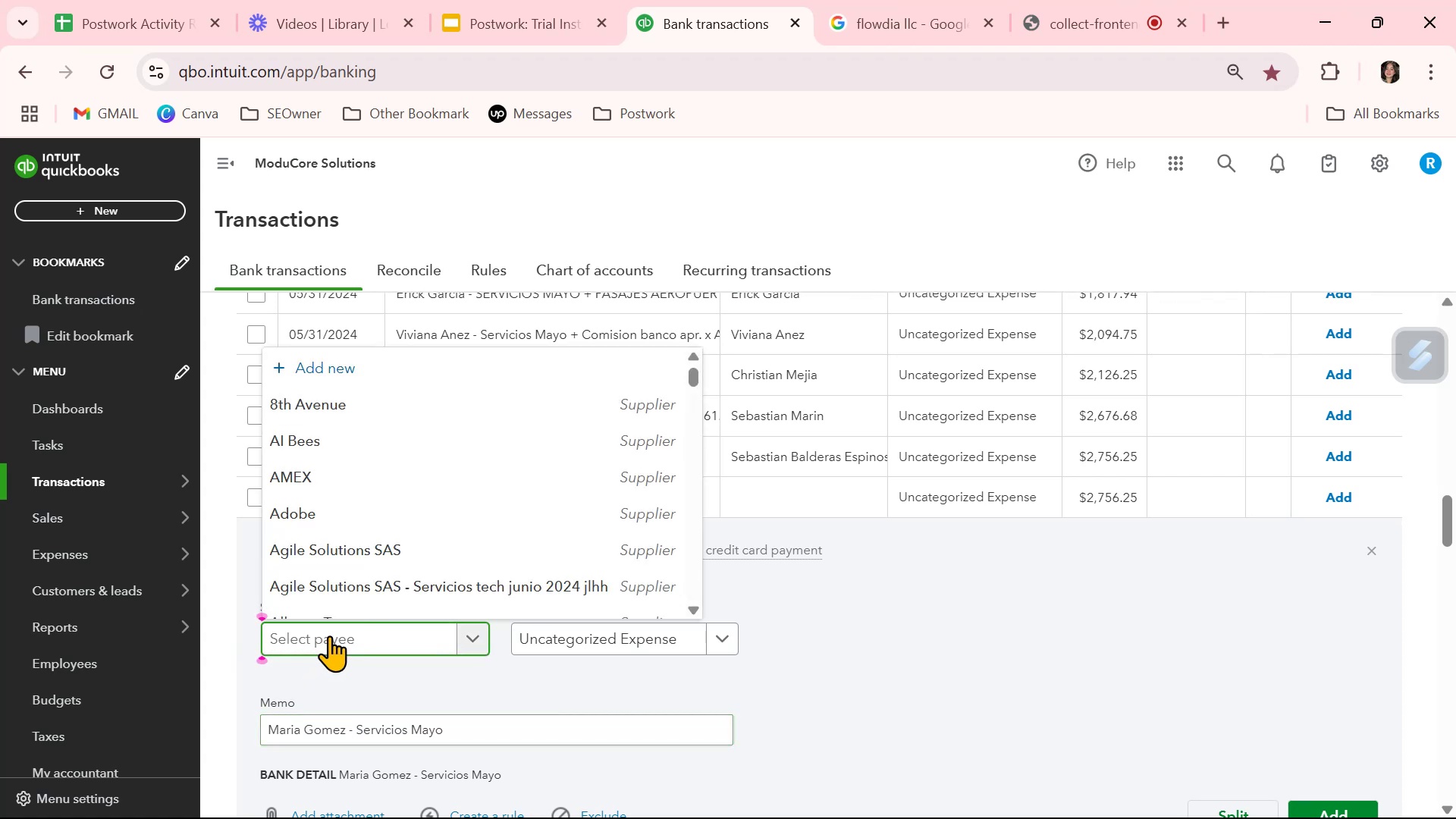 
key(Control+V)
 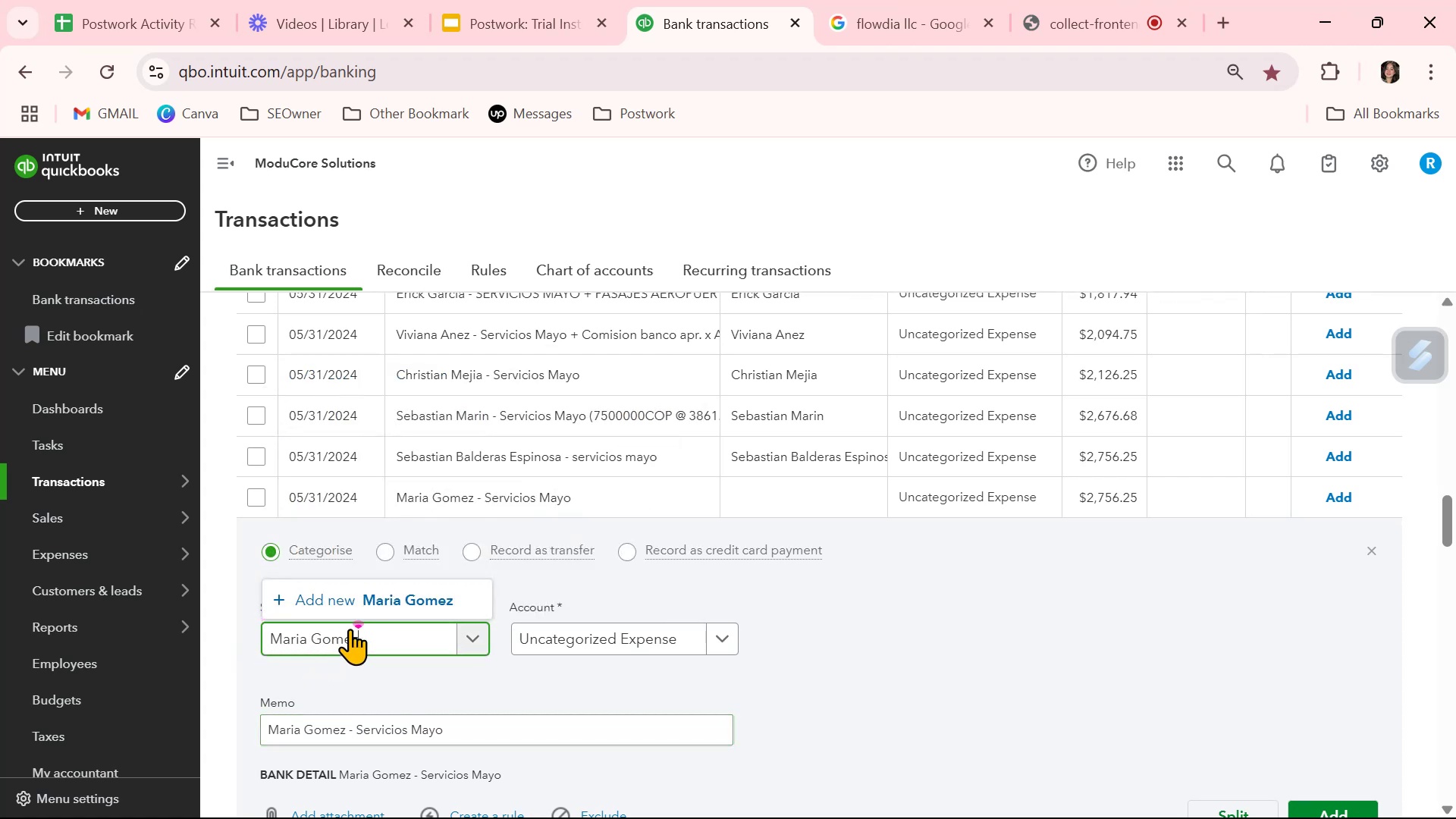 
left_click([388, 605])
 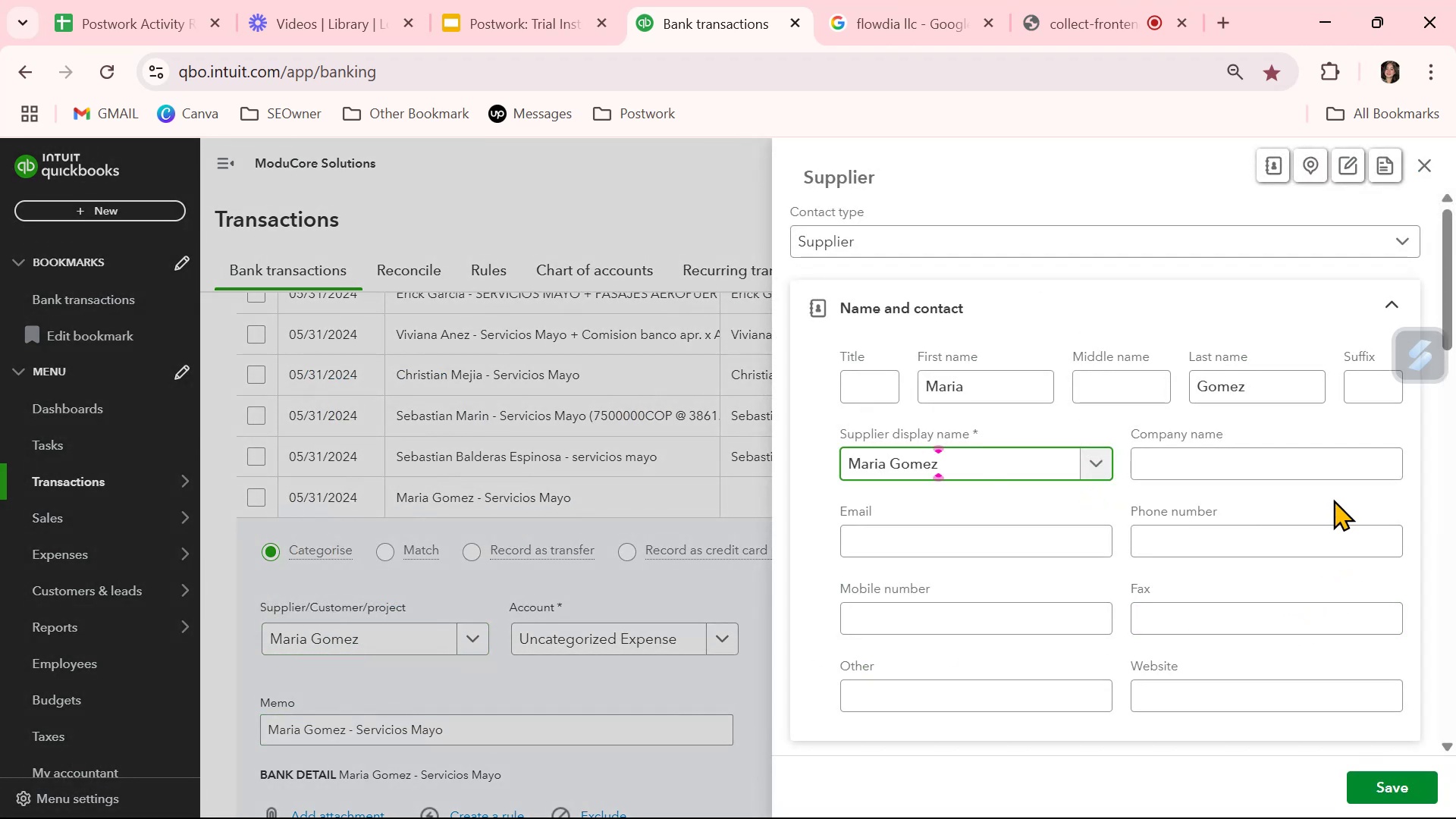 
left_click([1291, 469])
 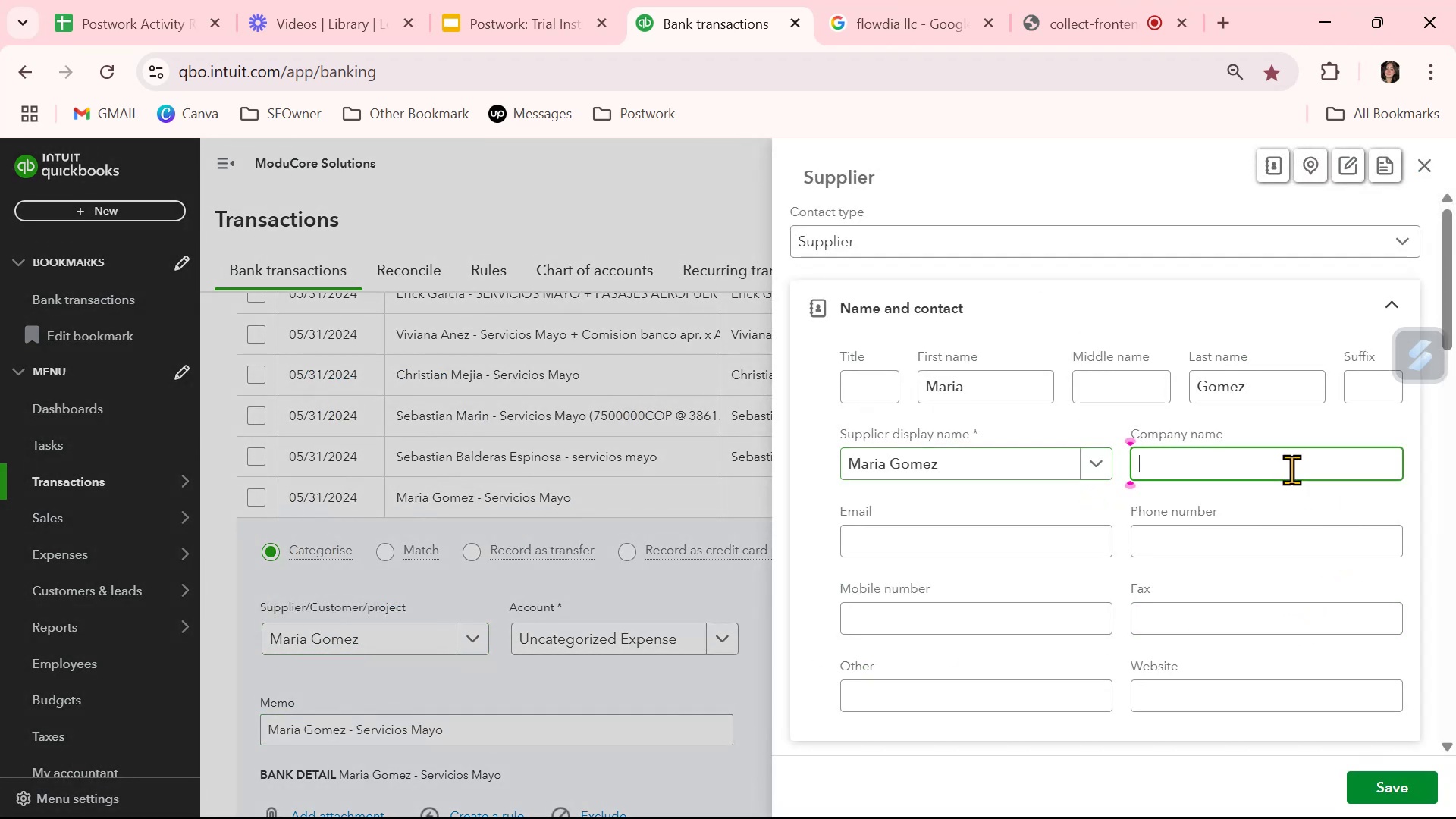 
key(Control+ControlLeft)
 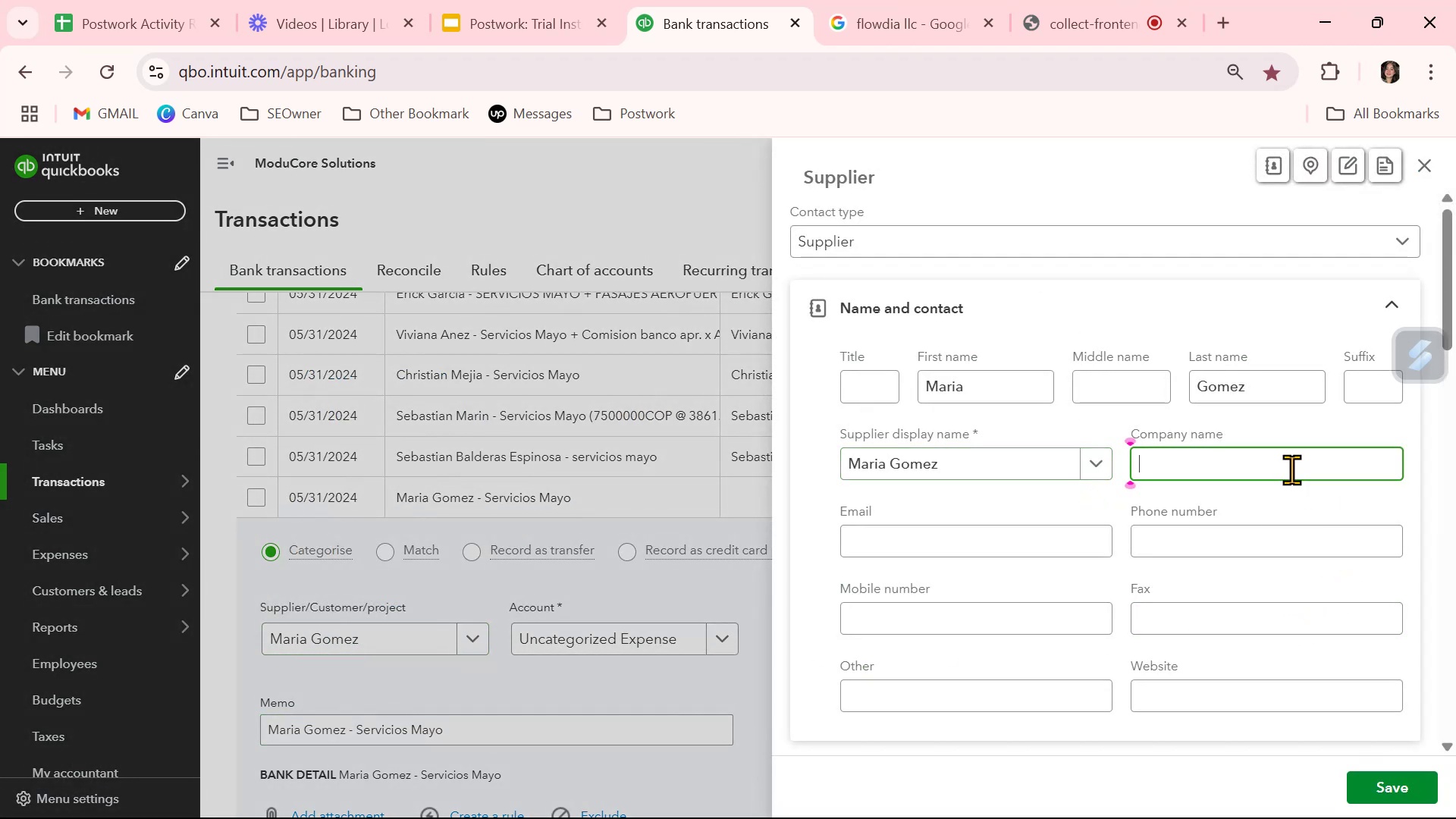 
key(Control+V)
 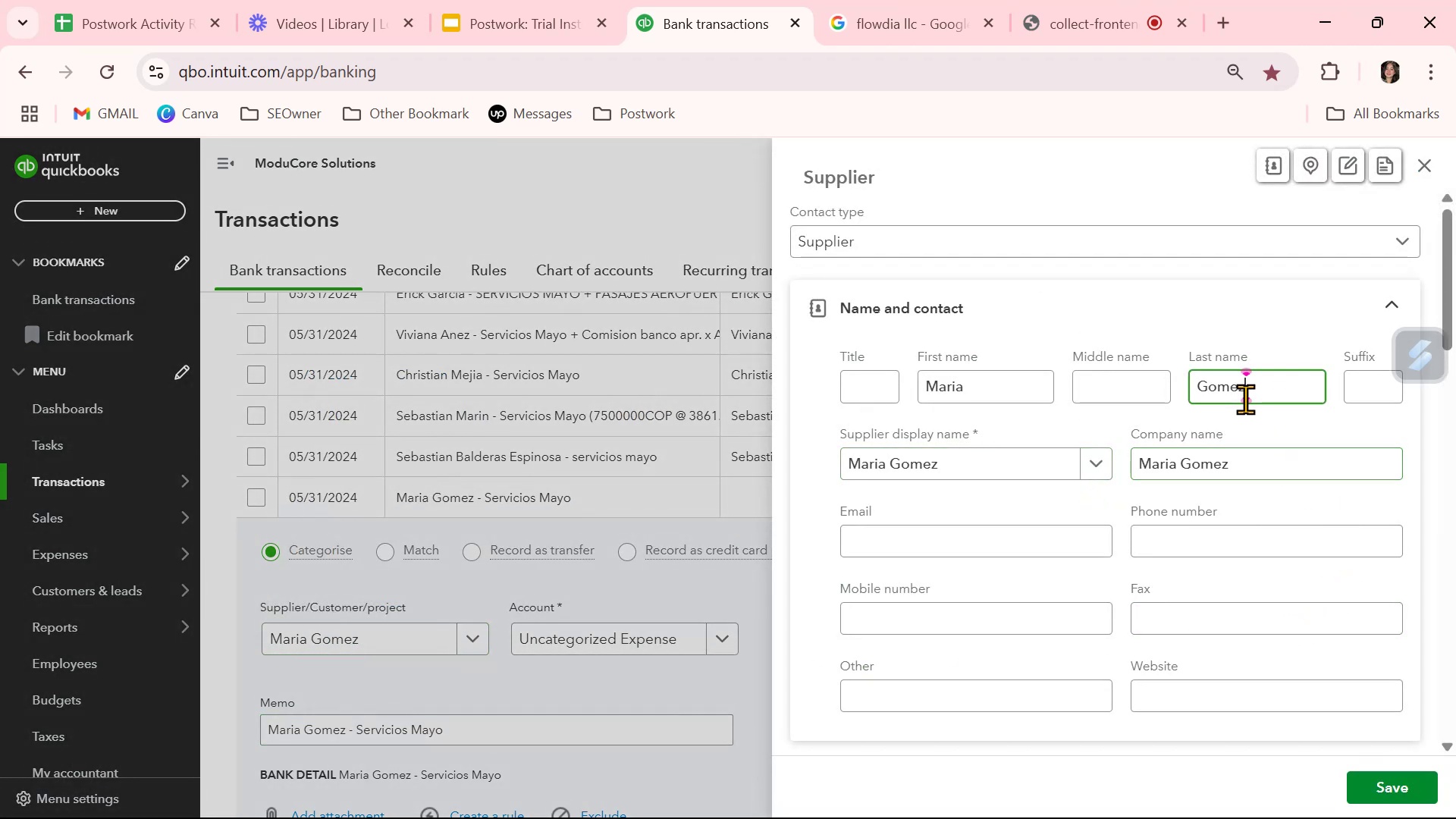 
key(Backspace)
 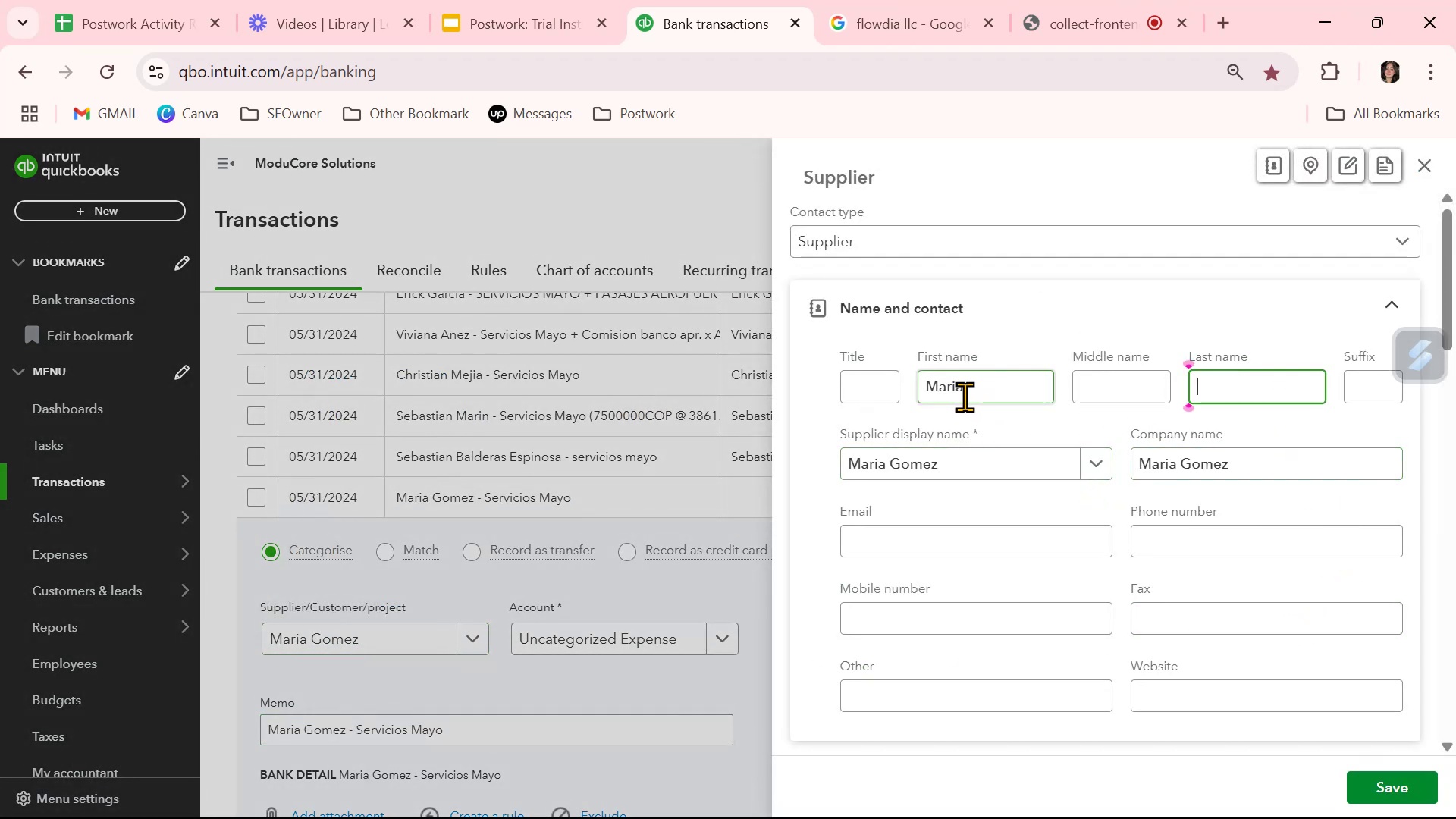 
key(Backspace)
 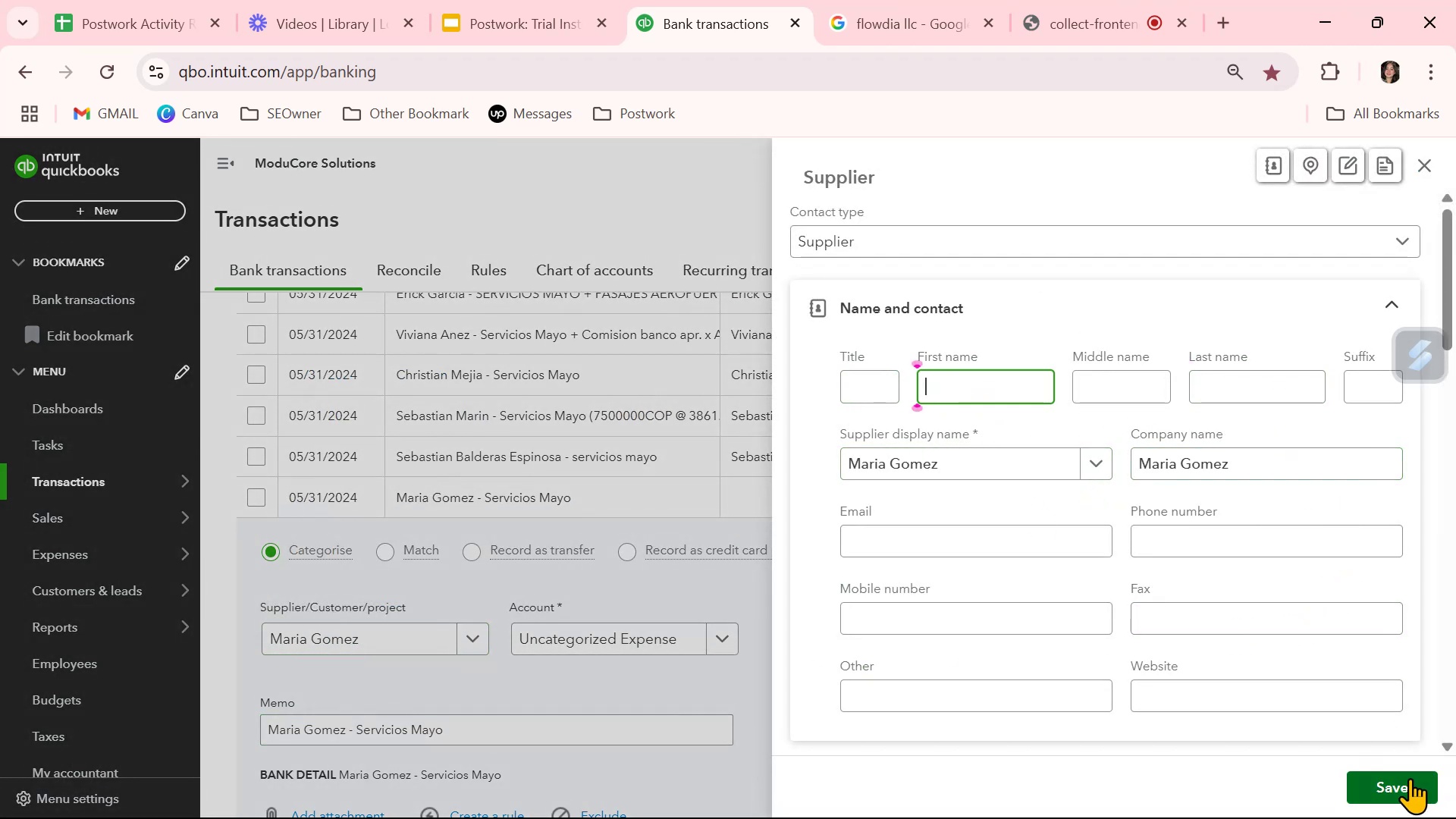 
left_click([1407, 783])
 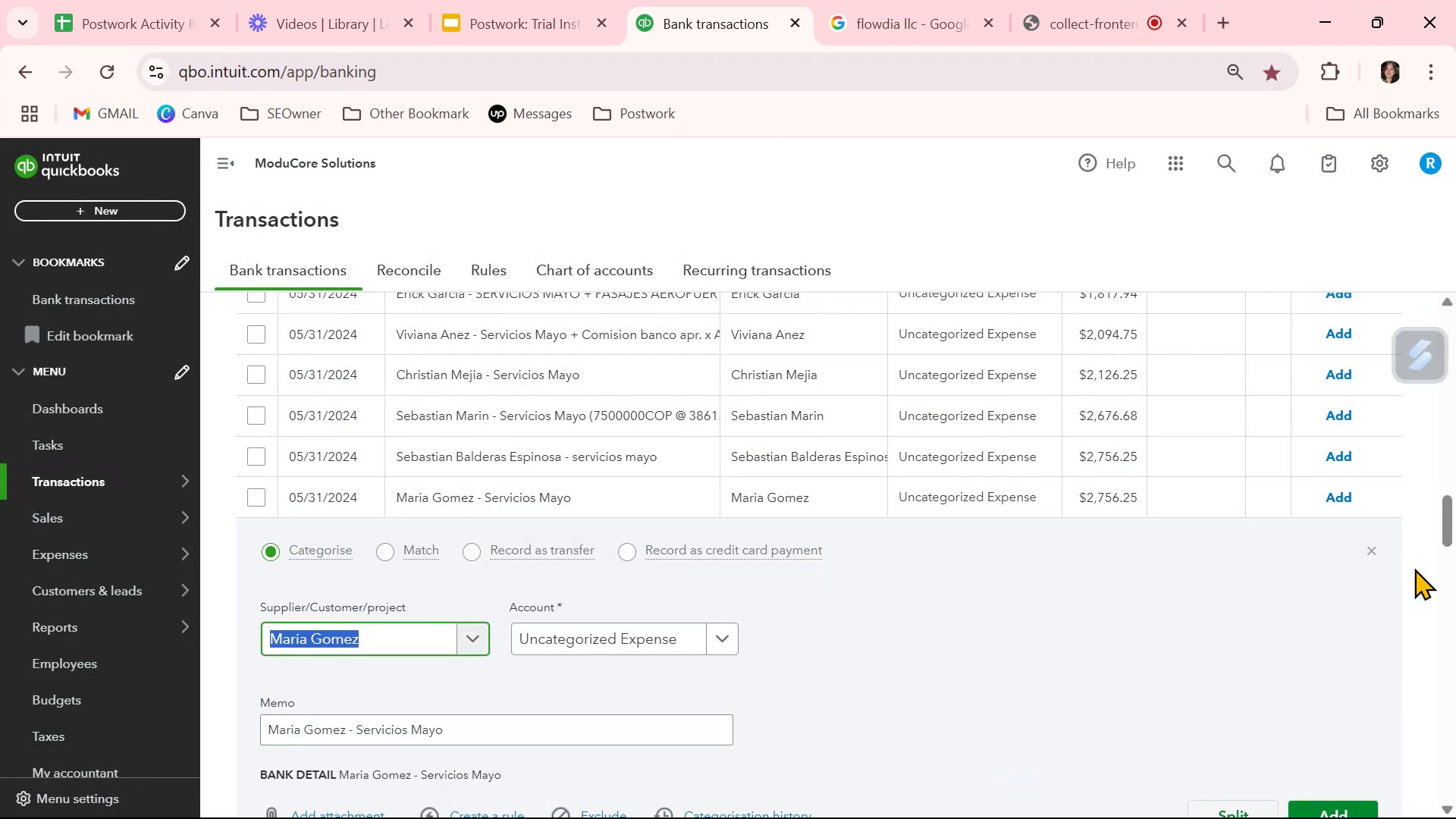 
left_click([1374, 547])
 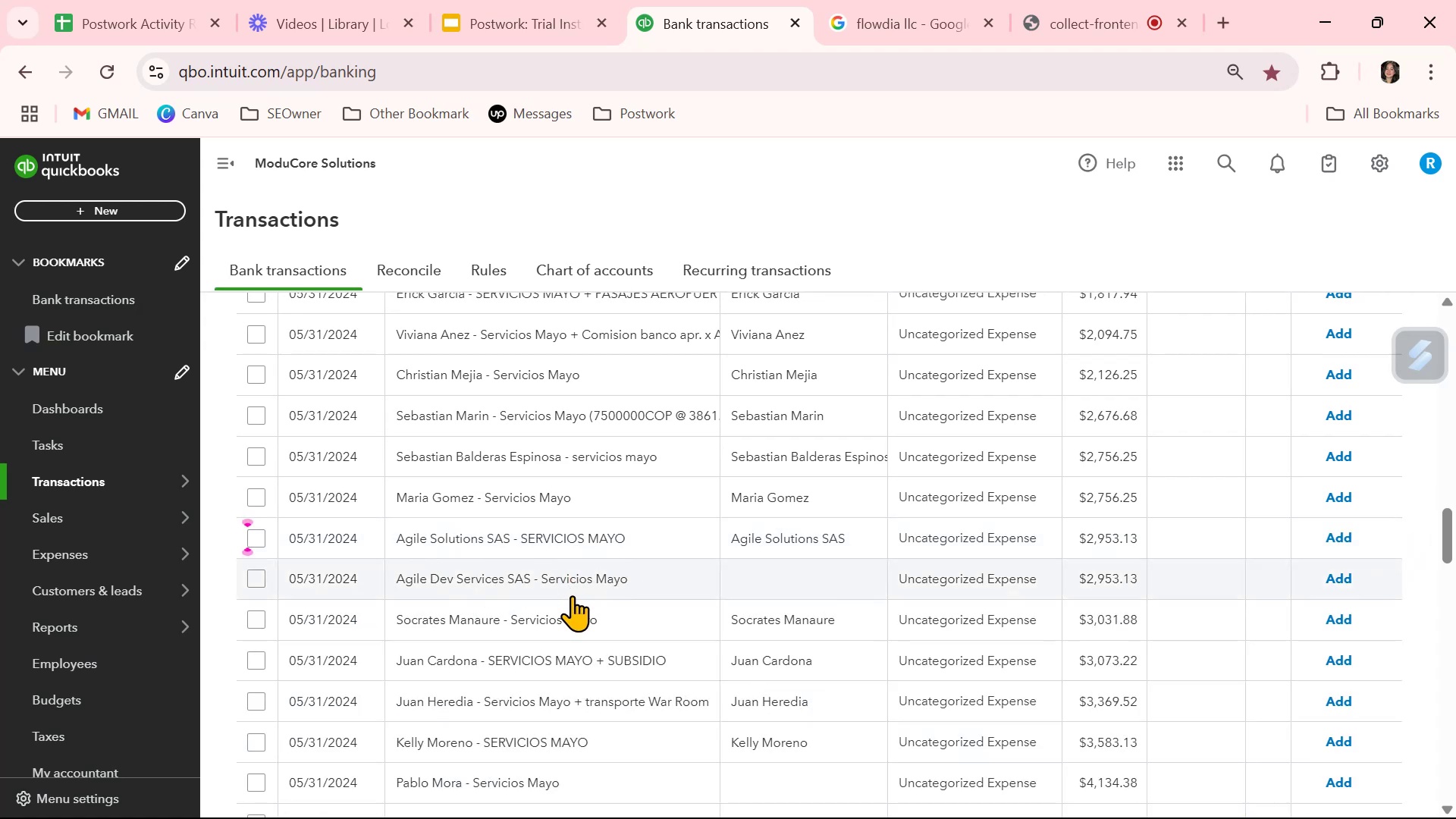 
scroll: coordinate [572, 595], scroll_direction: down, amount: 2.0
 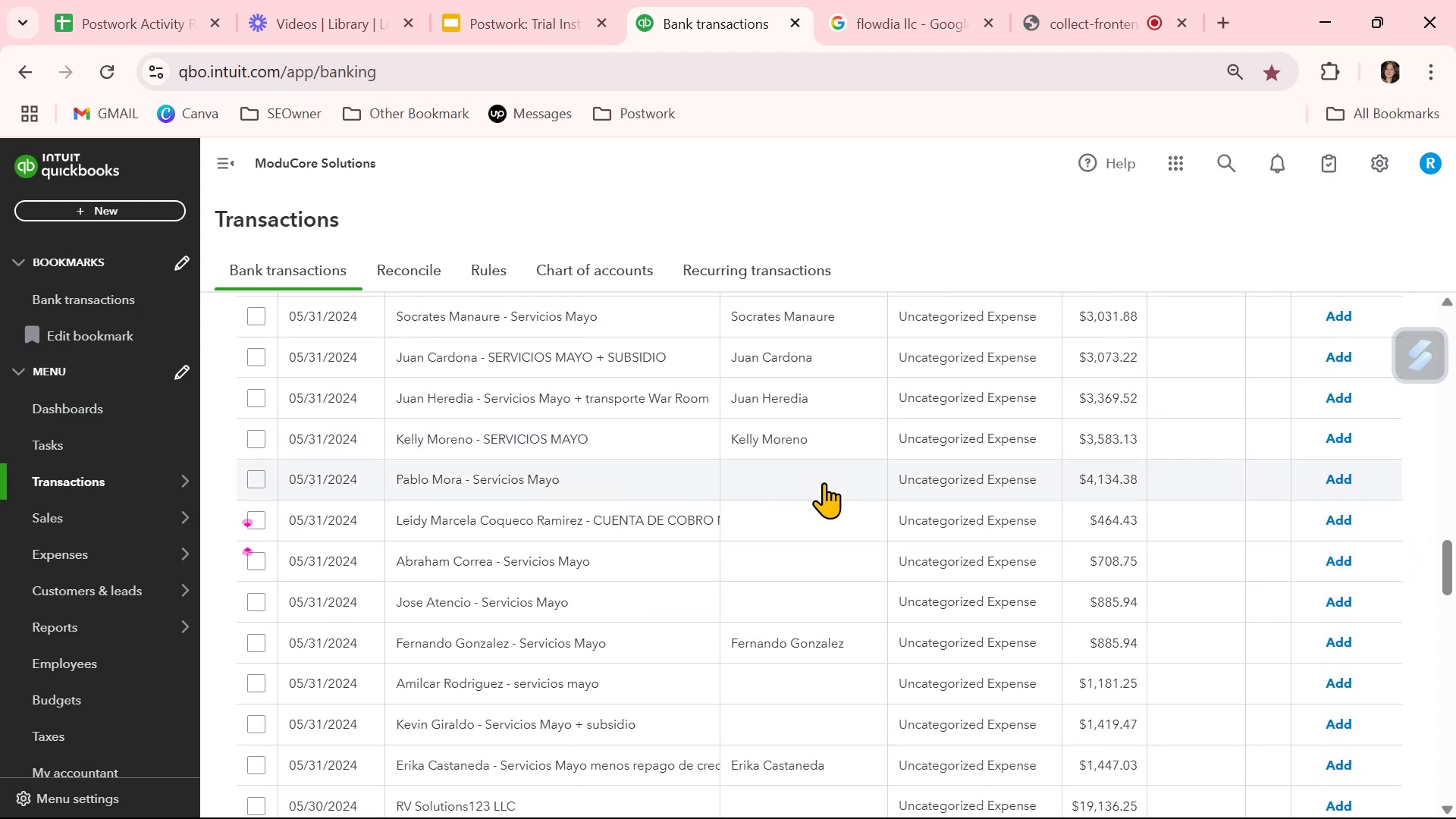 
left_click([821, 482])
 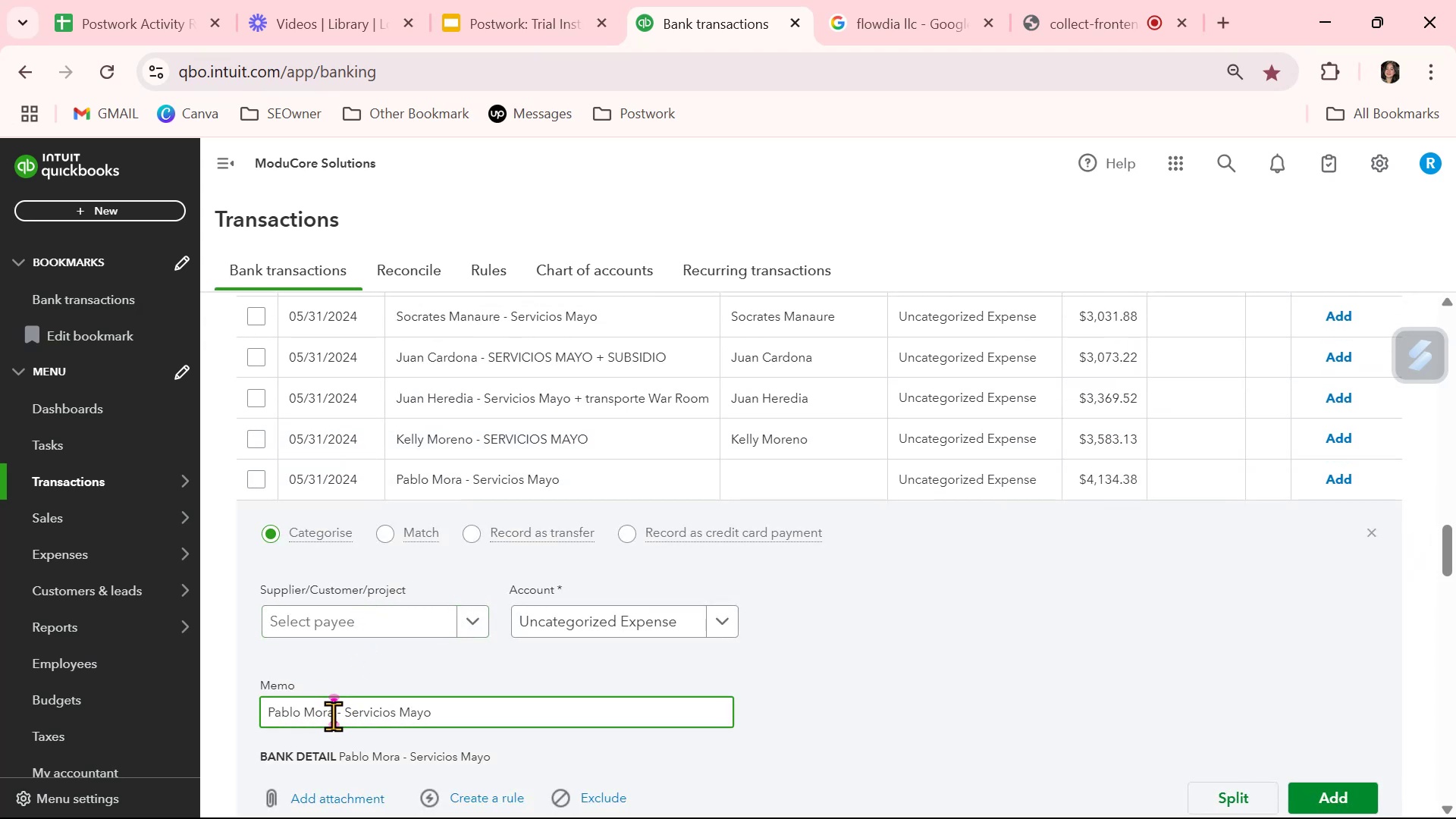 
key(Control+ControlLeft)
 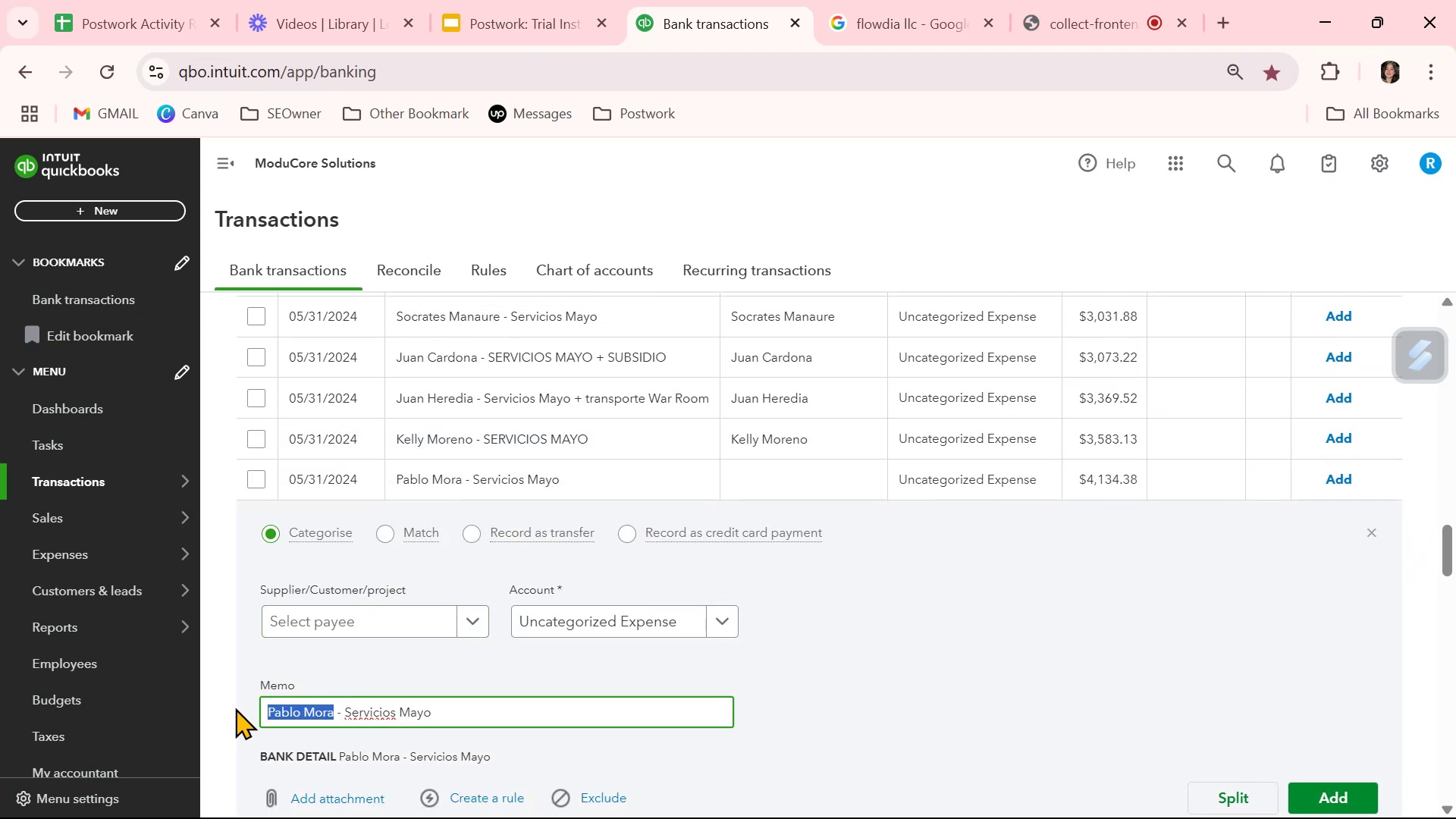 
key(Control+C)
 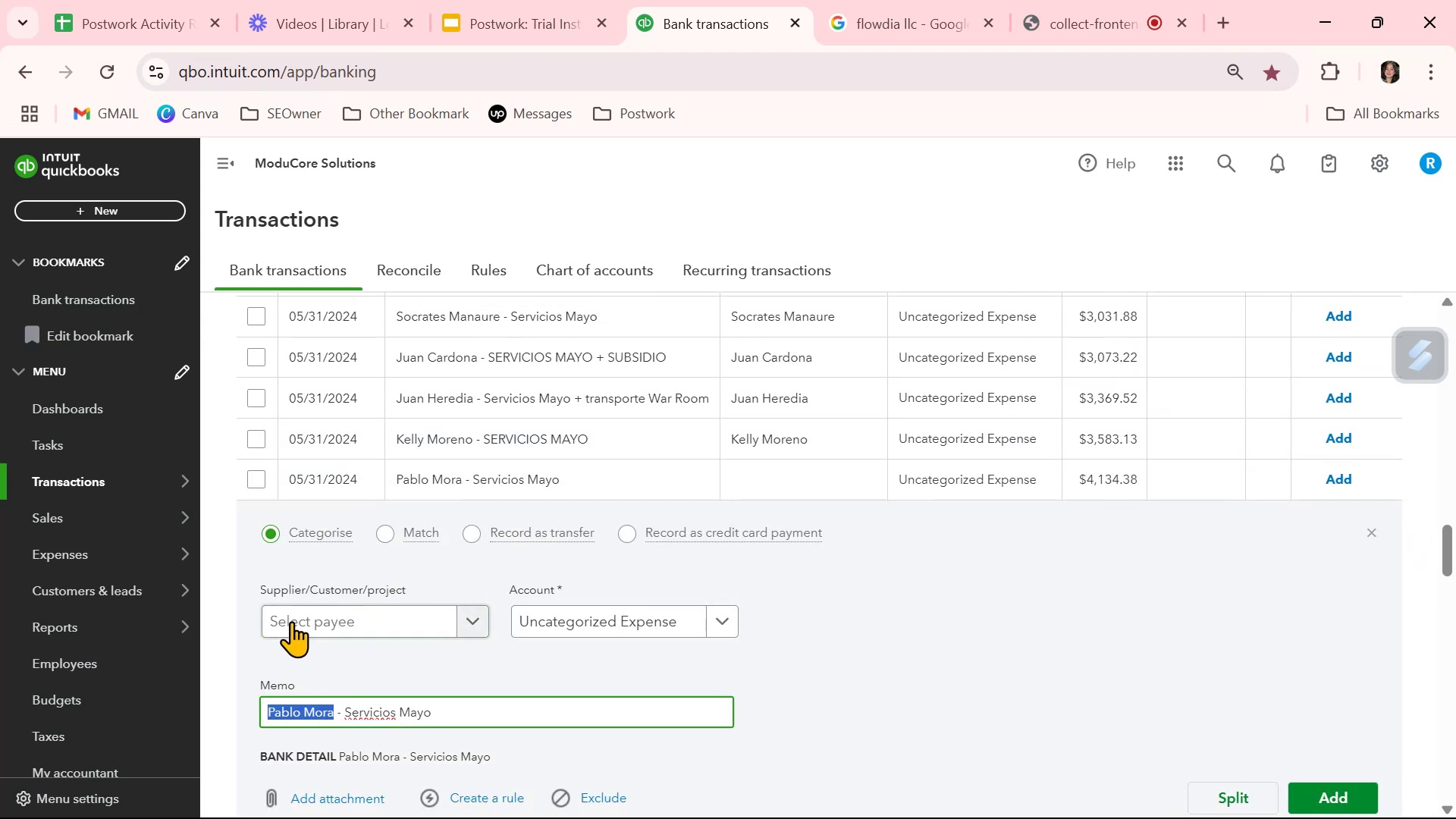 
left_click([293, 619])
 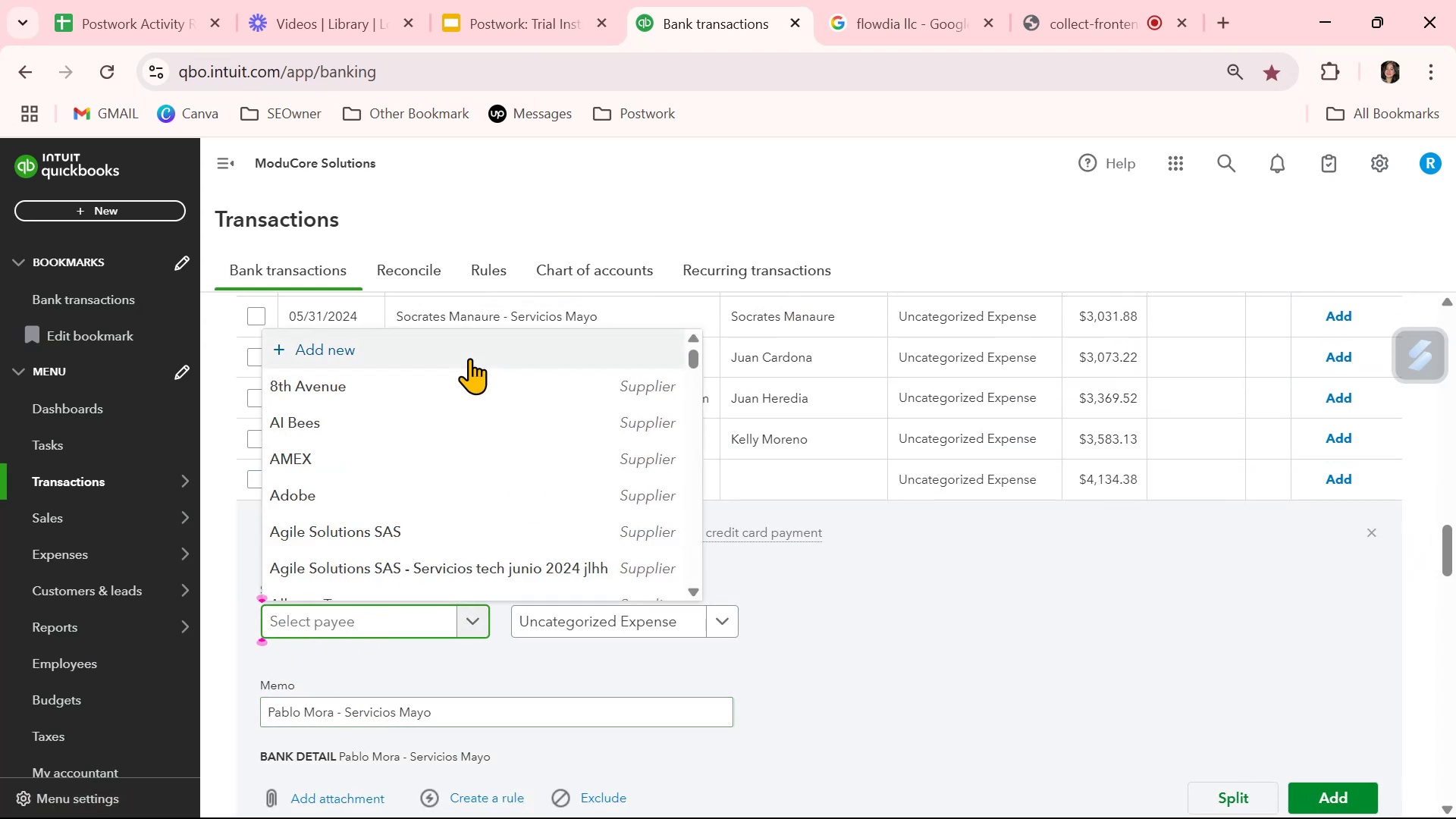 
left_click([469, 358])
 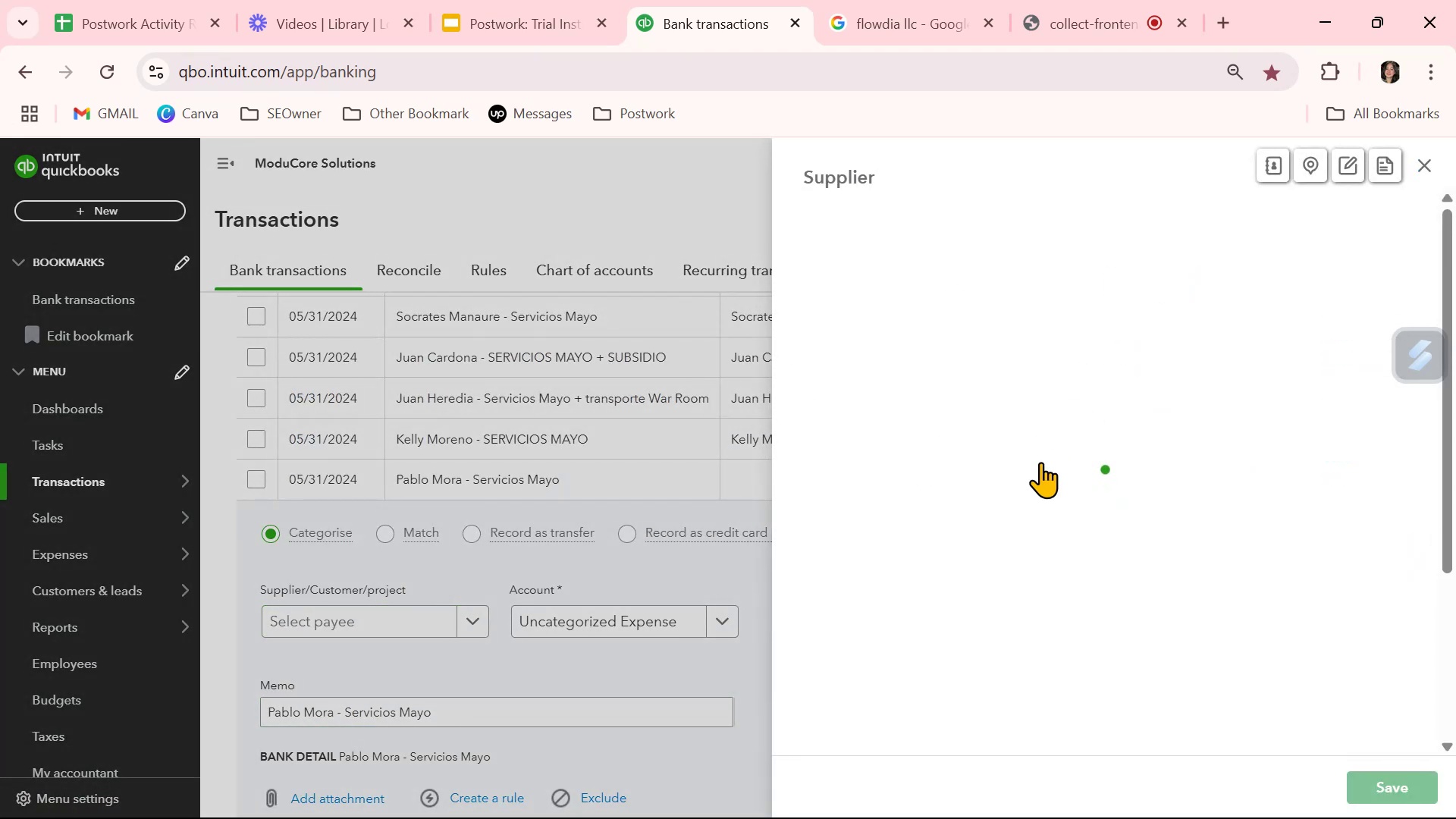 
key(Control+ControlLeft)
 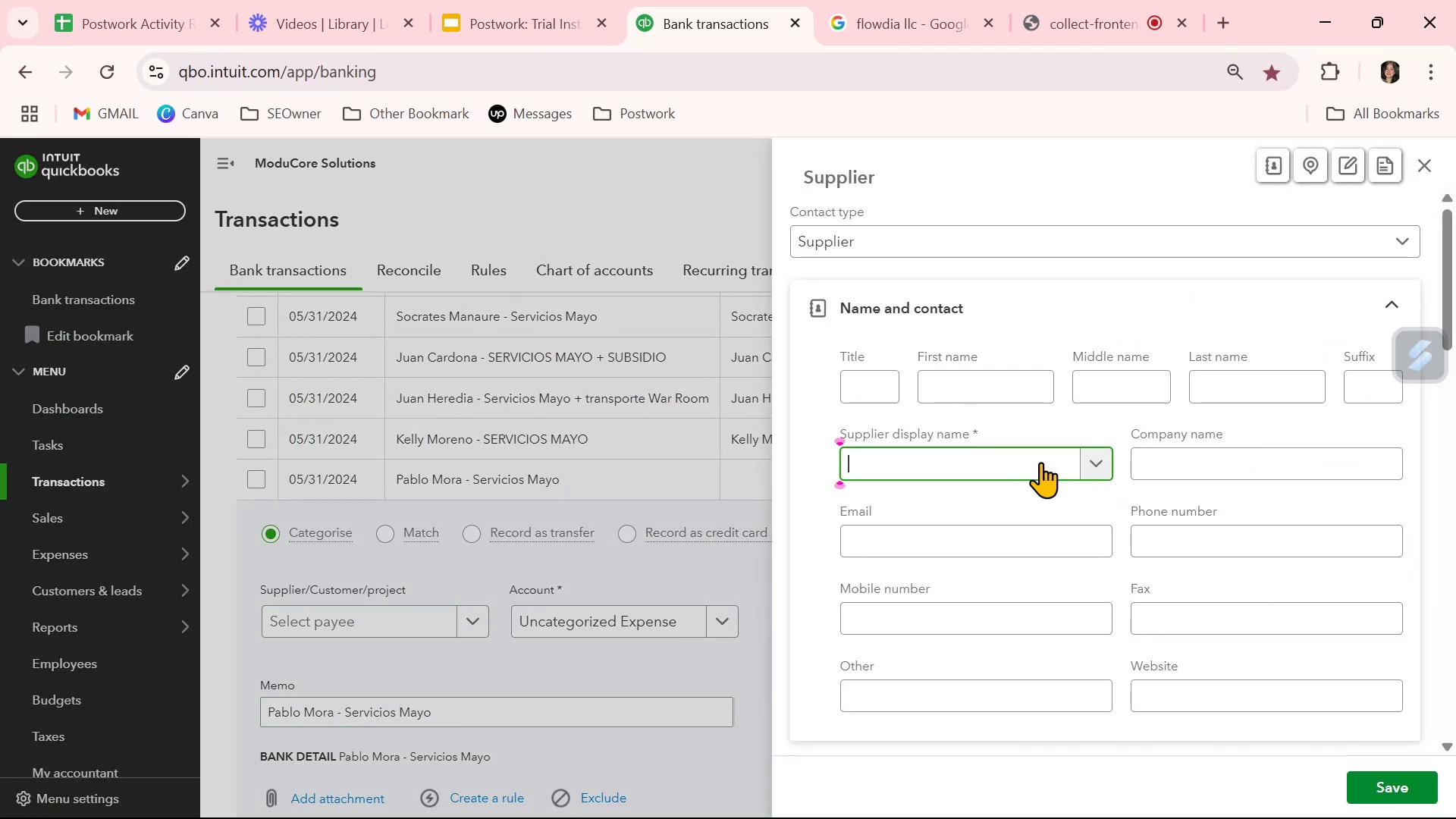 
key(Control+V)
 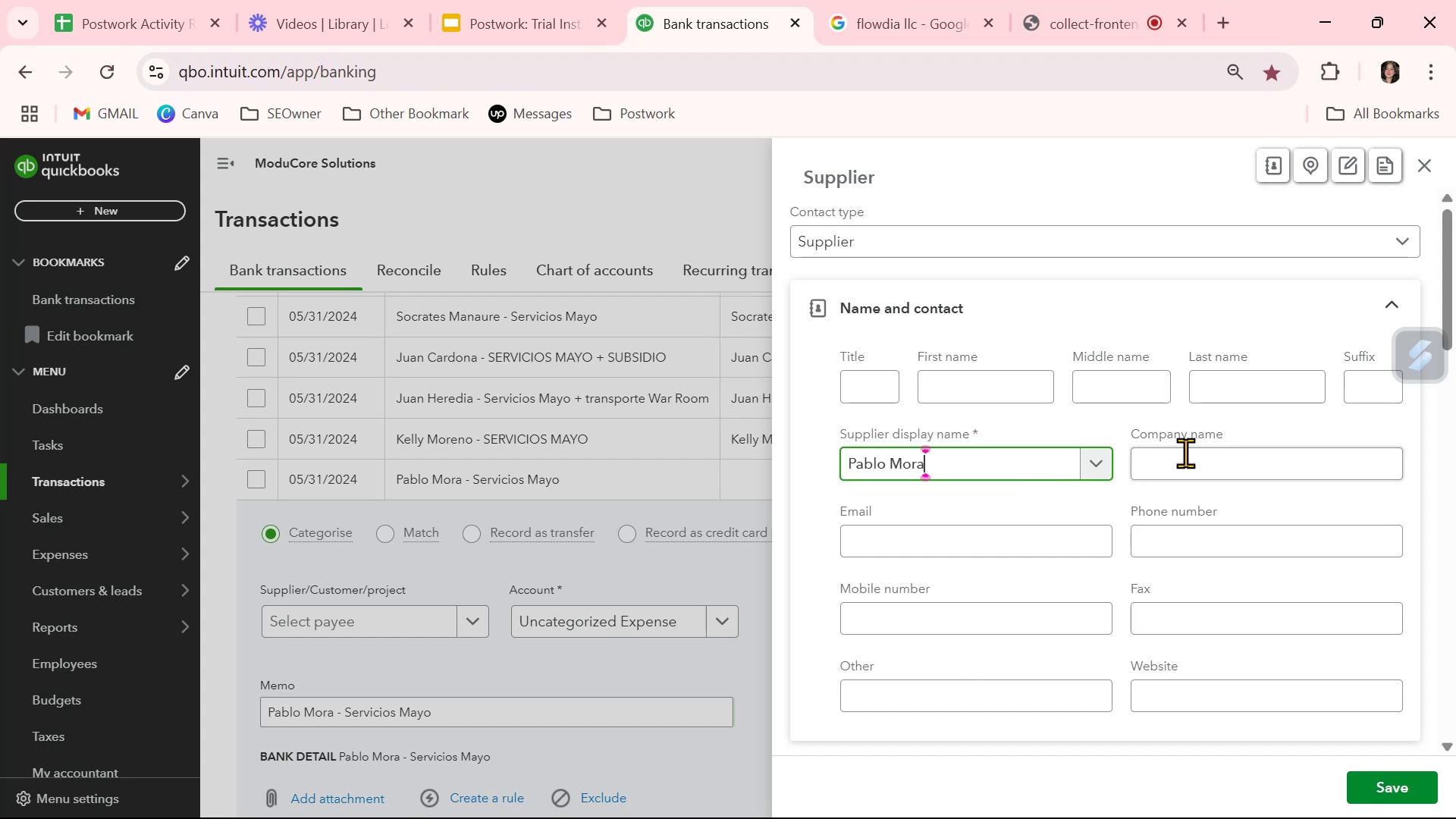 
left_click([1191, 453])
 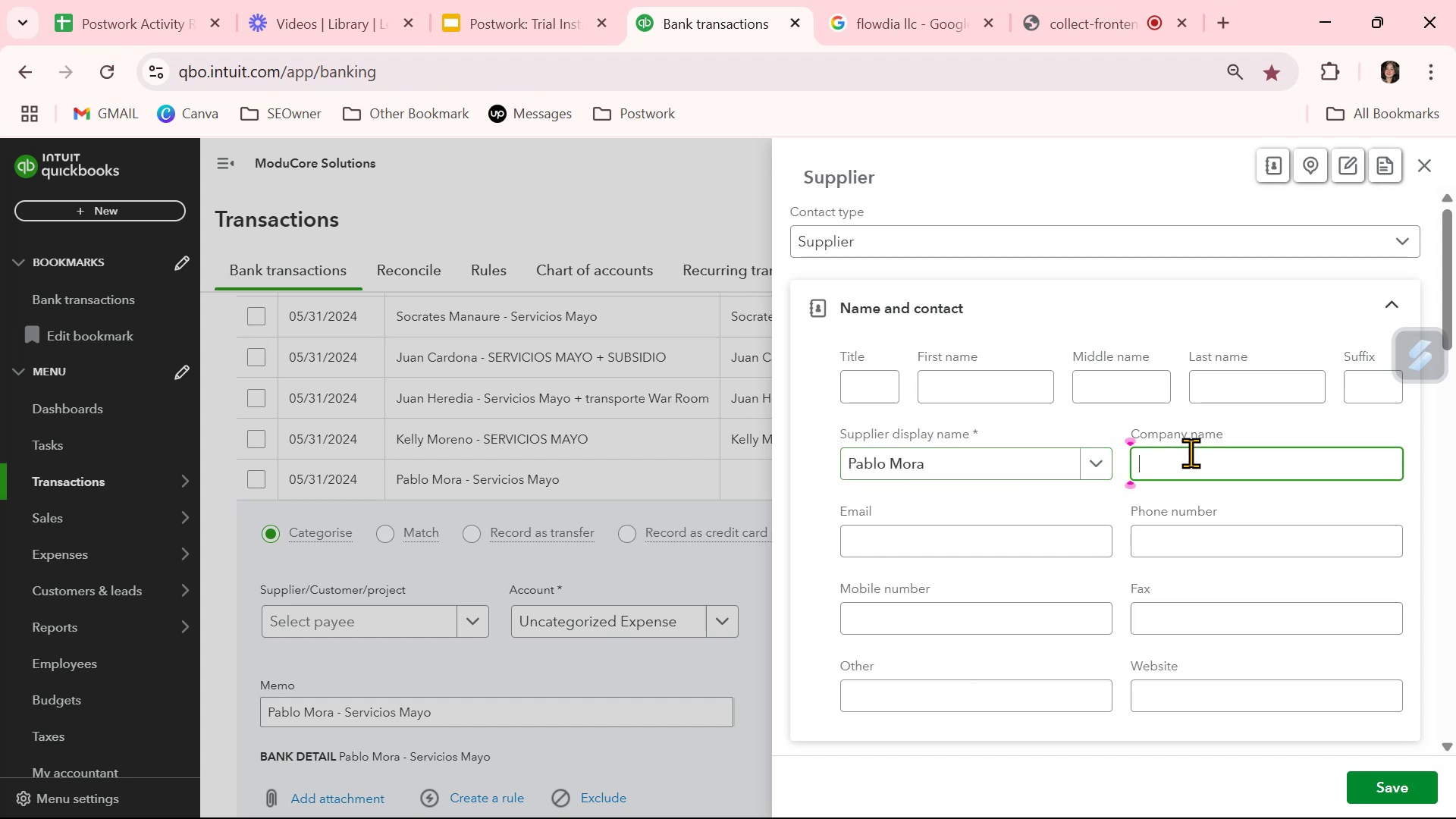 
key(Control+ControlLeft)
 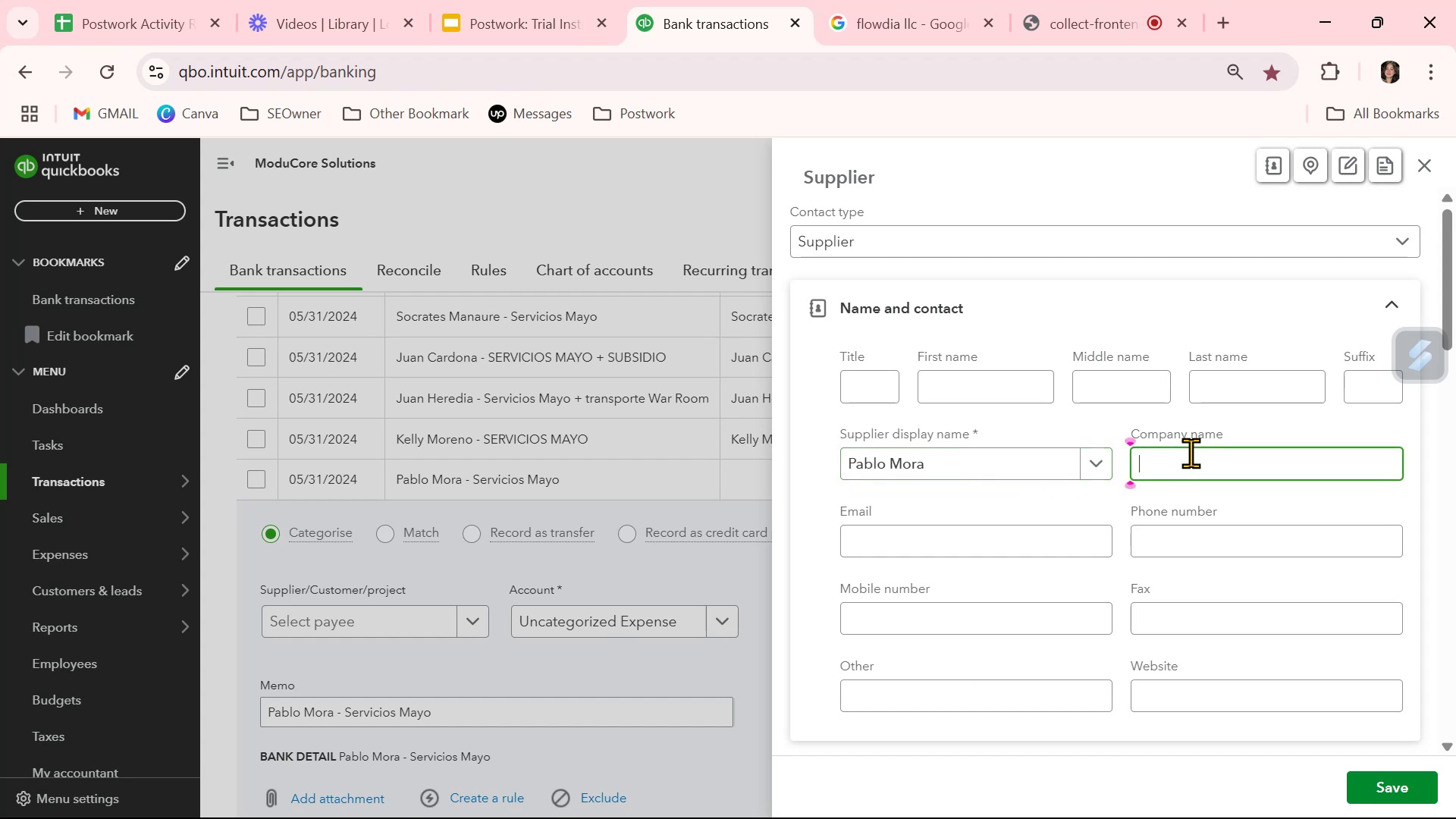 
key(Control+V)
 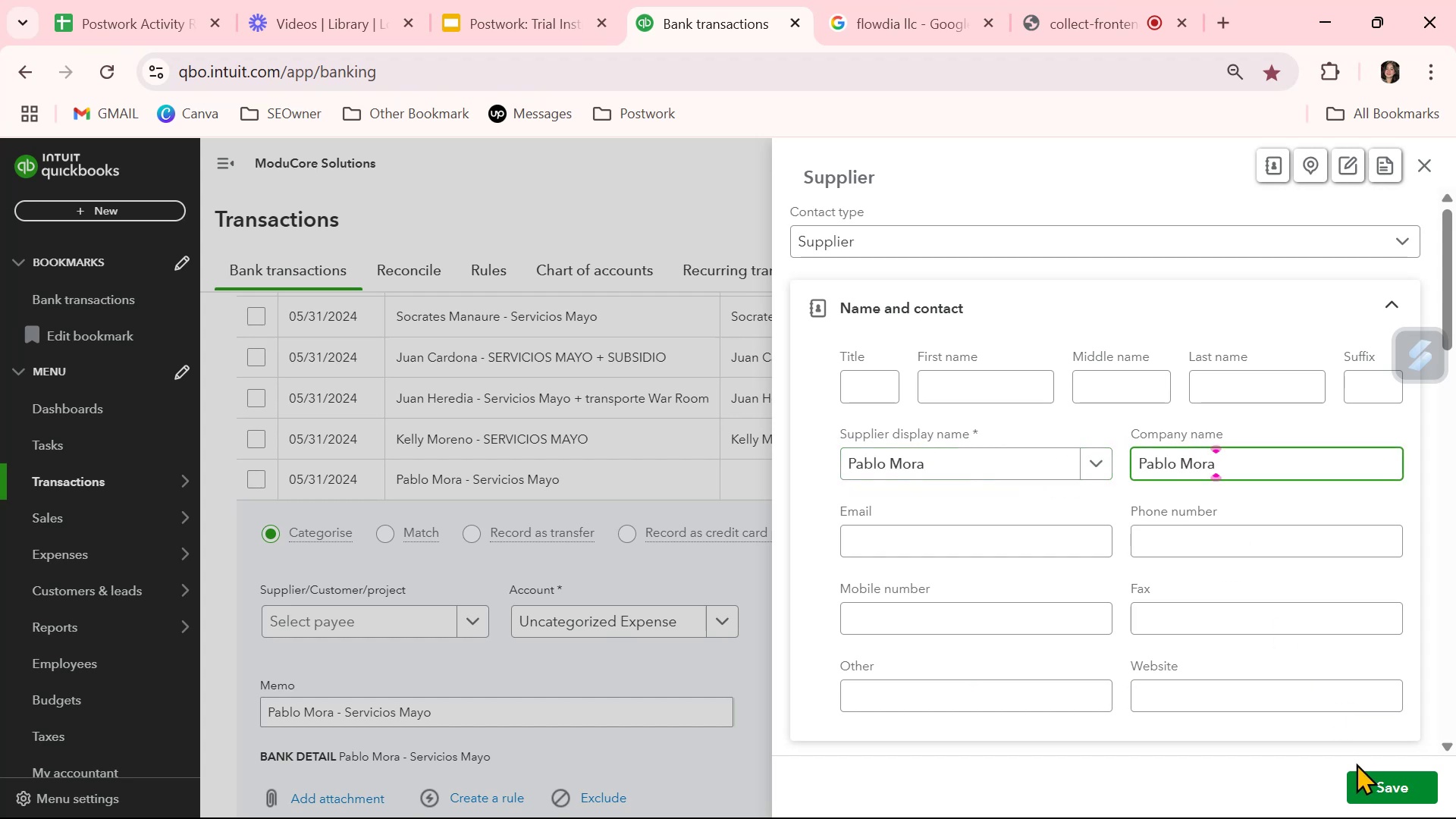 
left_click([1363, 786])
 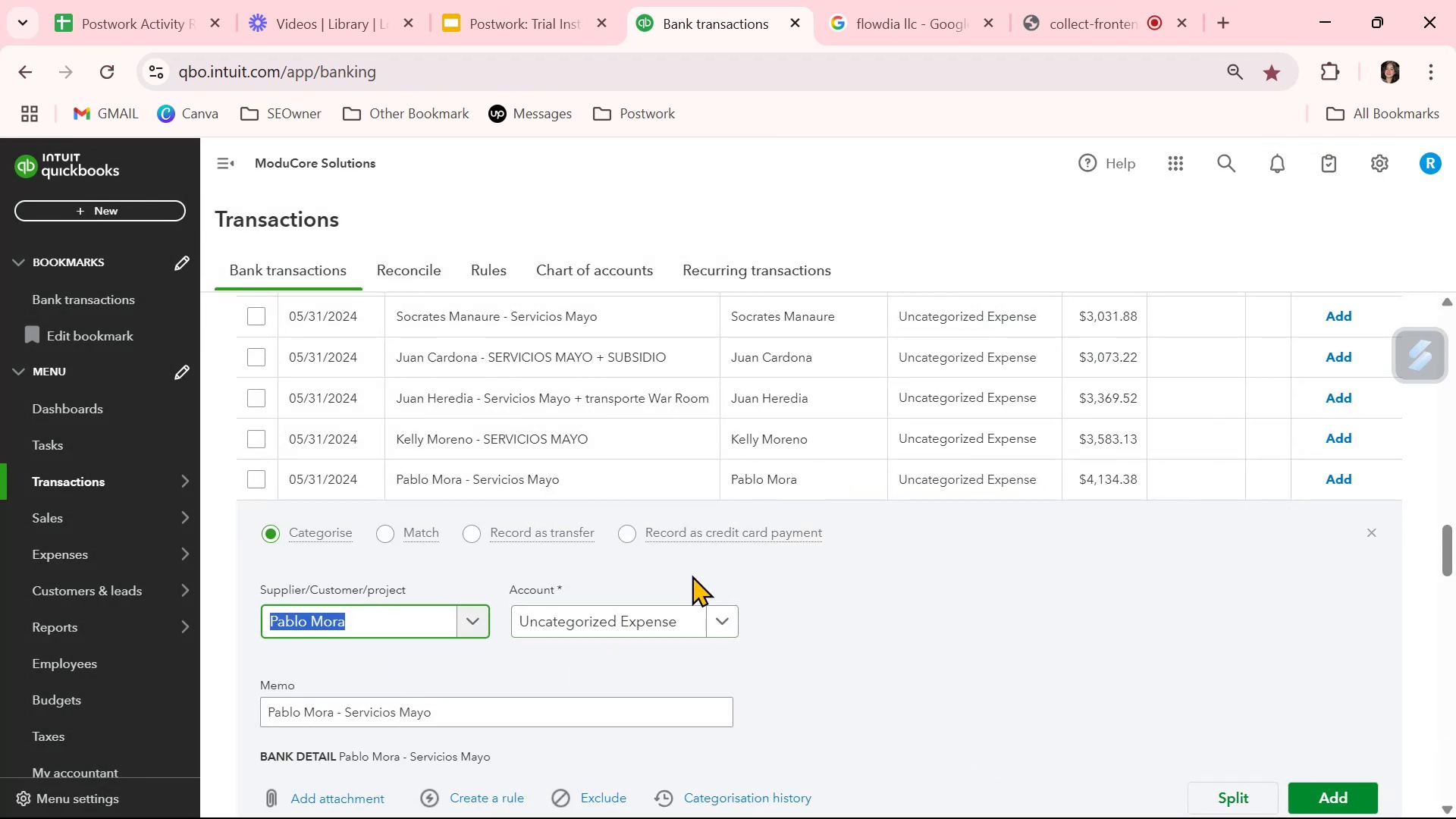 
left_click([1375, 535])
 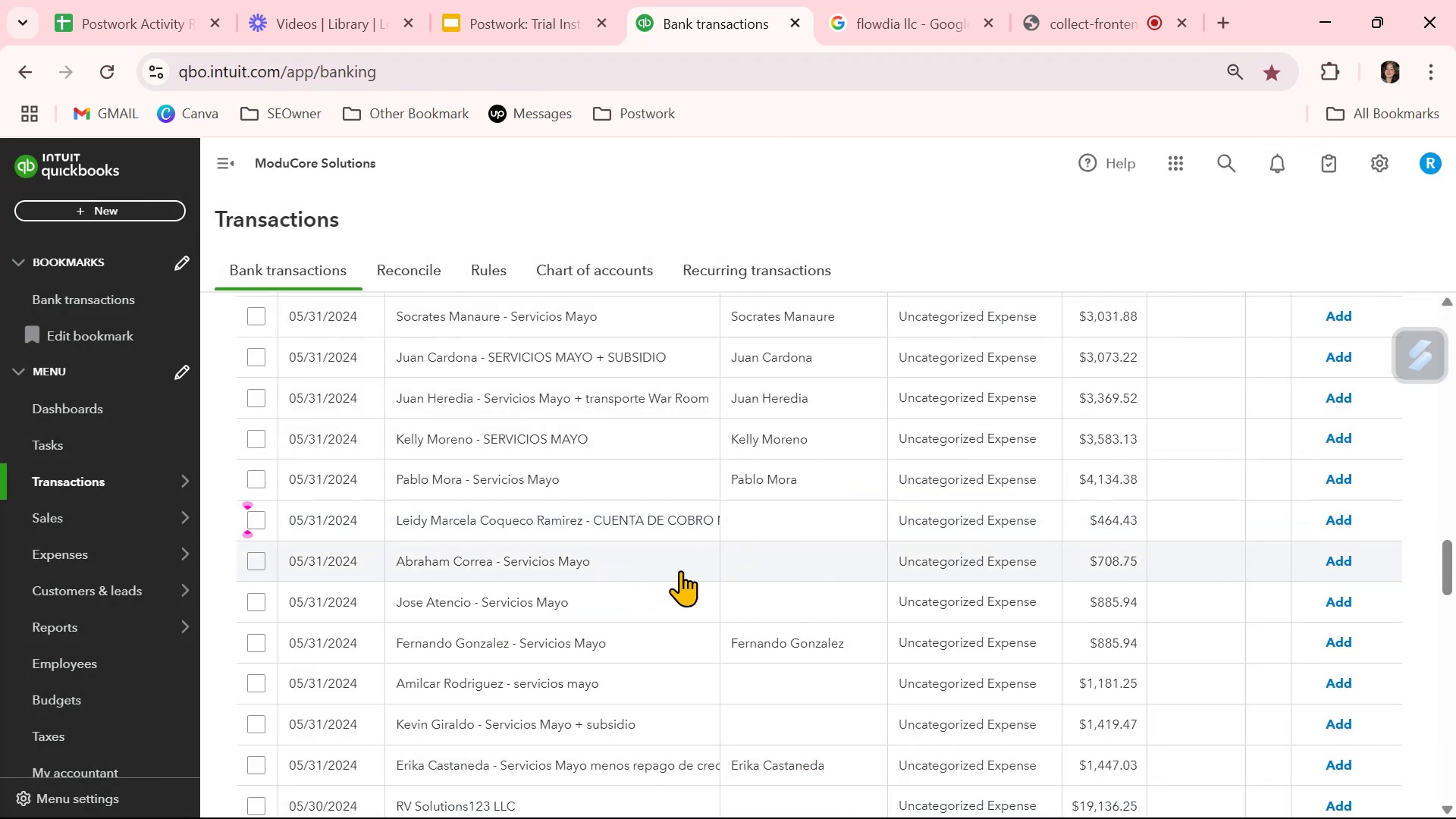 
left_click([747, 560])
 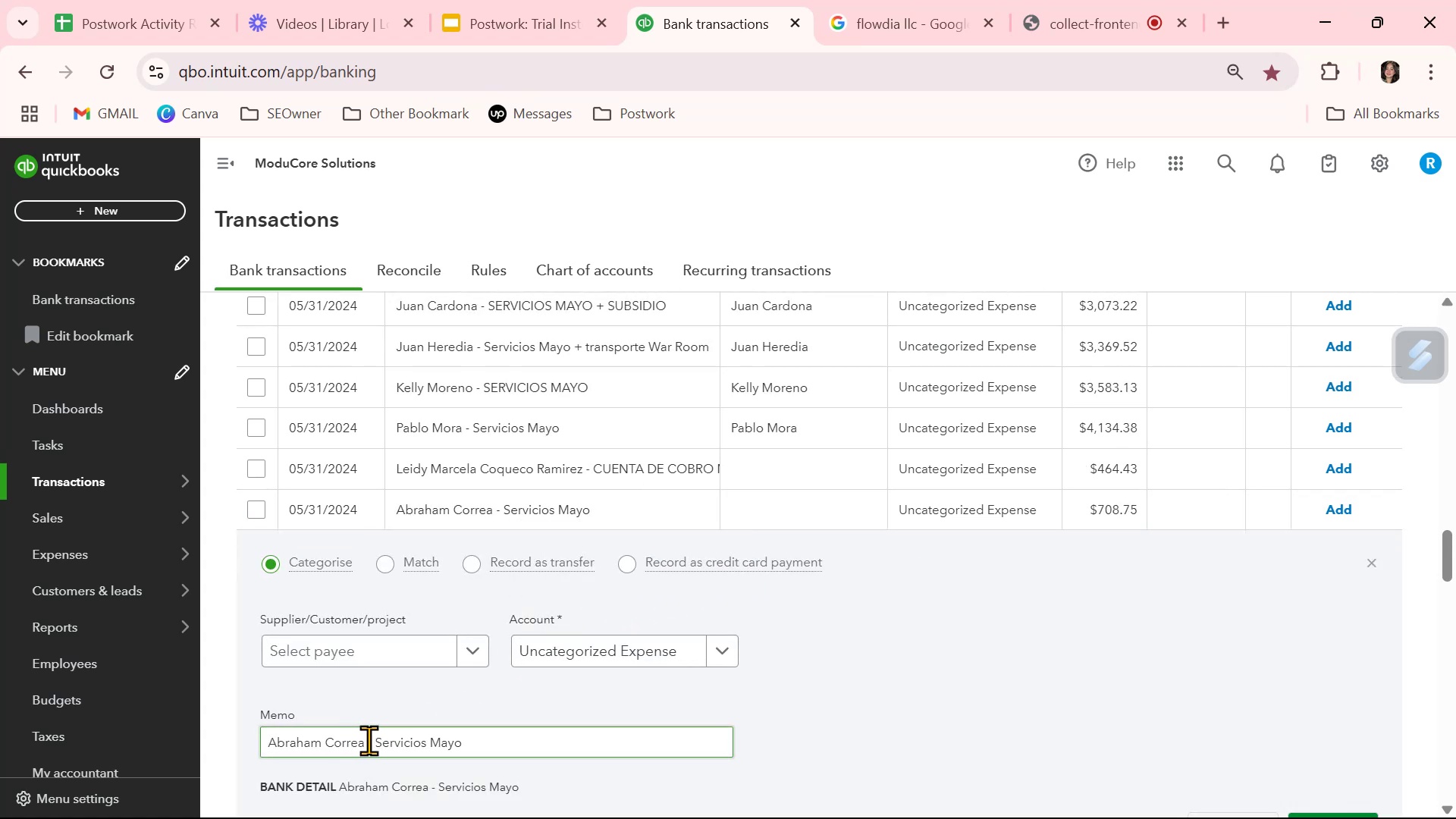 
left_click([361, 740])
 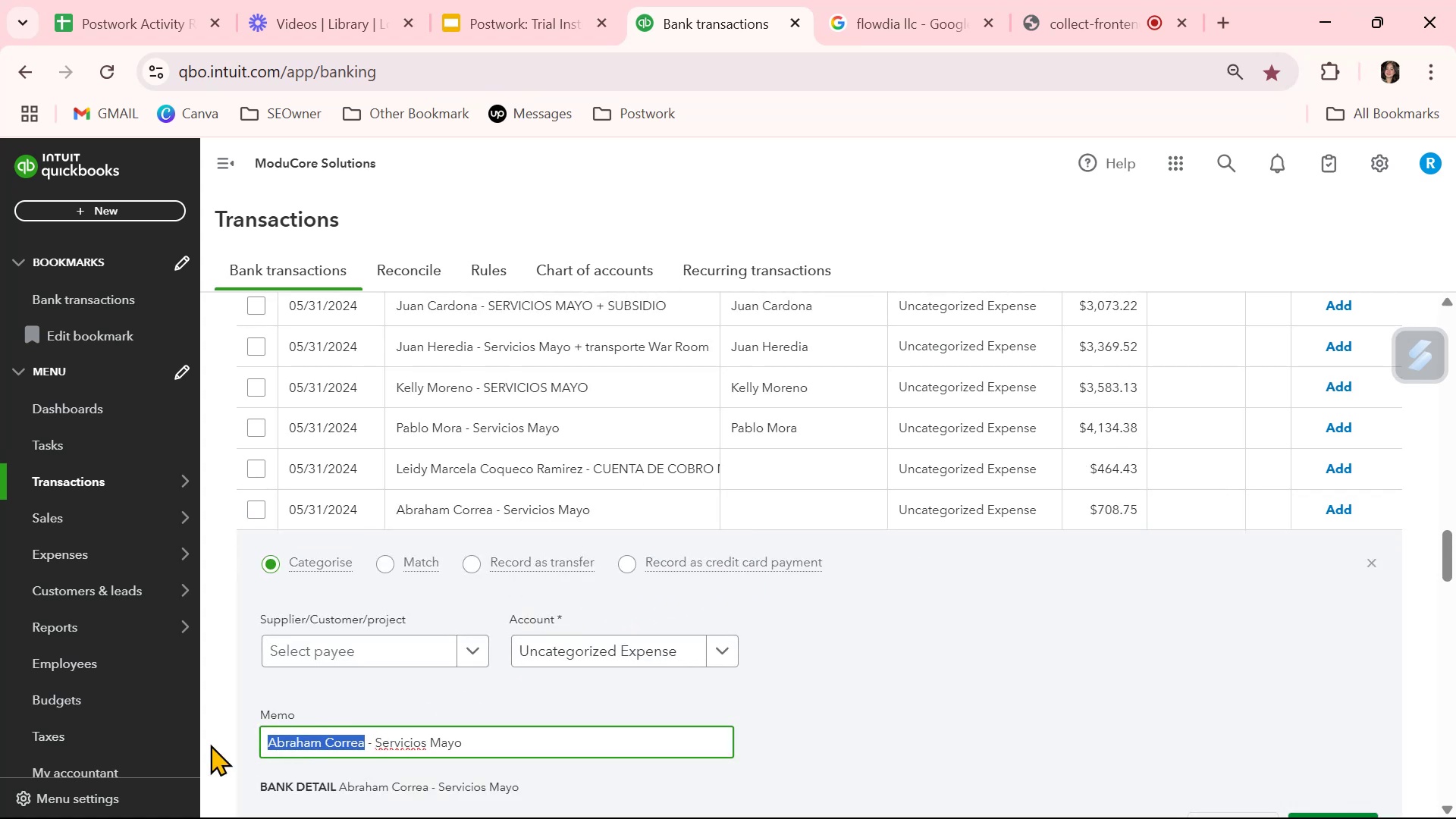 
key(Control+ControlLeft)
 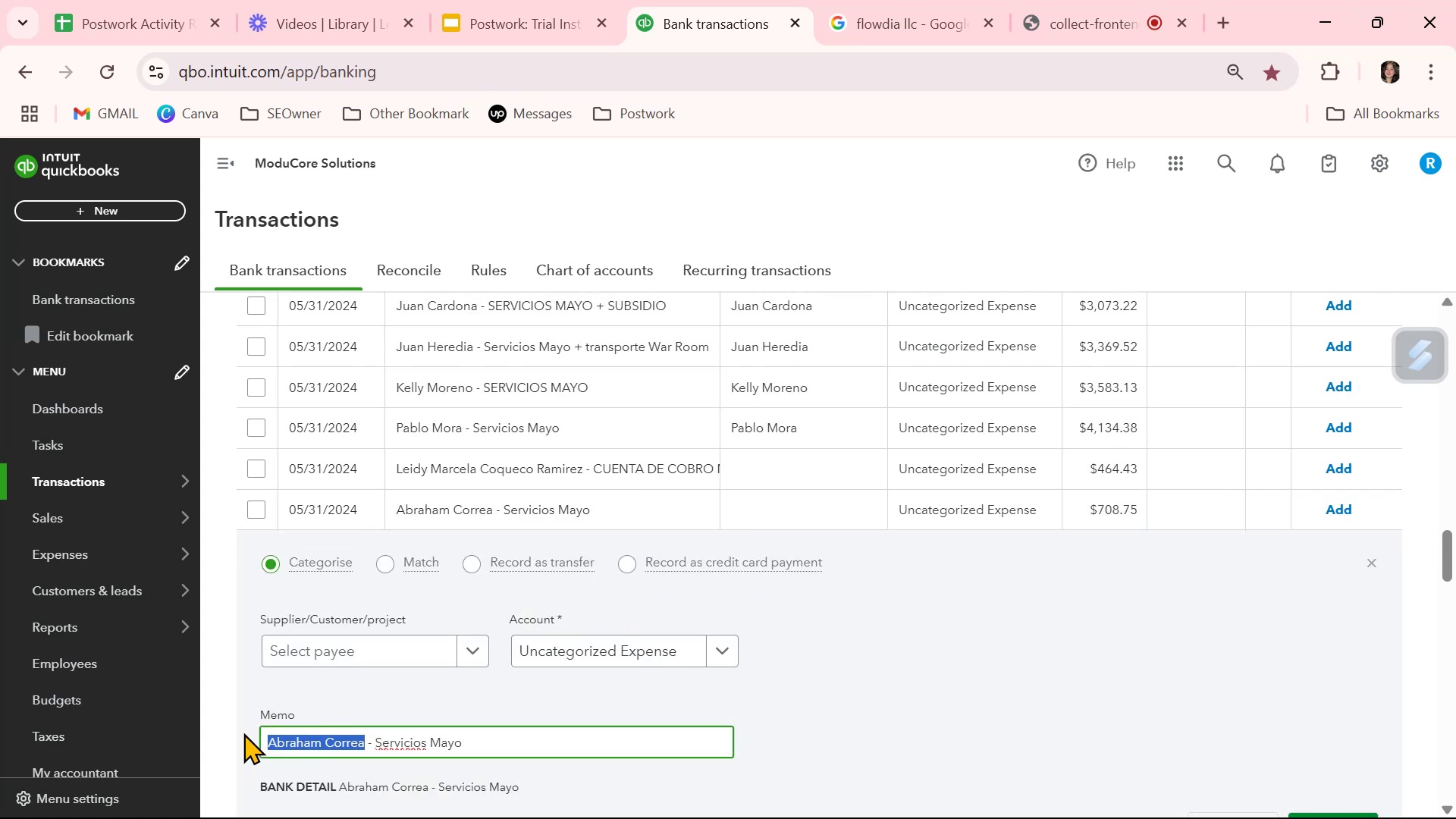 
key(Control+C)
 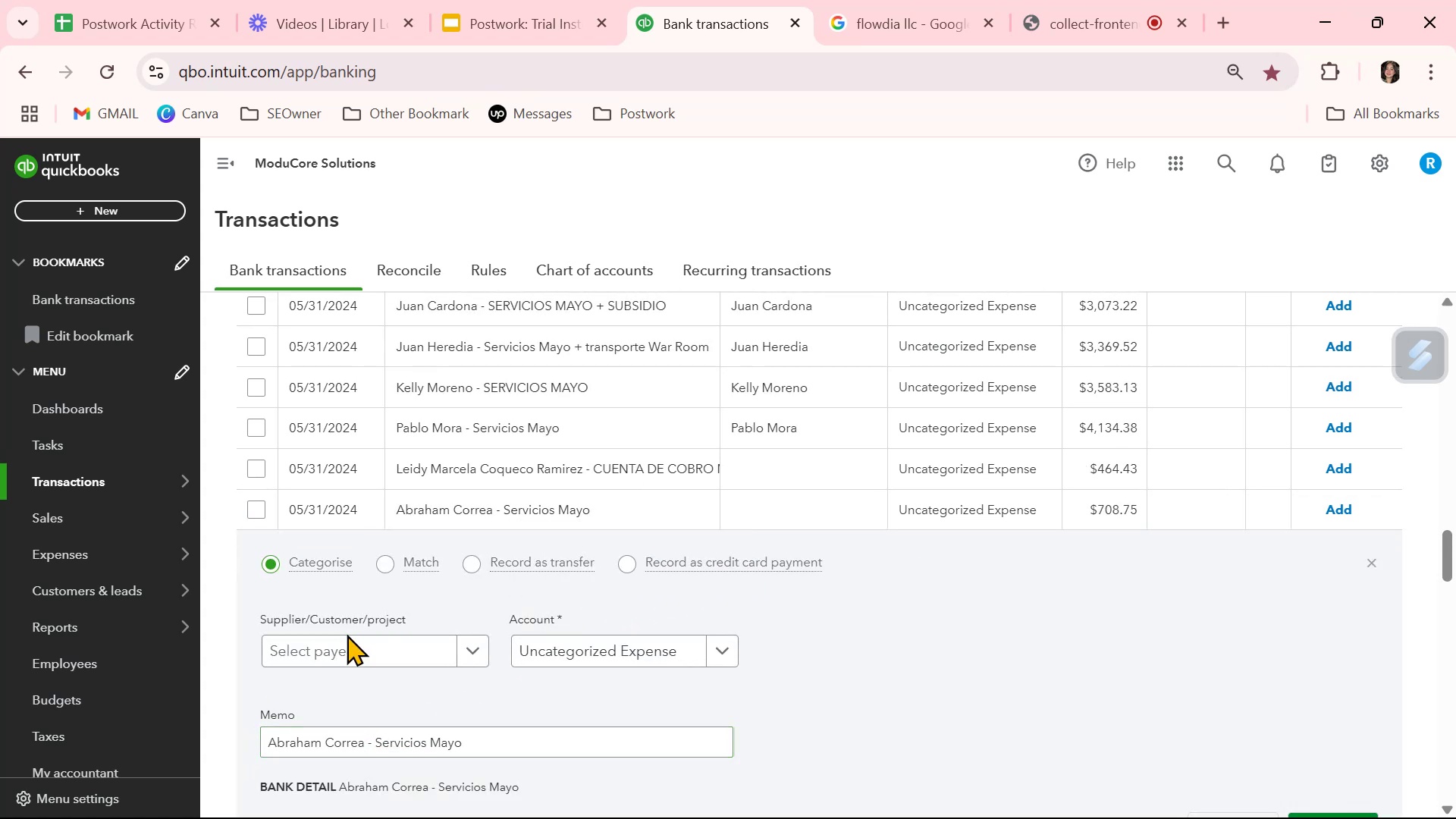 
double_click([347, 648])
 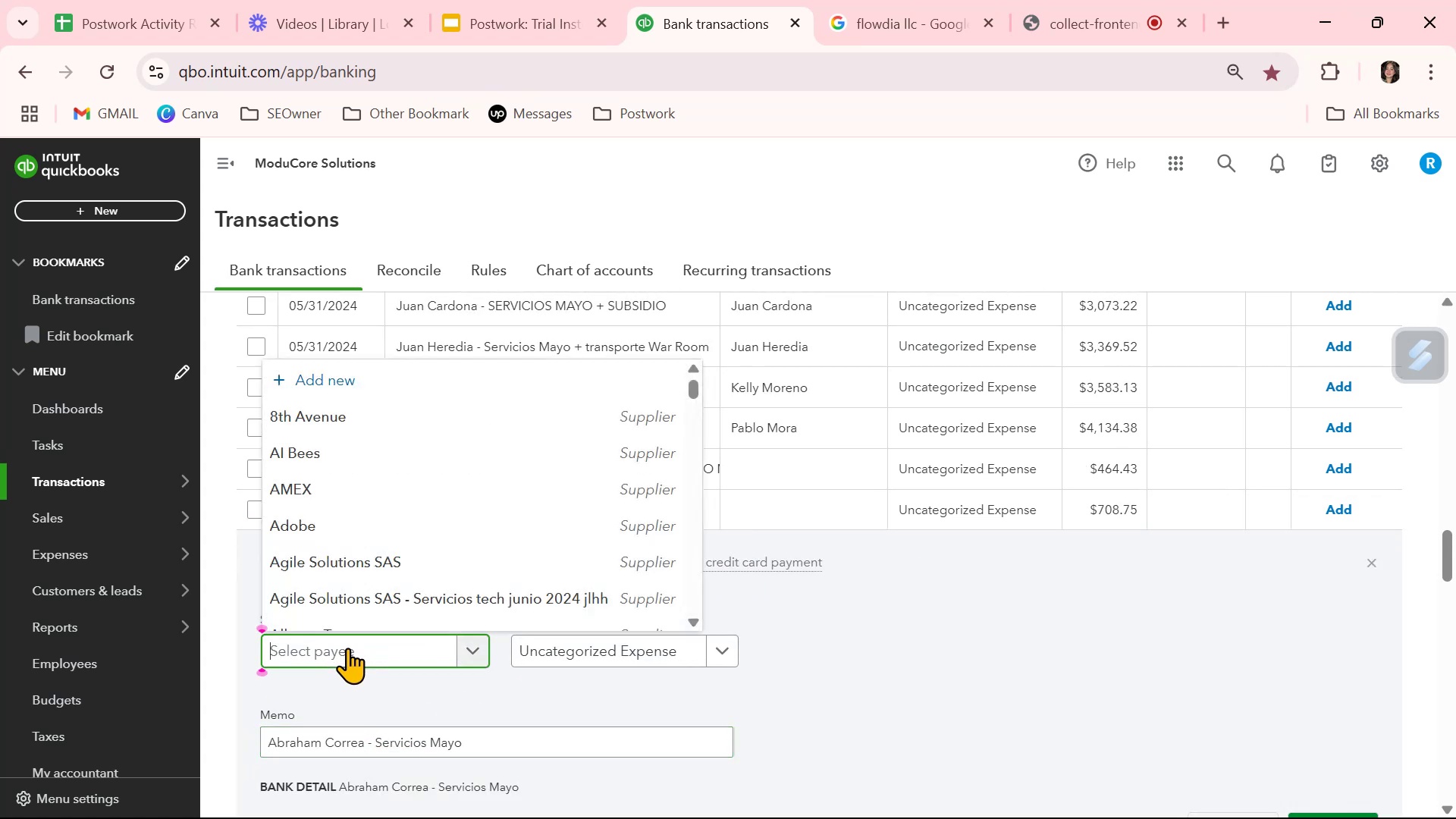 
key(Control+ControlLeft)
 